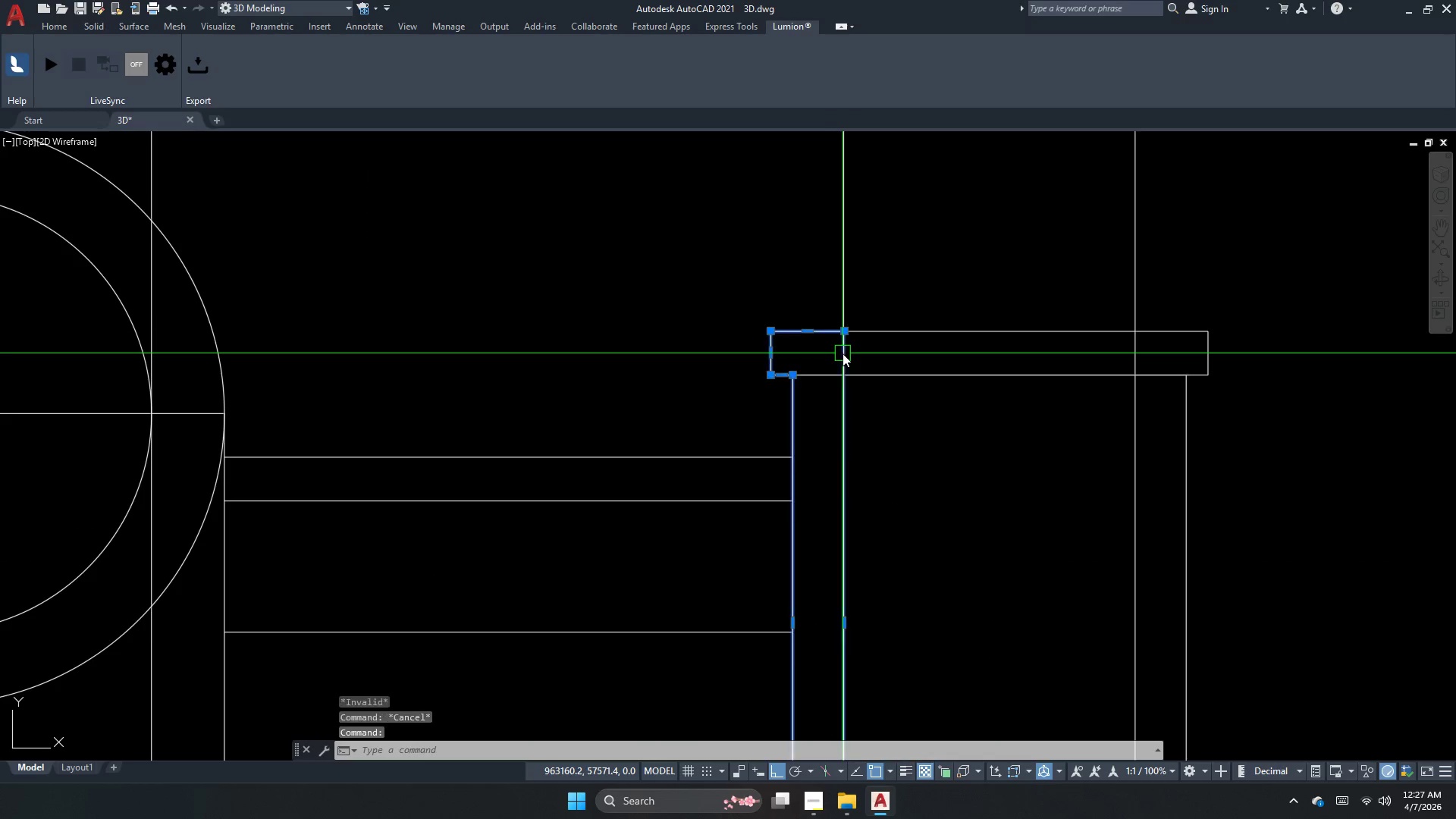 
left_click([843, 353])
 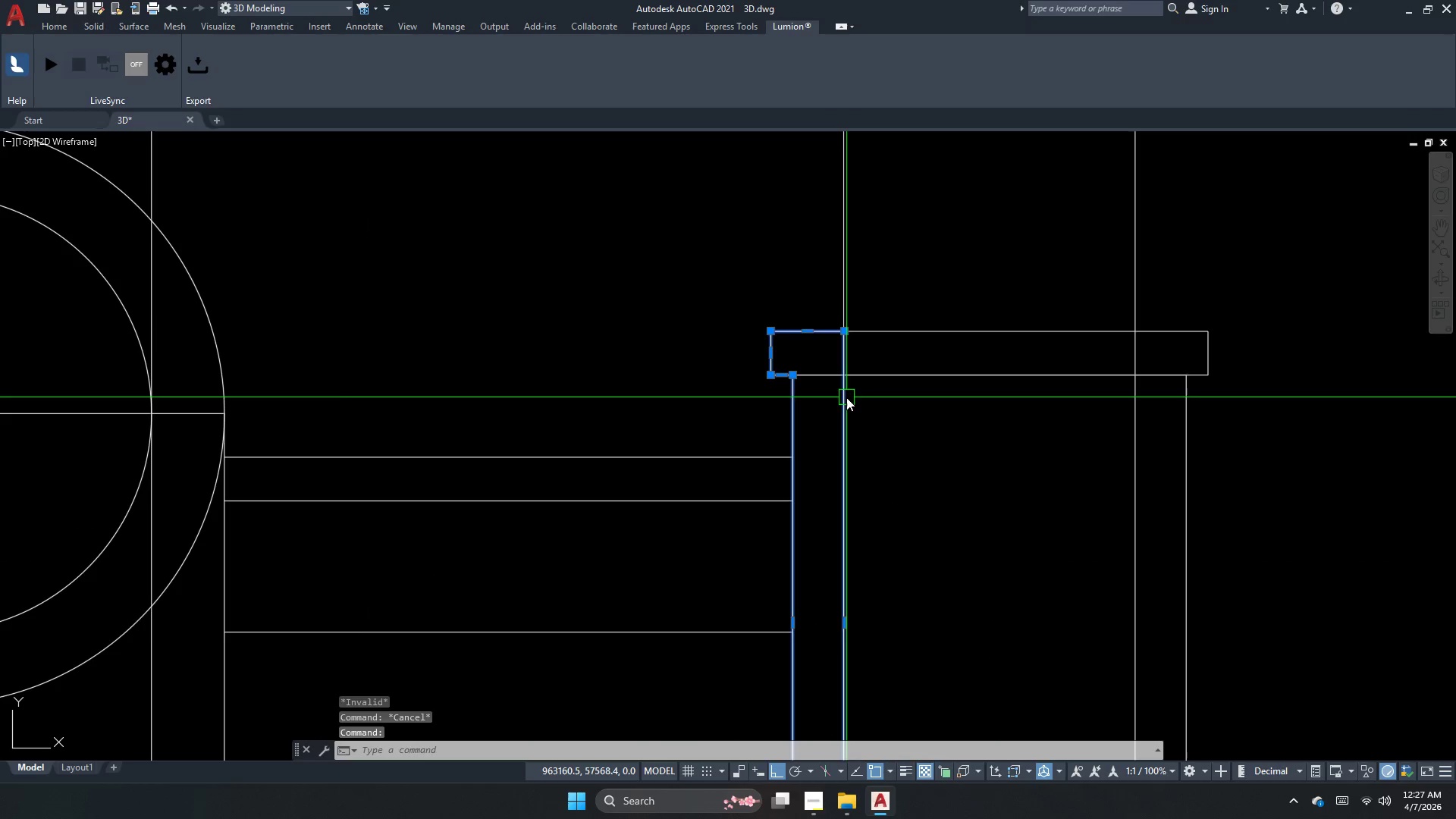 
key(Escape)
 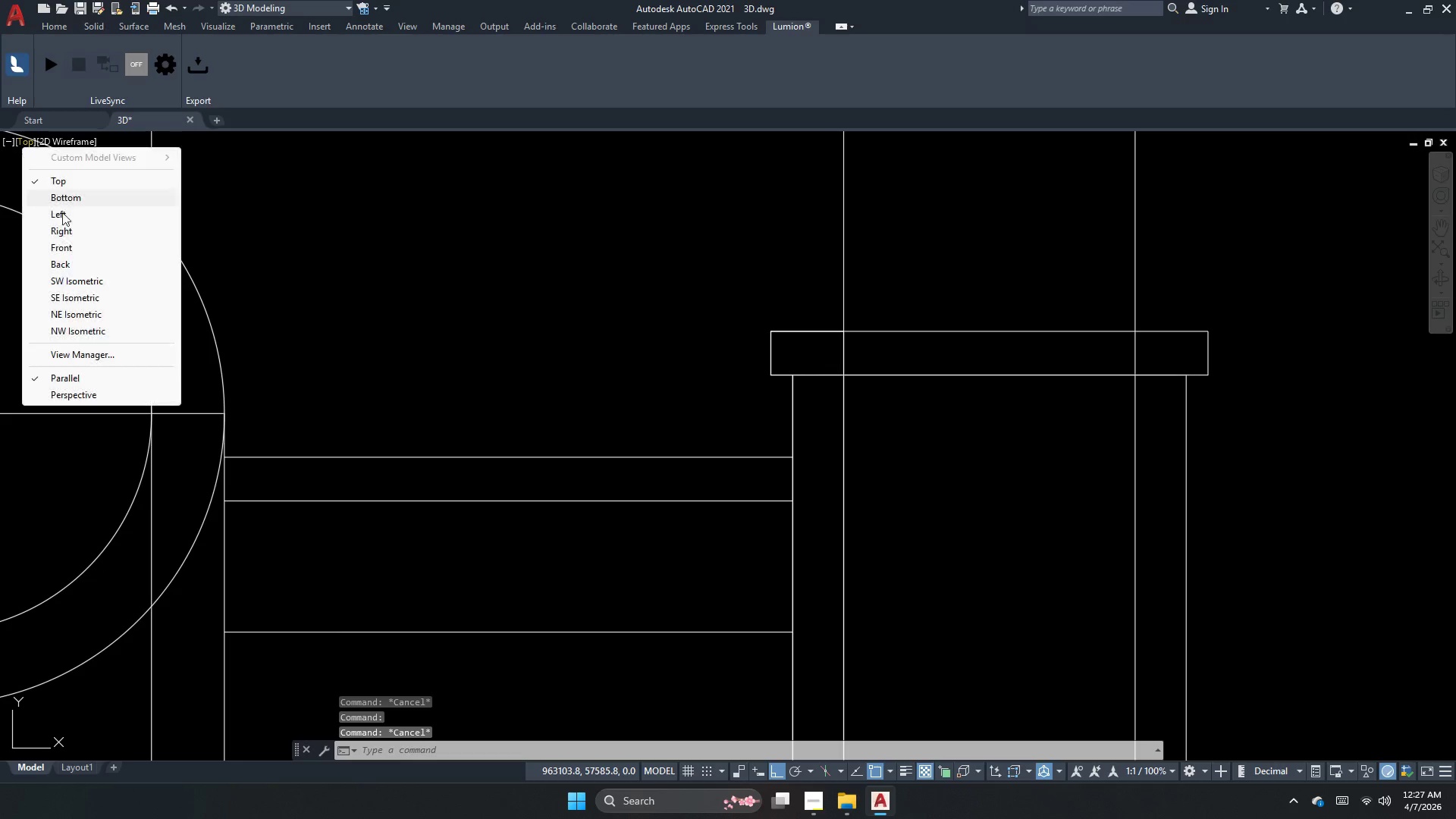 
left_click([79, 284])
 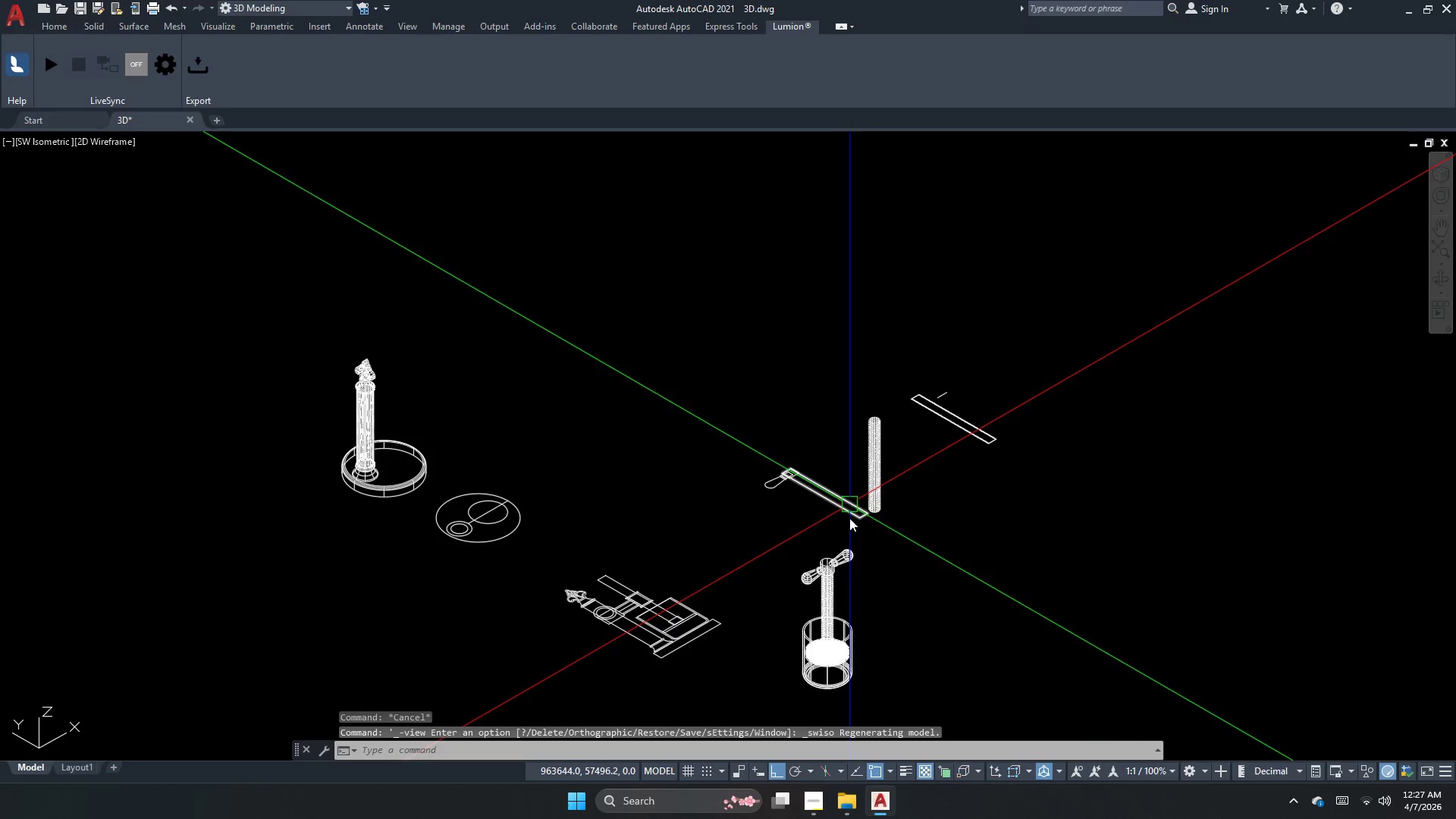 
scroll: coordinate [663, 441], scroll_direction: up, amount: 7.0
 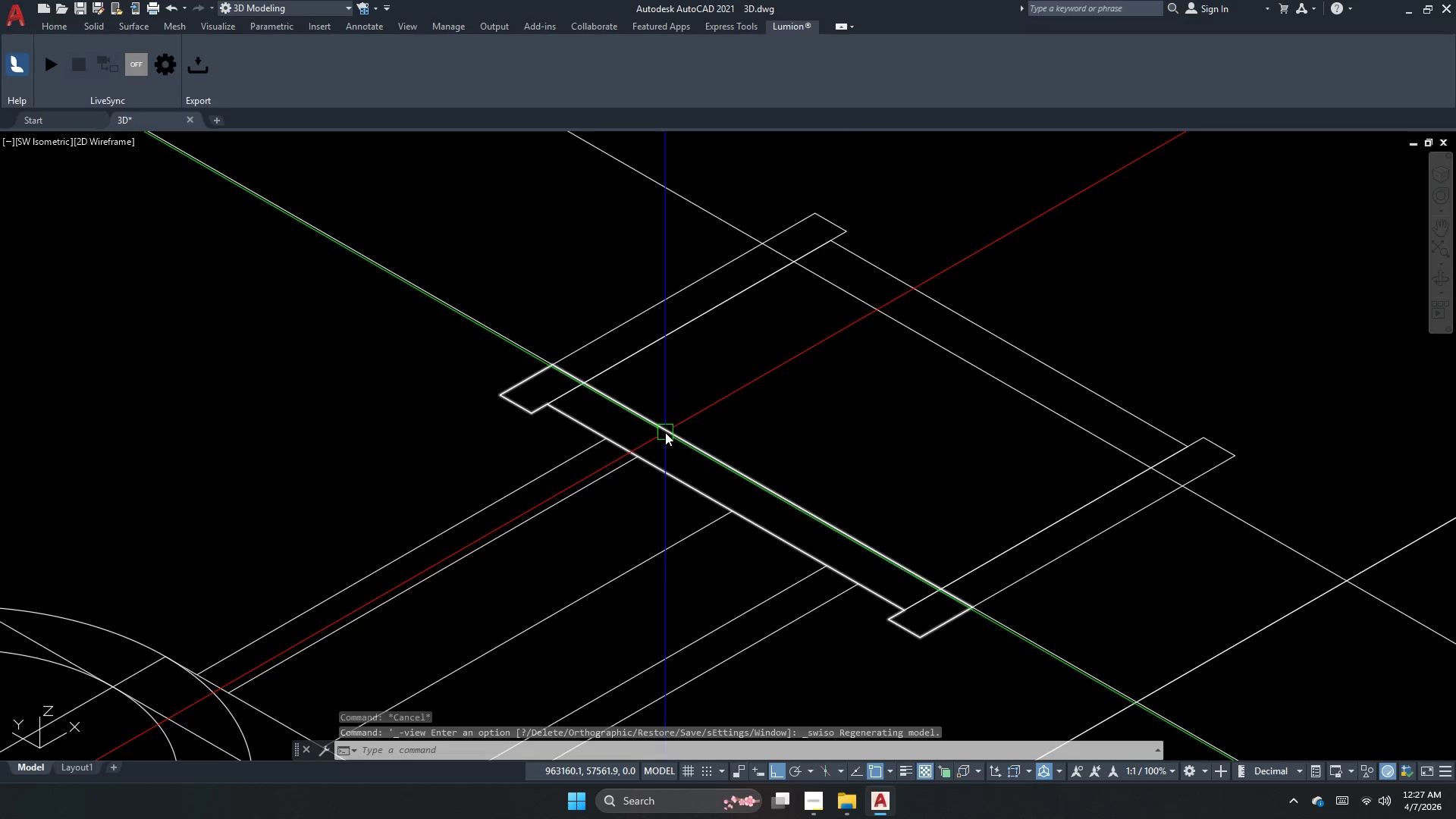 
left_click([665, 432])
 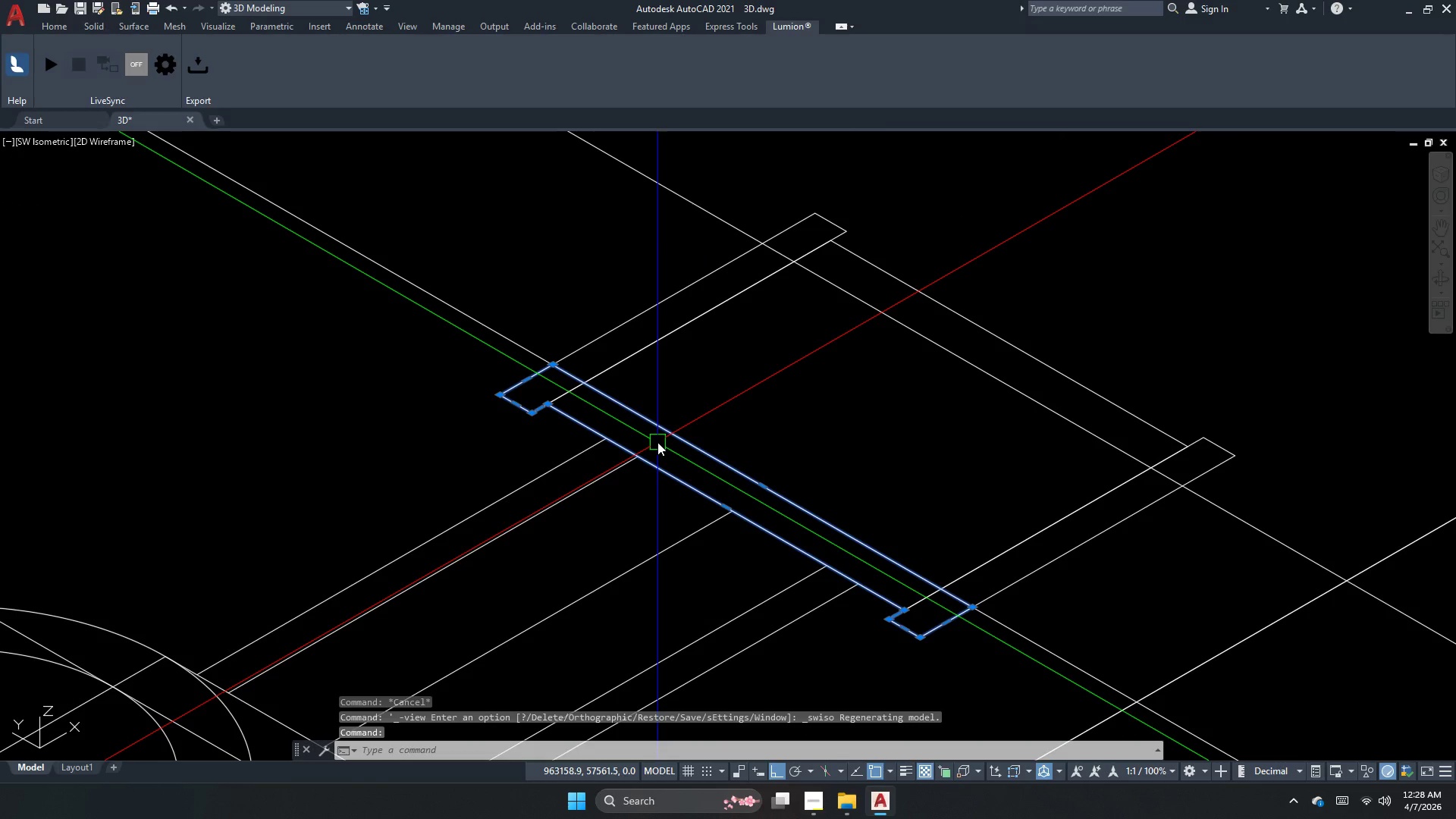 
type(re)
 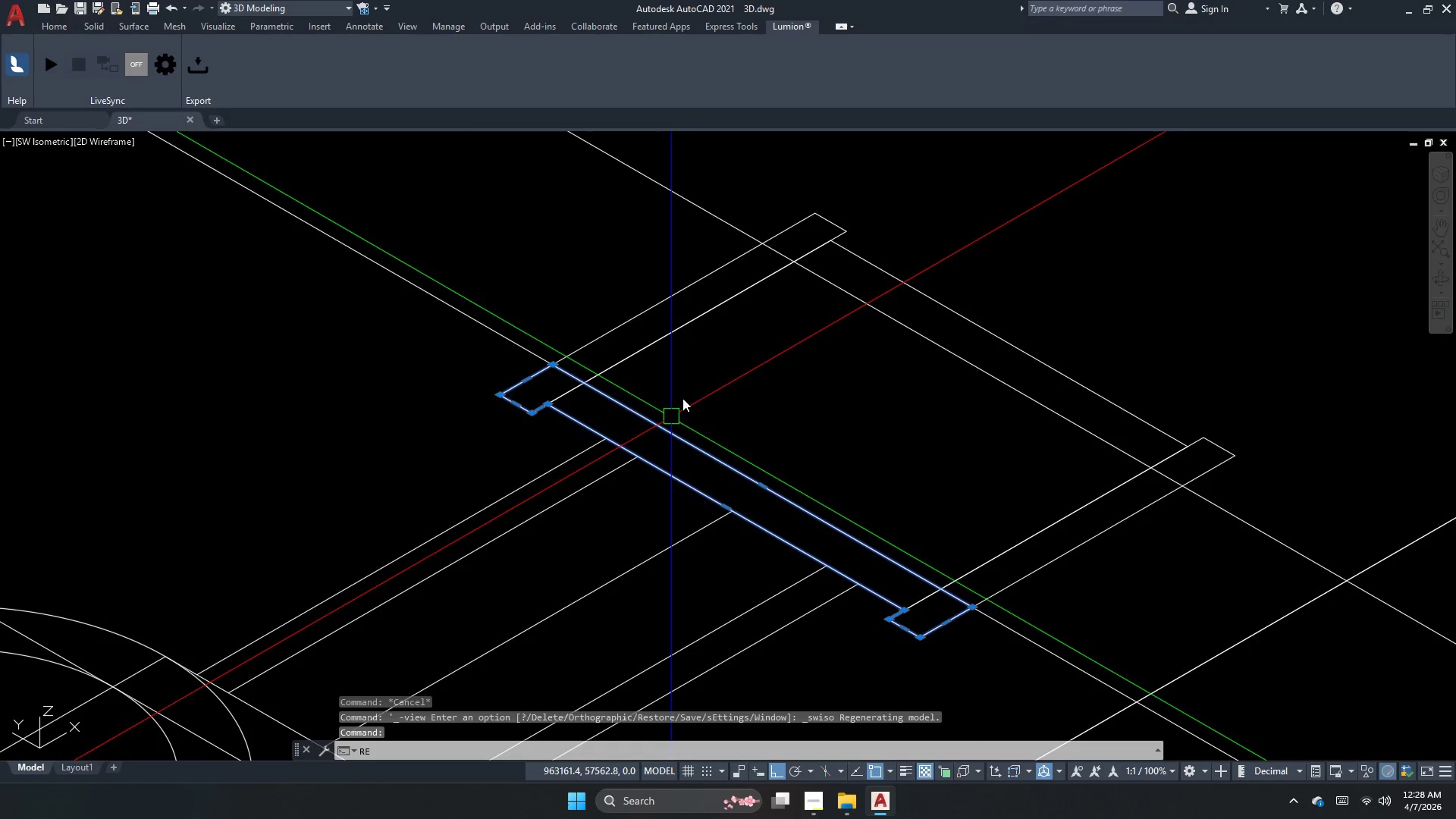 
key(V)
 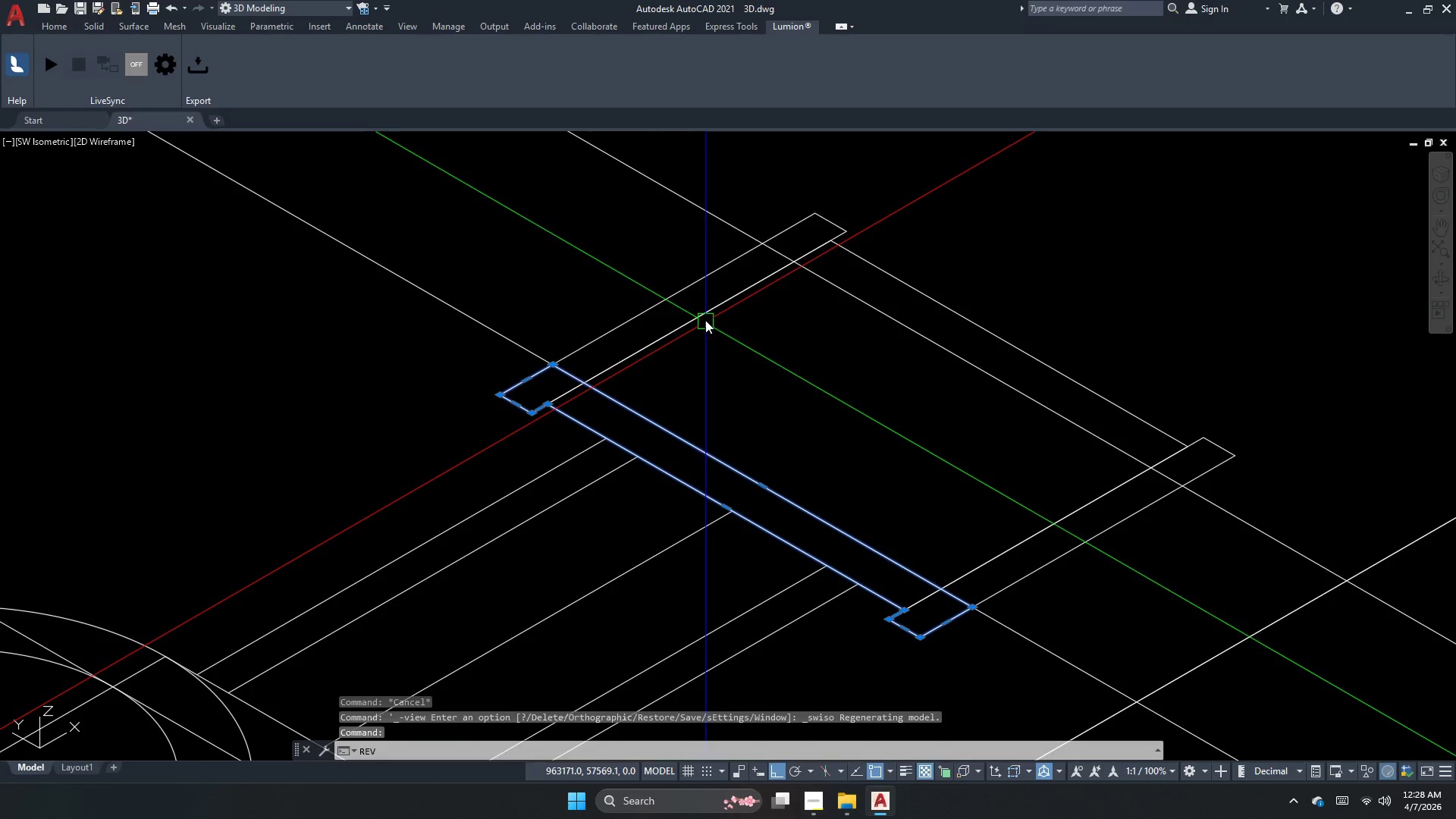 
key(Space)
 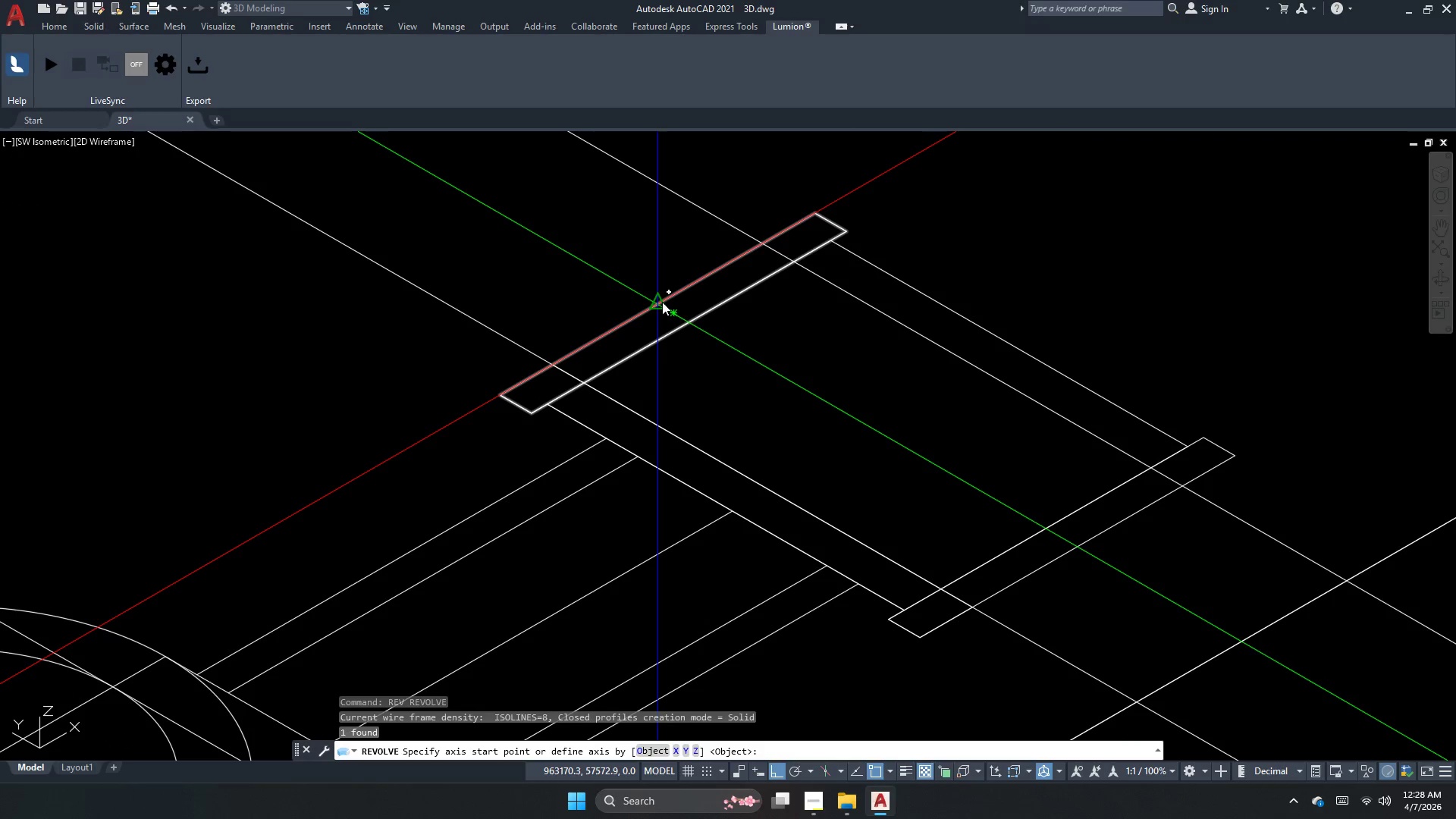 
double_click([716, 332])
 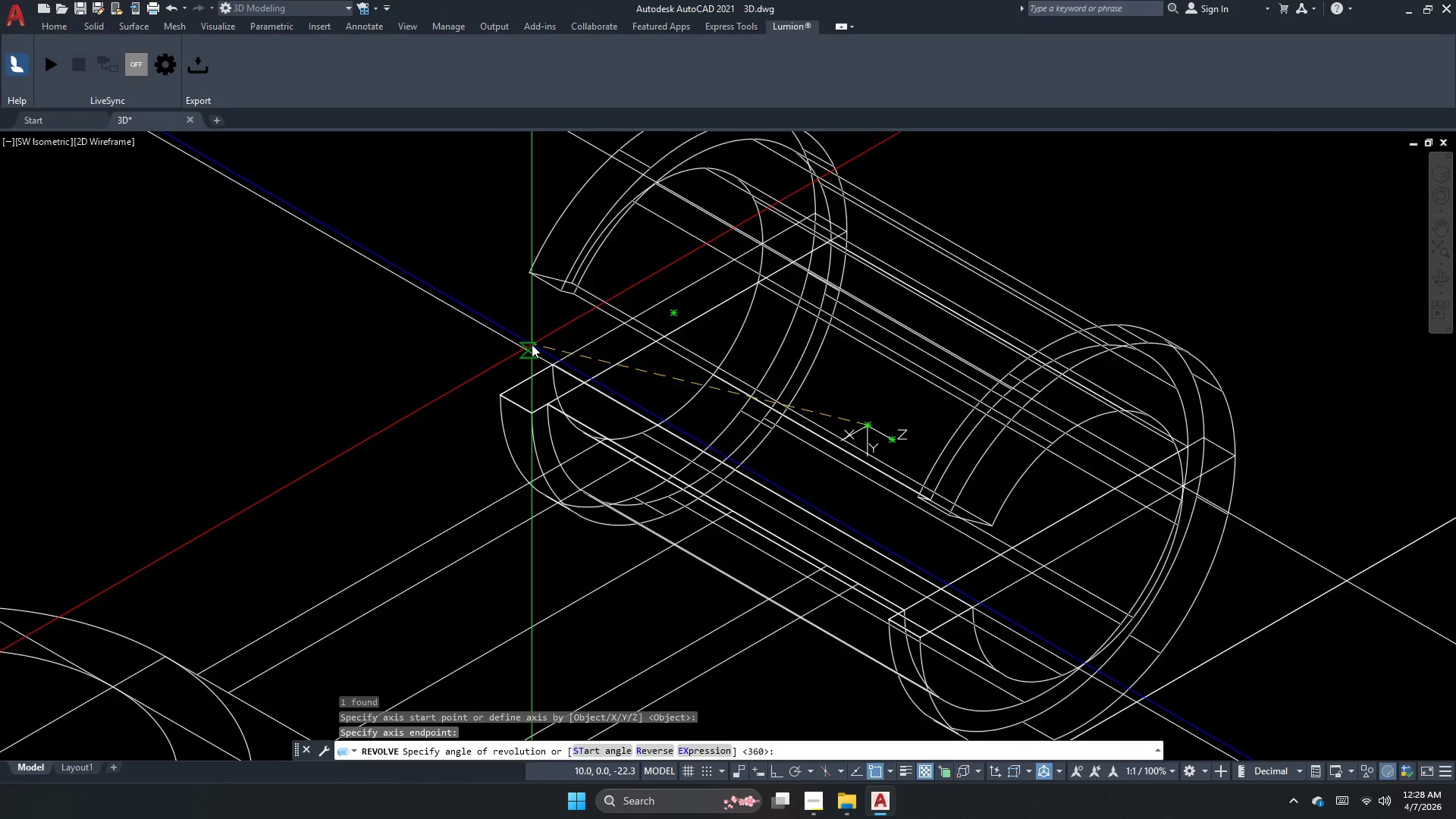 
key(F8)
 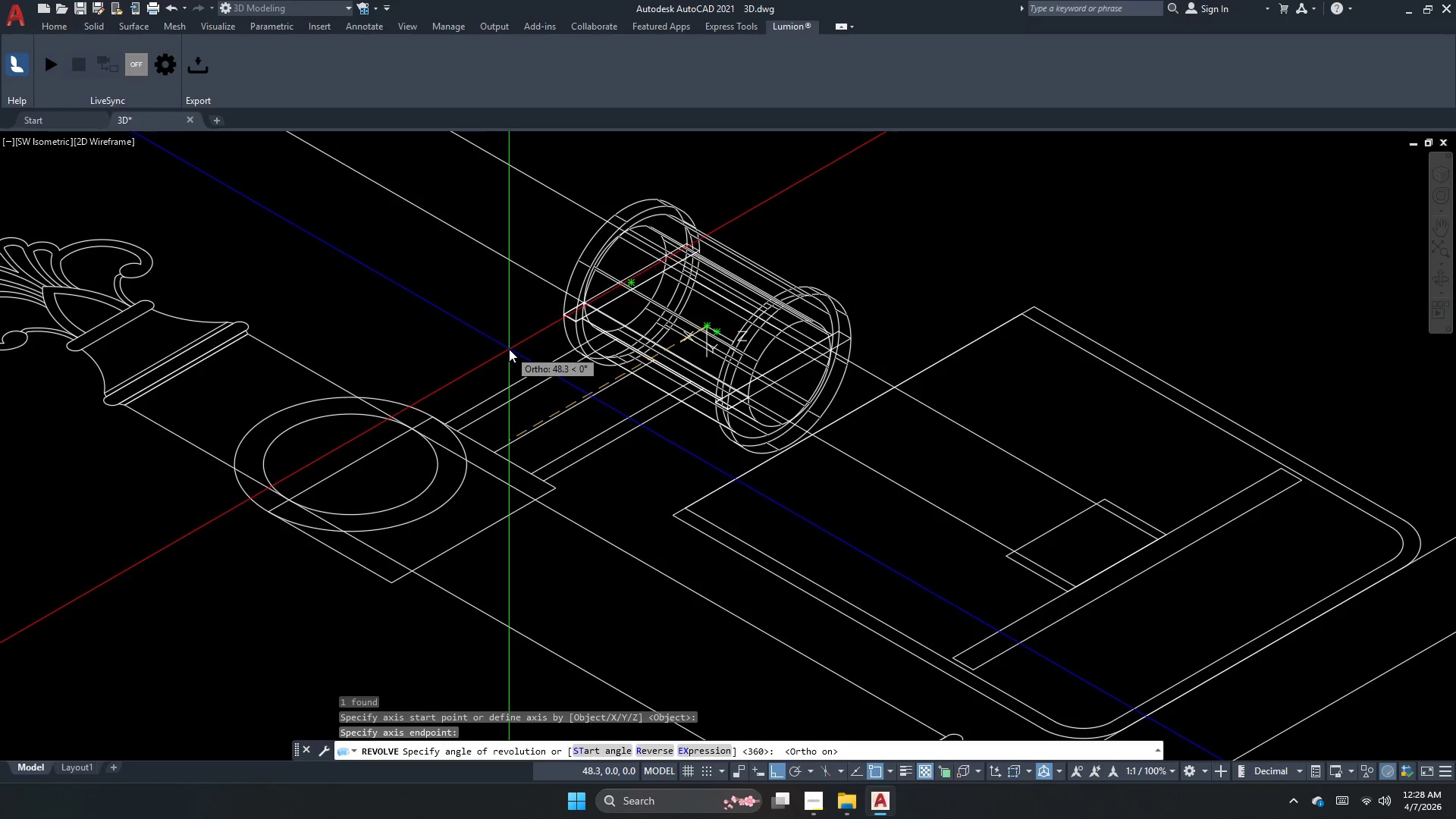 
scroll: coordinate [580, 296], scroll_direction: down, amount: 2.0
 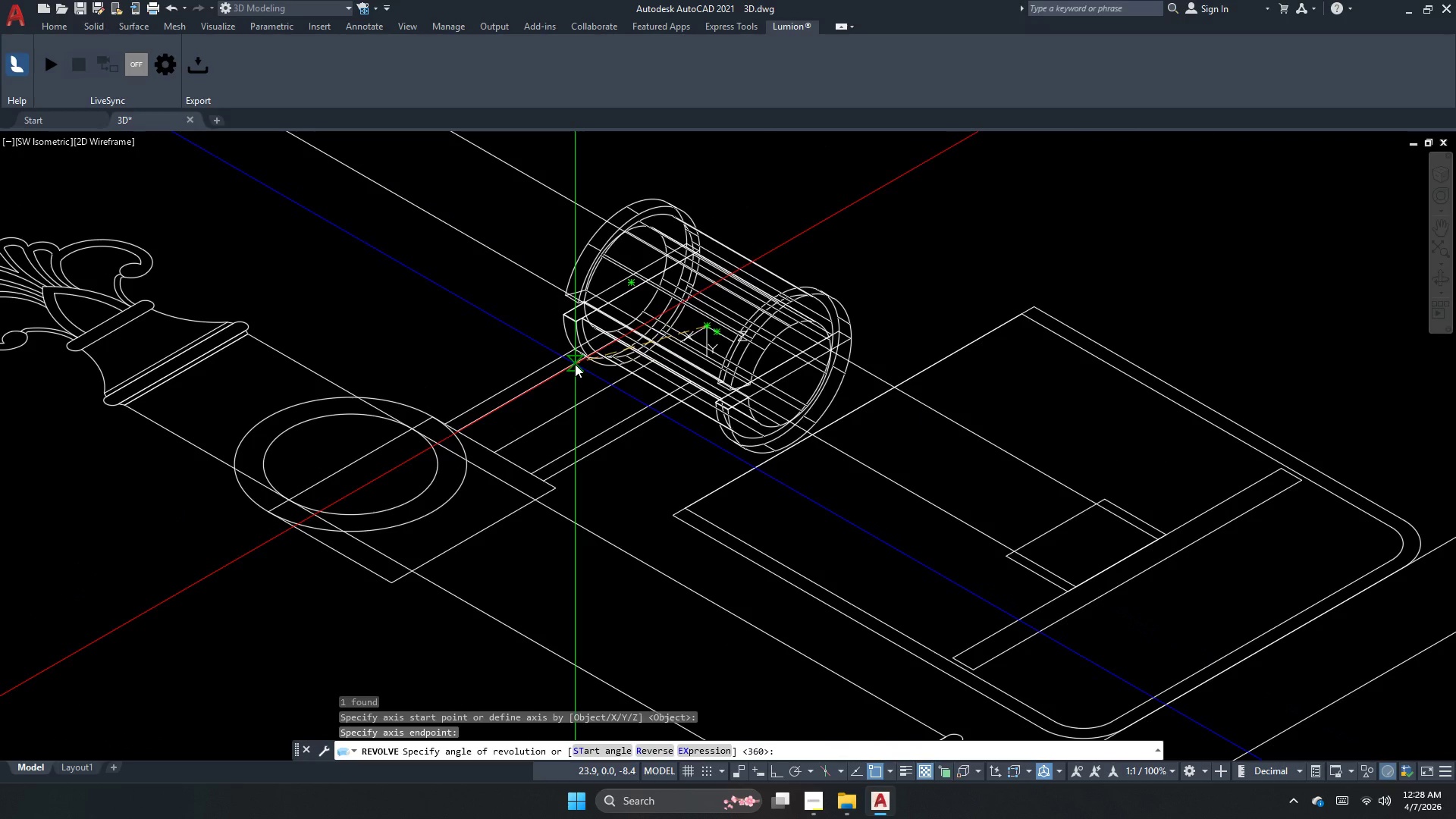 
left_click([491, 362])
 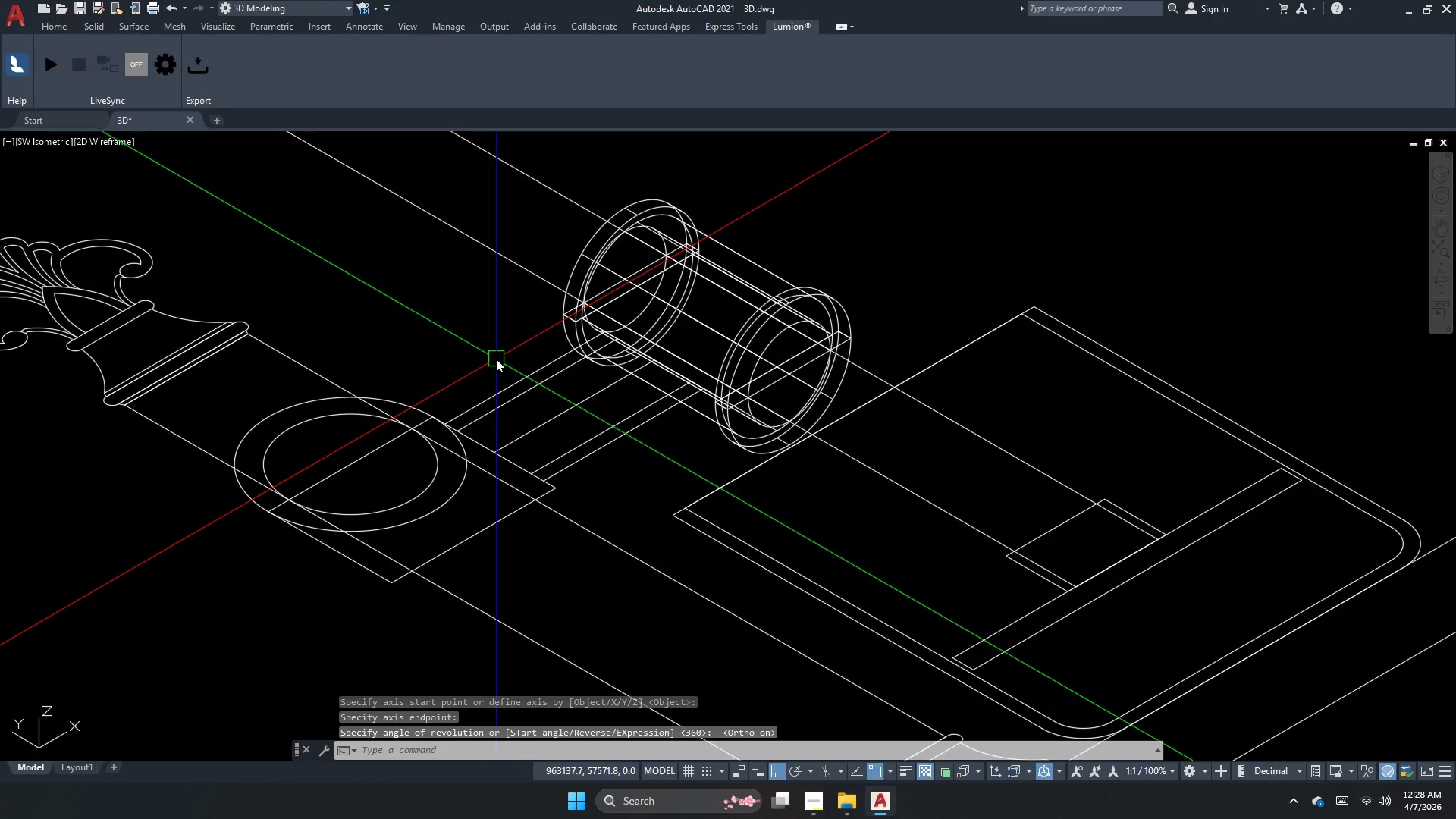 
key(Escape)
 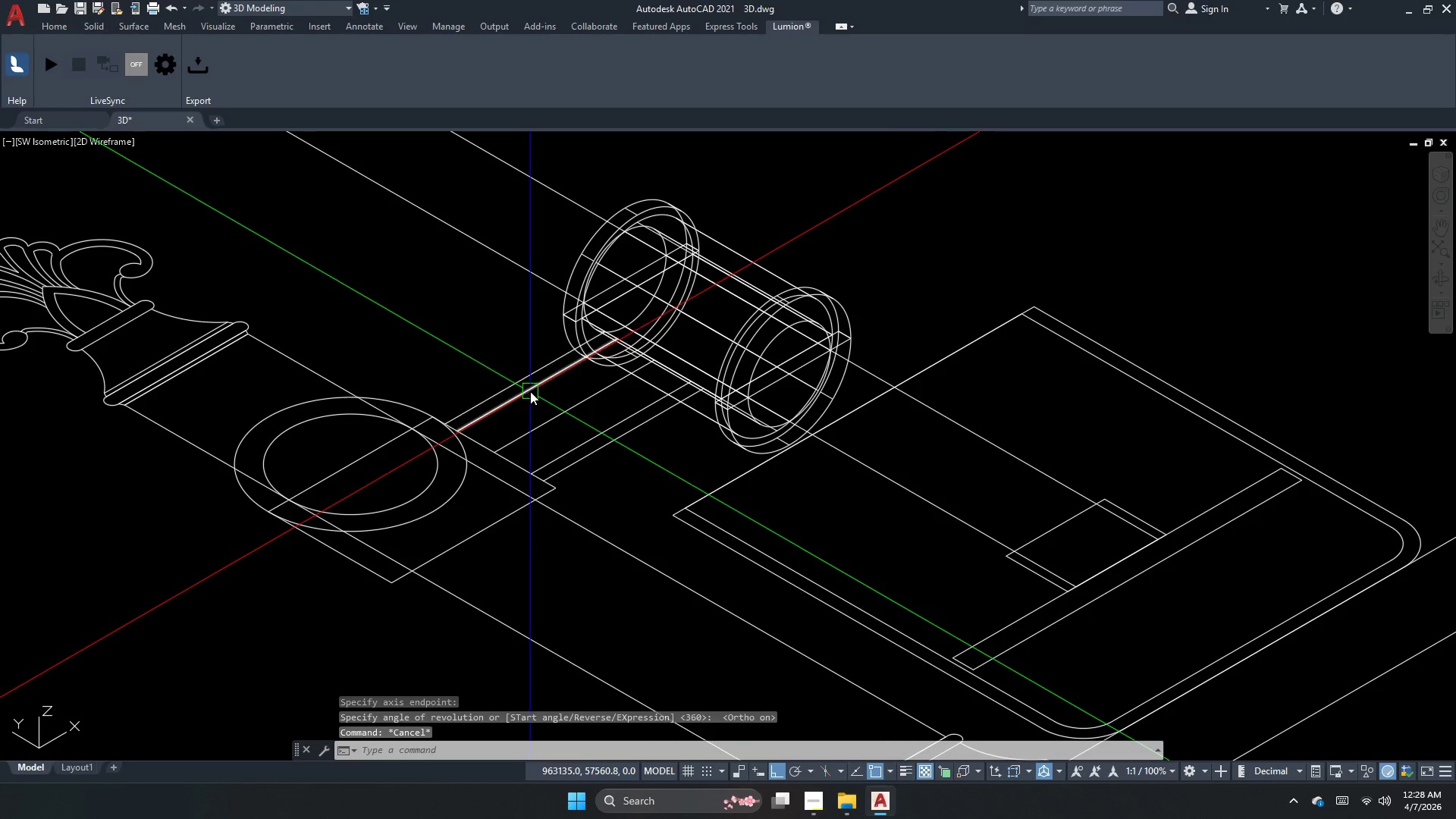 
left_click([530, 391])
 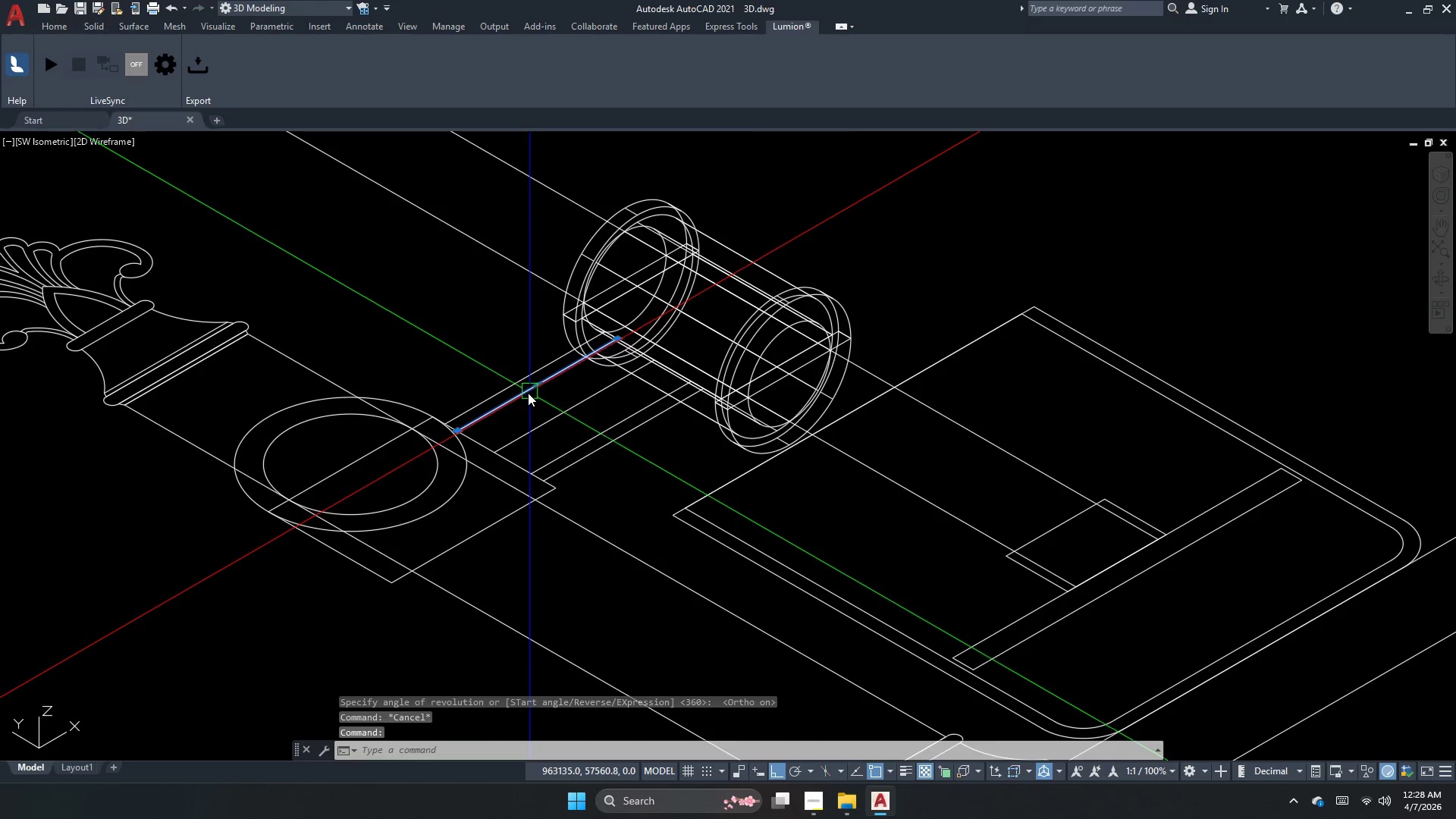 
key(Escape)
 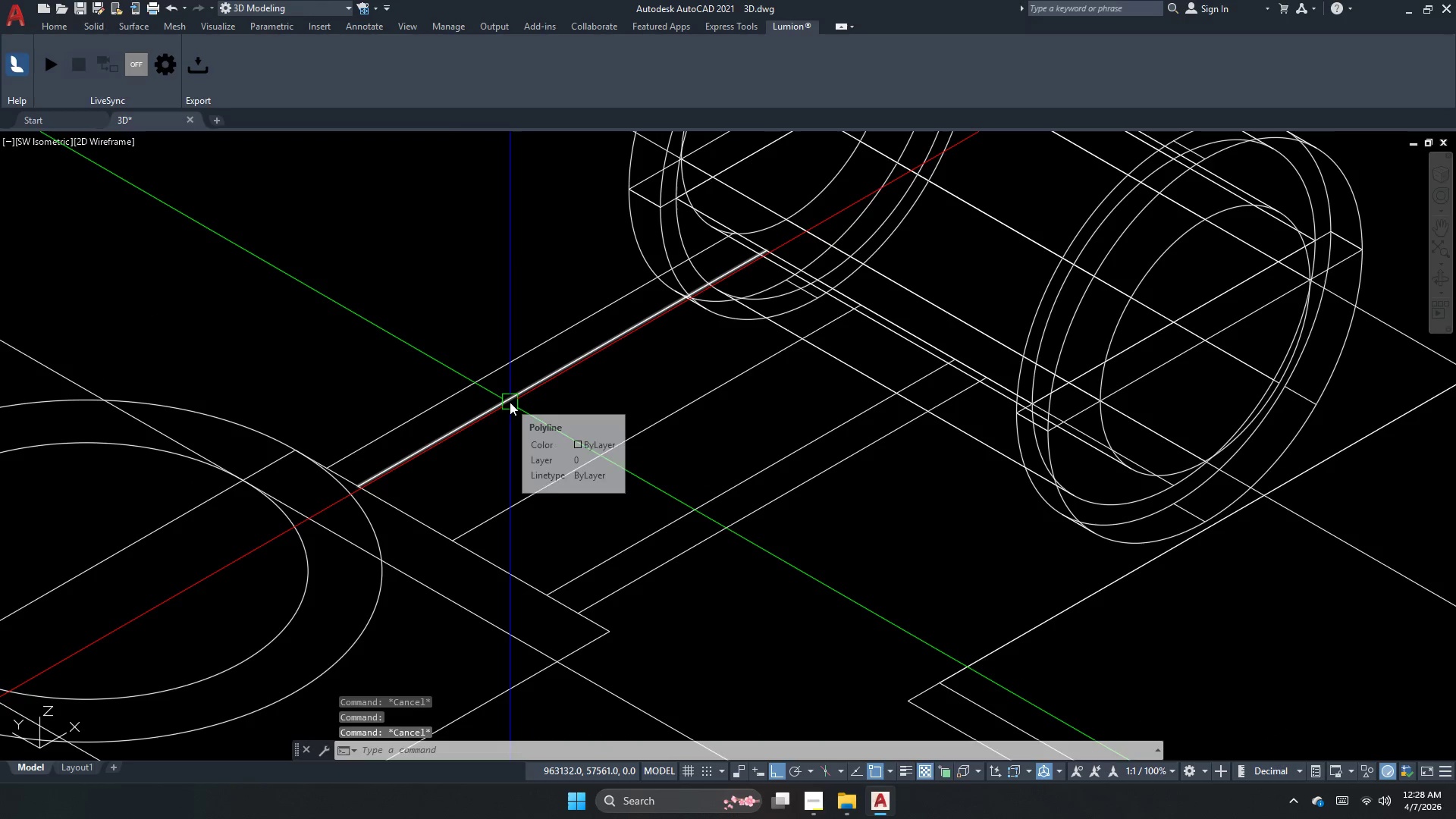 
scroll: coordinate [520, 394], scroll_direction: up, amount: 2.0
 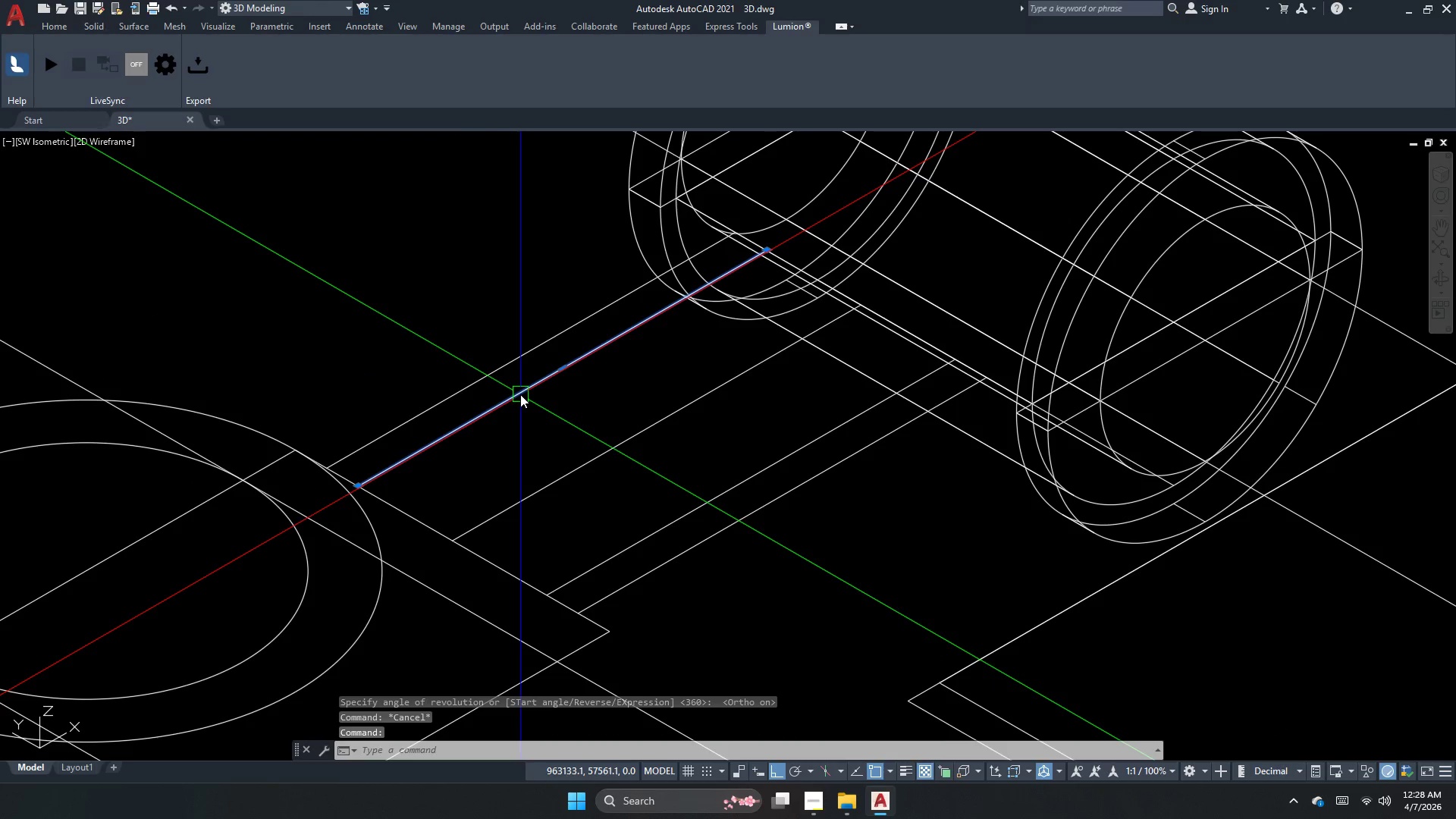 
key(Escape)
 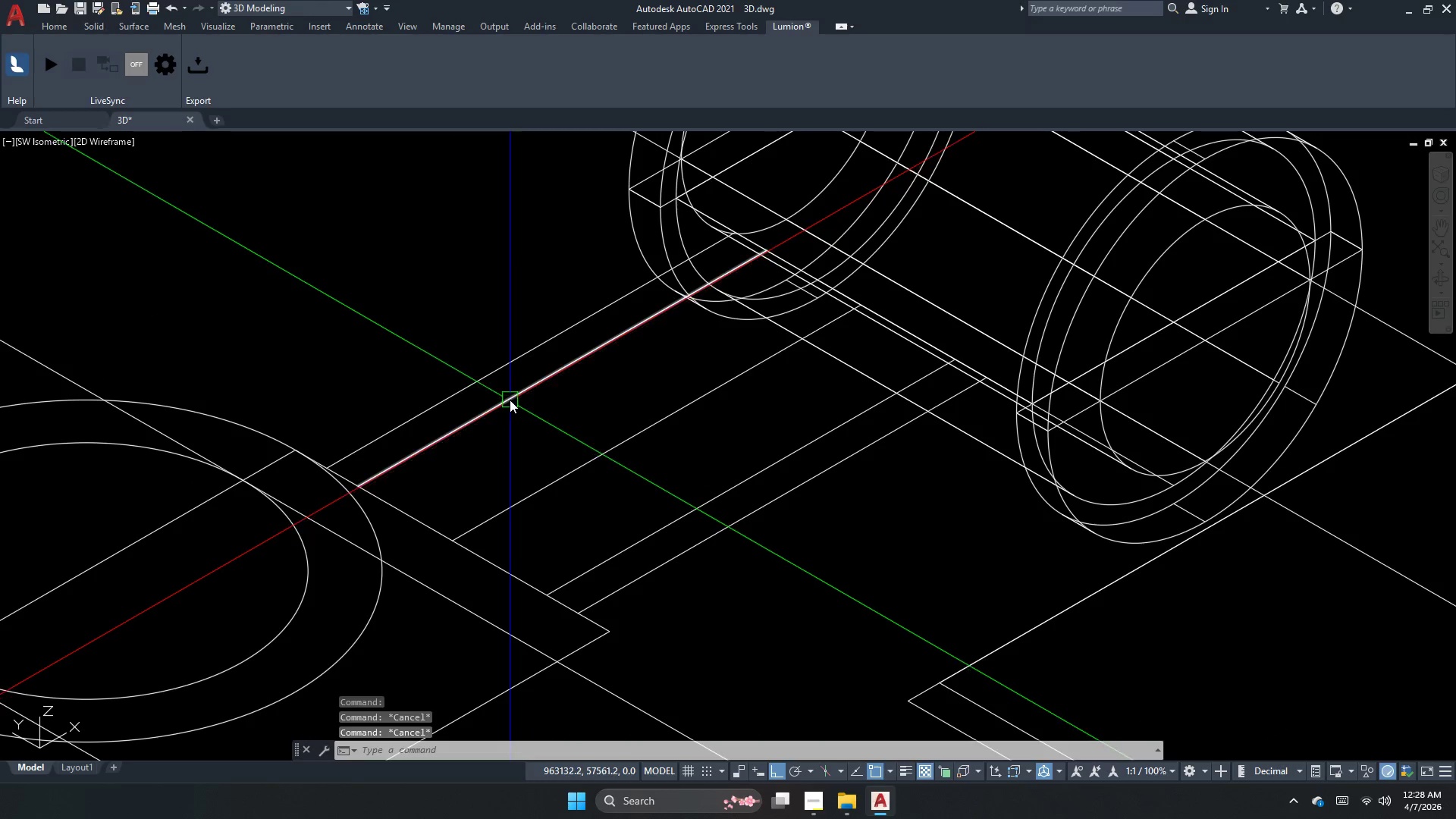 
key(Escape)
 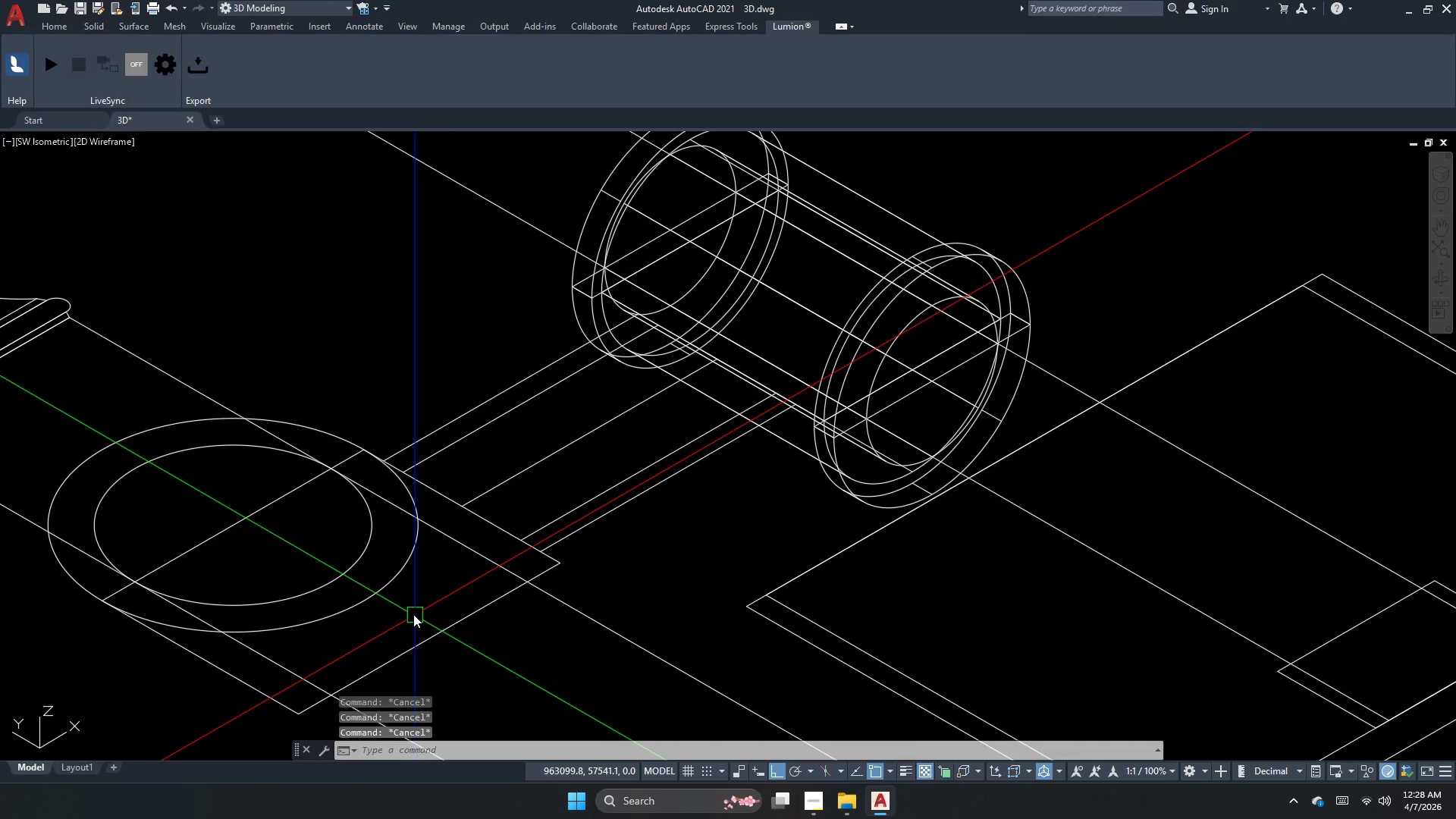 
scroll: coordinate [563, 378], scroll_direction: down, amount: 1.0
 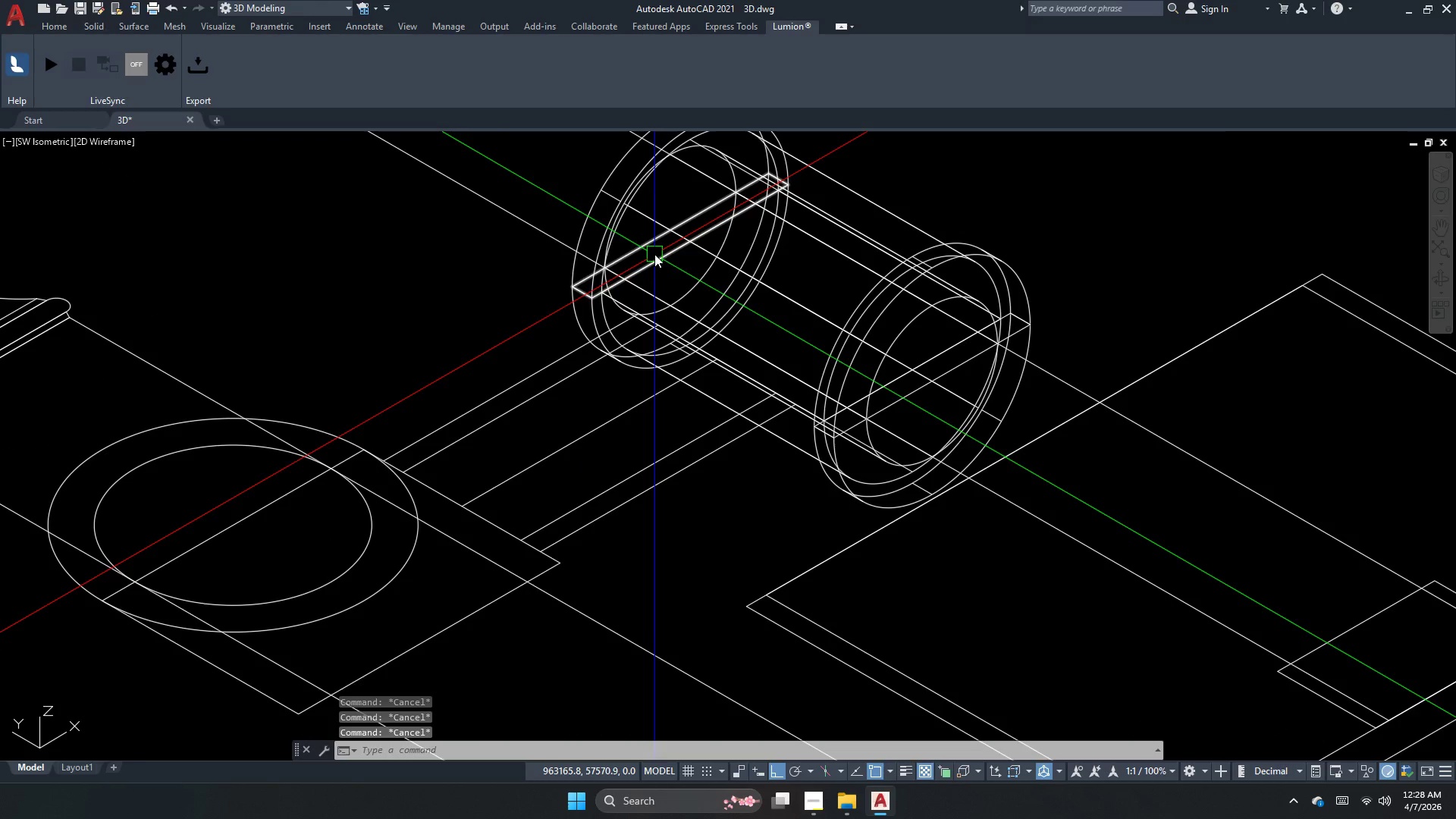 
key(Escape)
 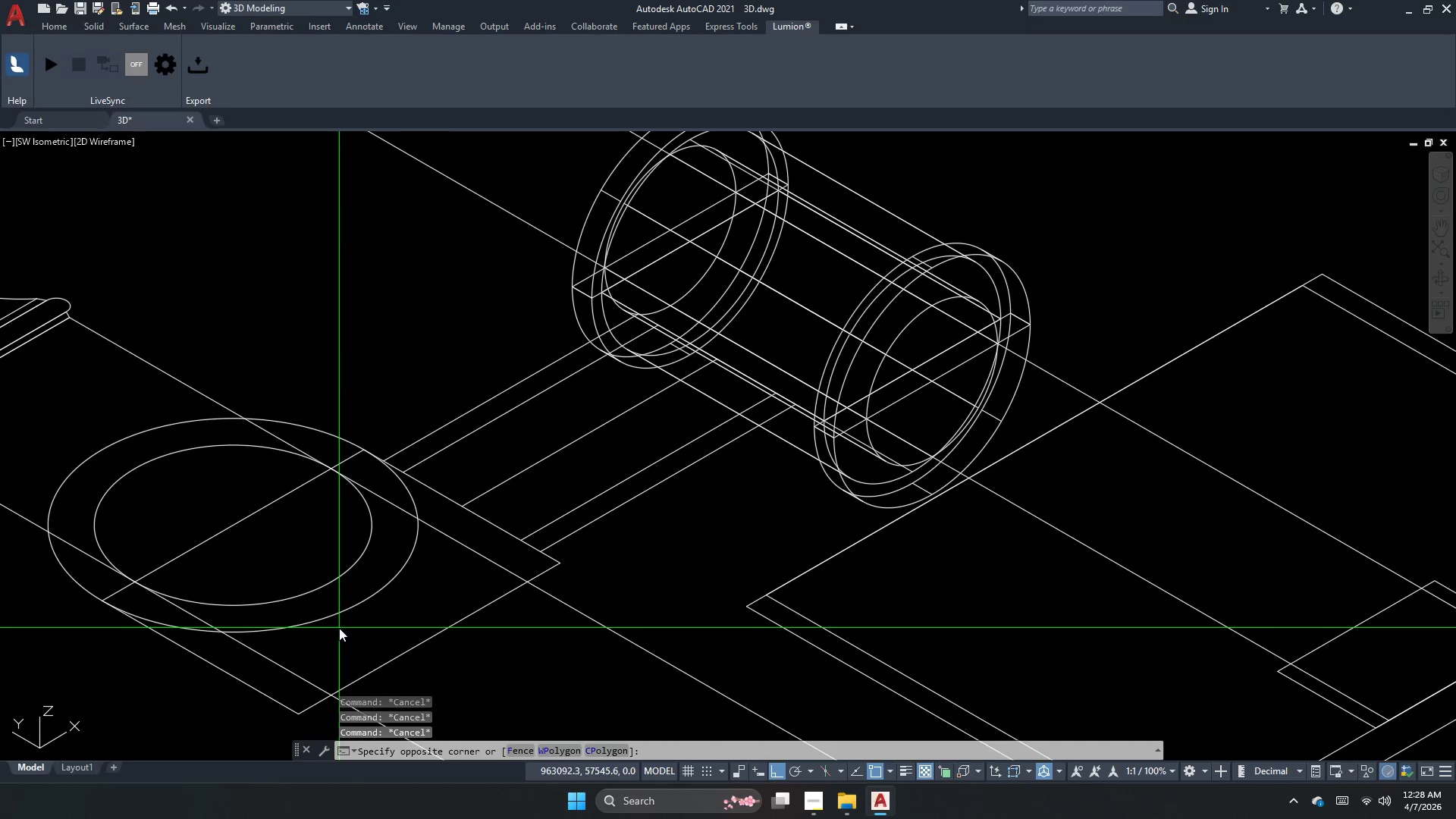 
double_click([306, 576])
 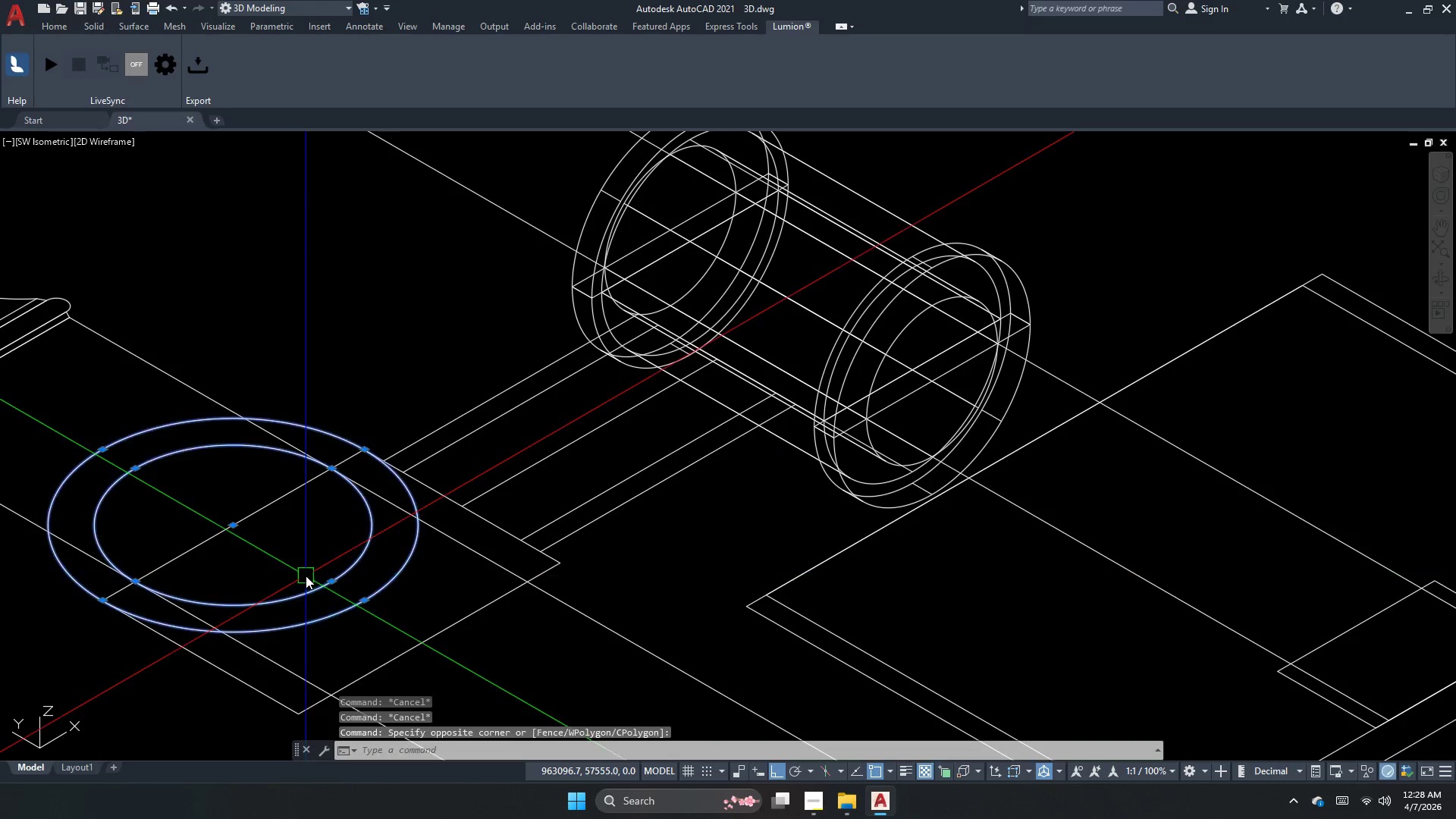 
type(e )
key(Escape)
type(rec )
 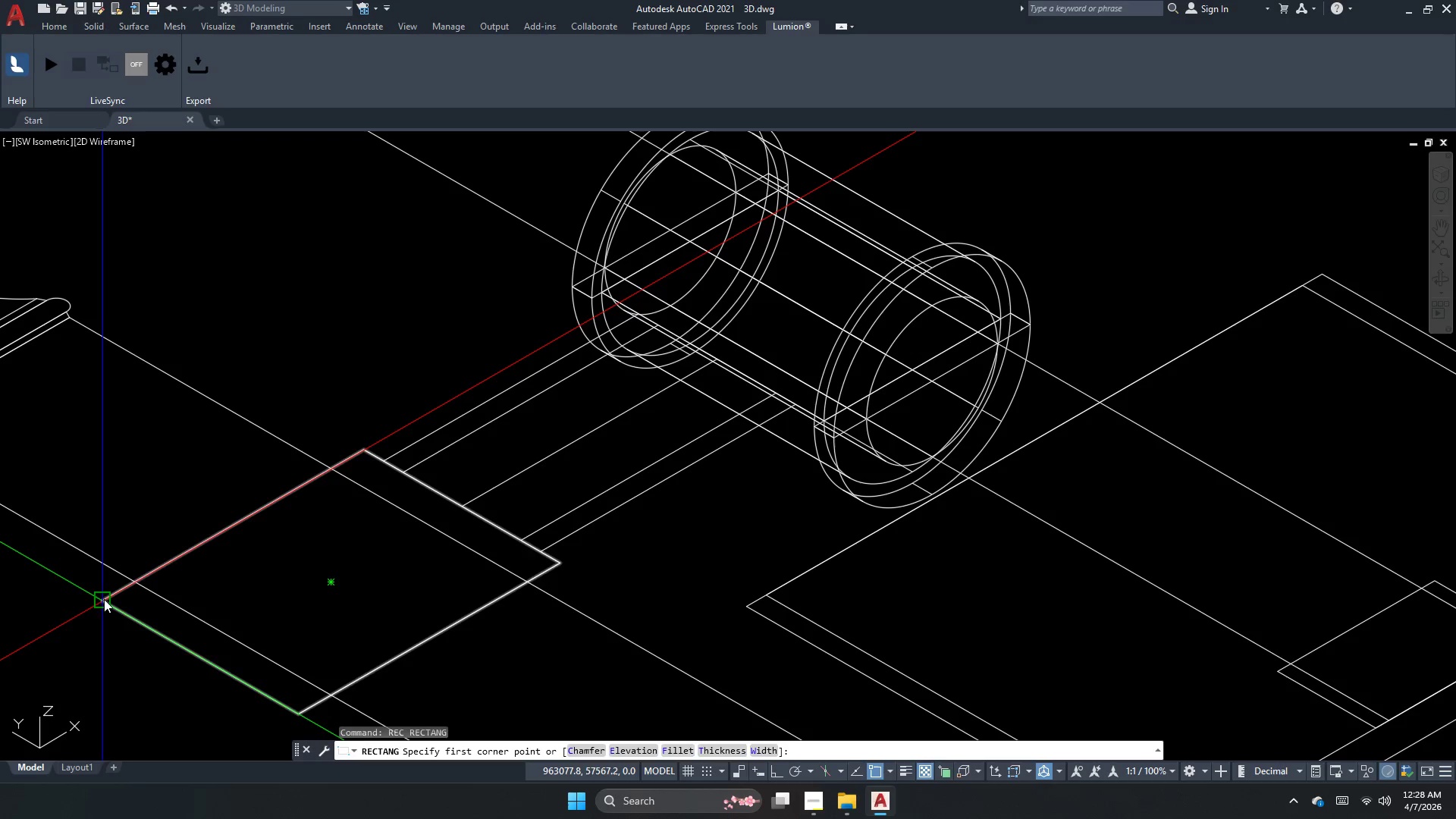 
left_click_drag(start_coordinate=[104, 606], to_coordinate=[121, 622])
 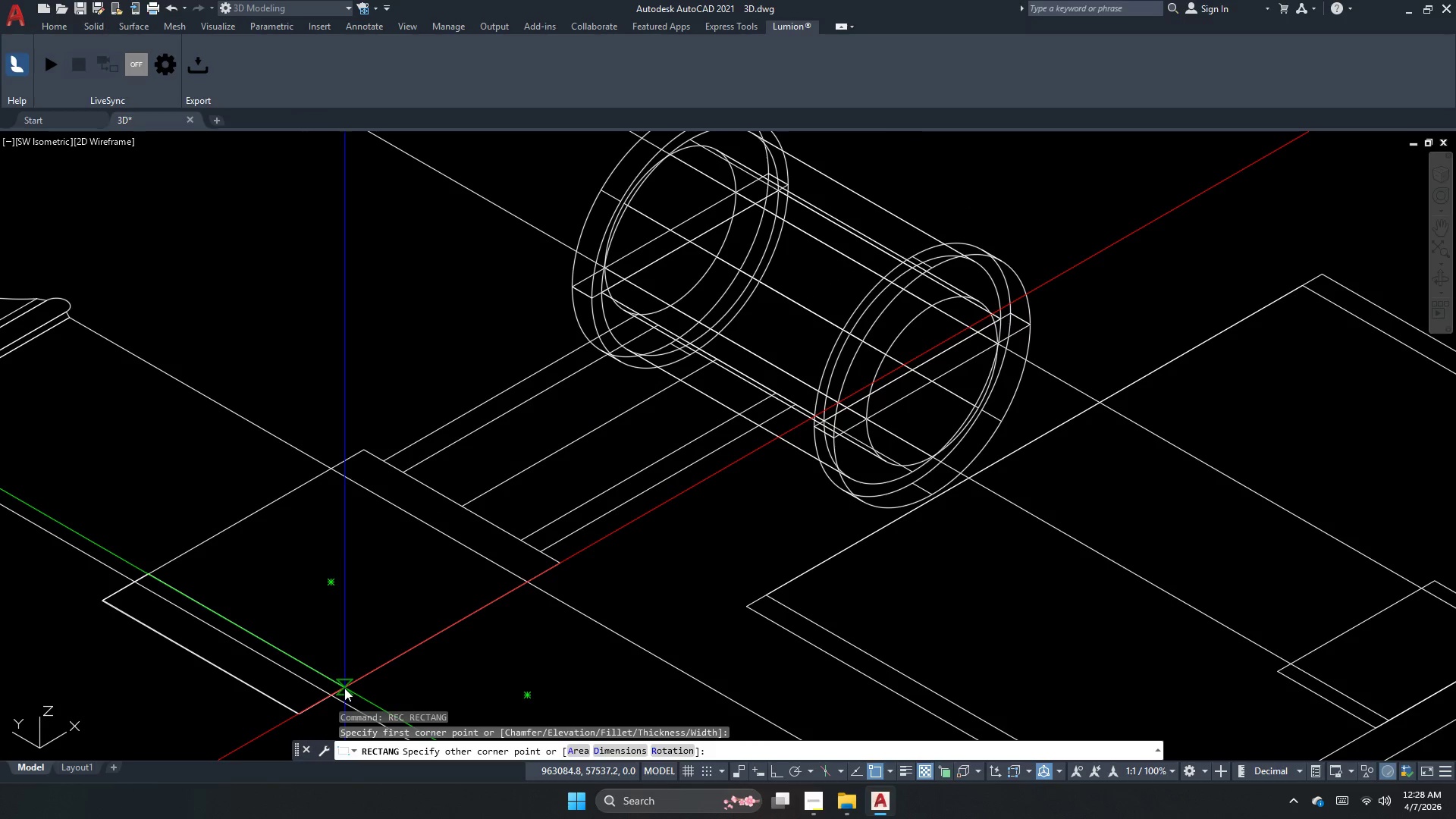 
left_click([331, 695])
 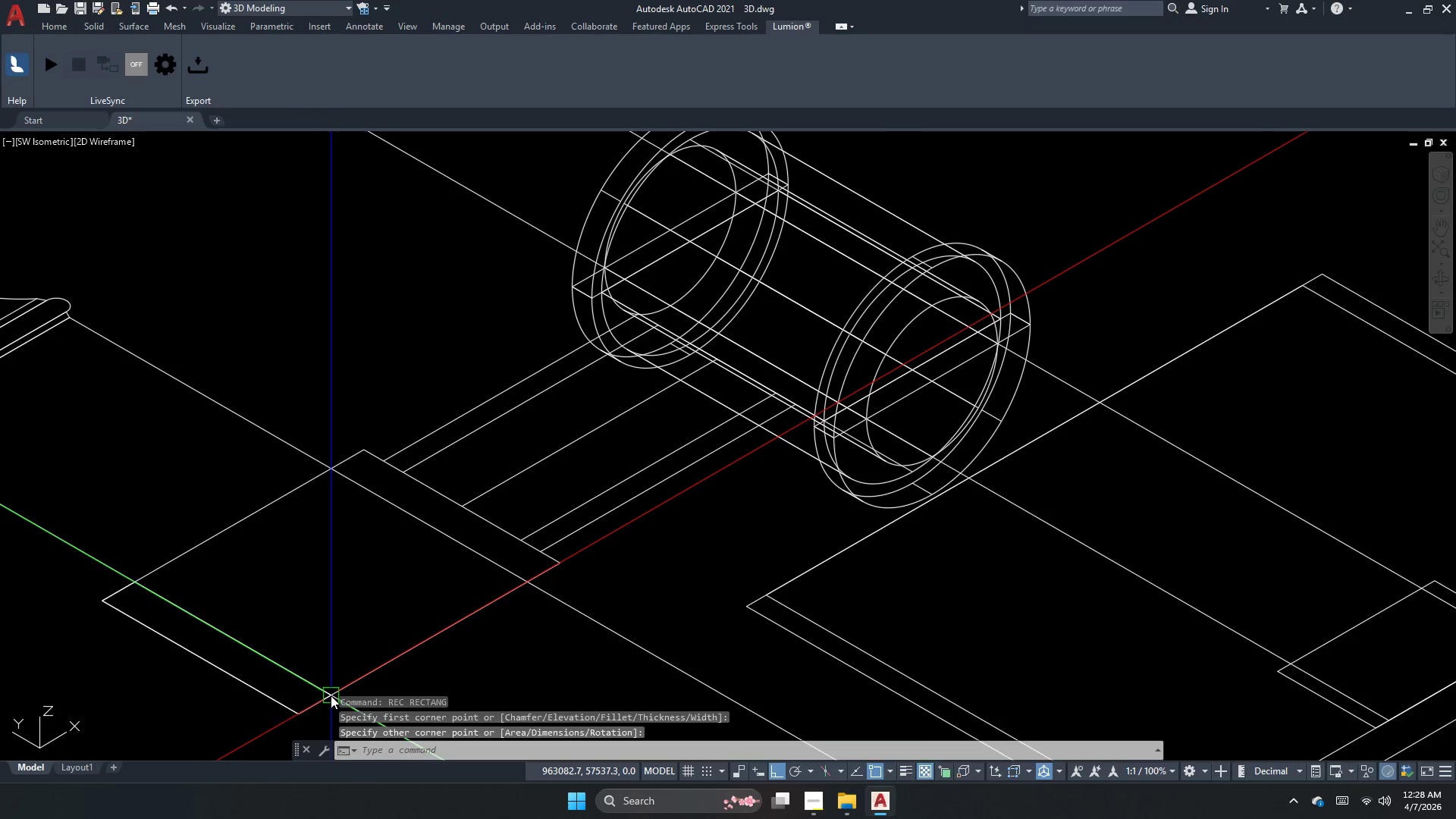 
key(Escape)
 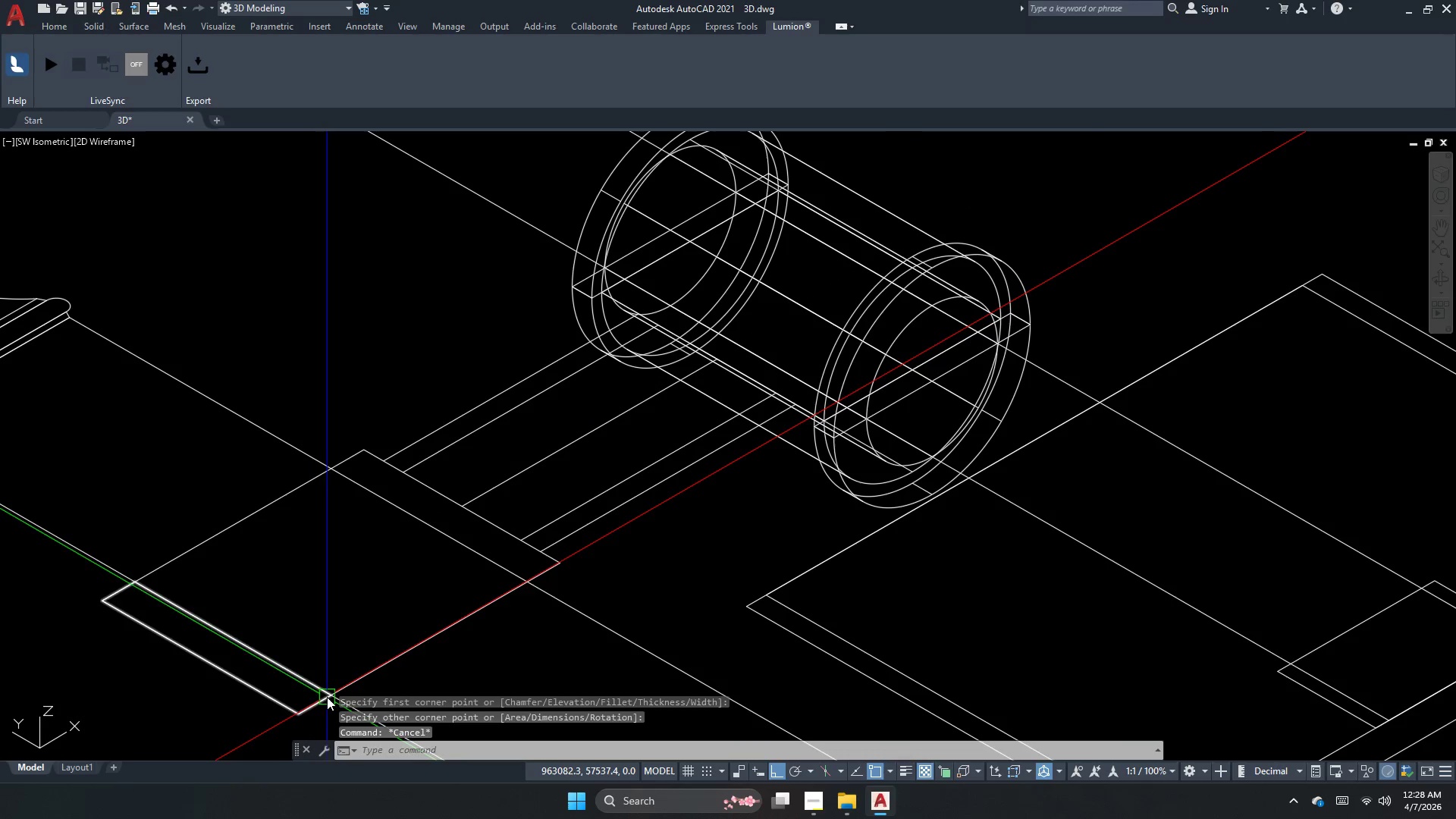 
double_click([327, 697])
 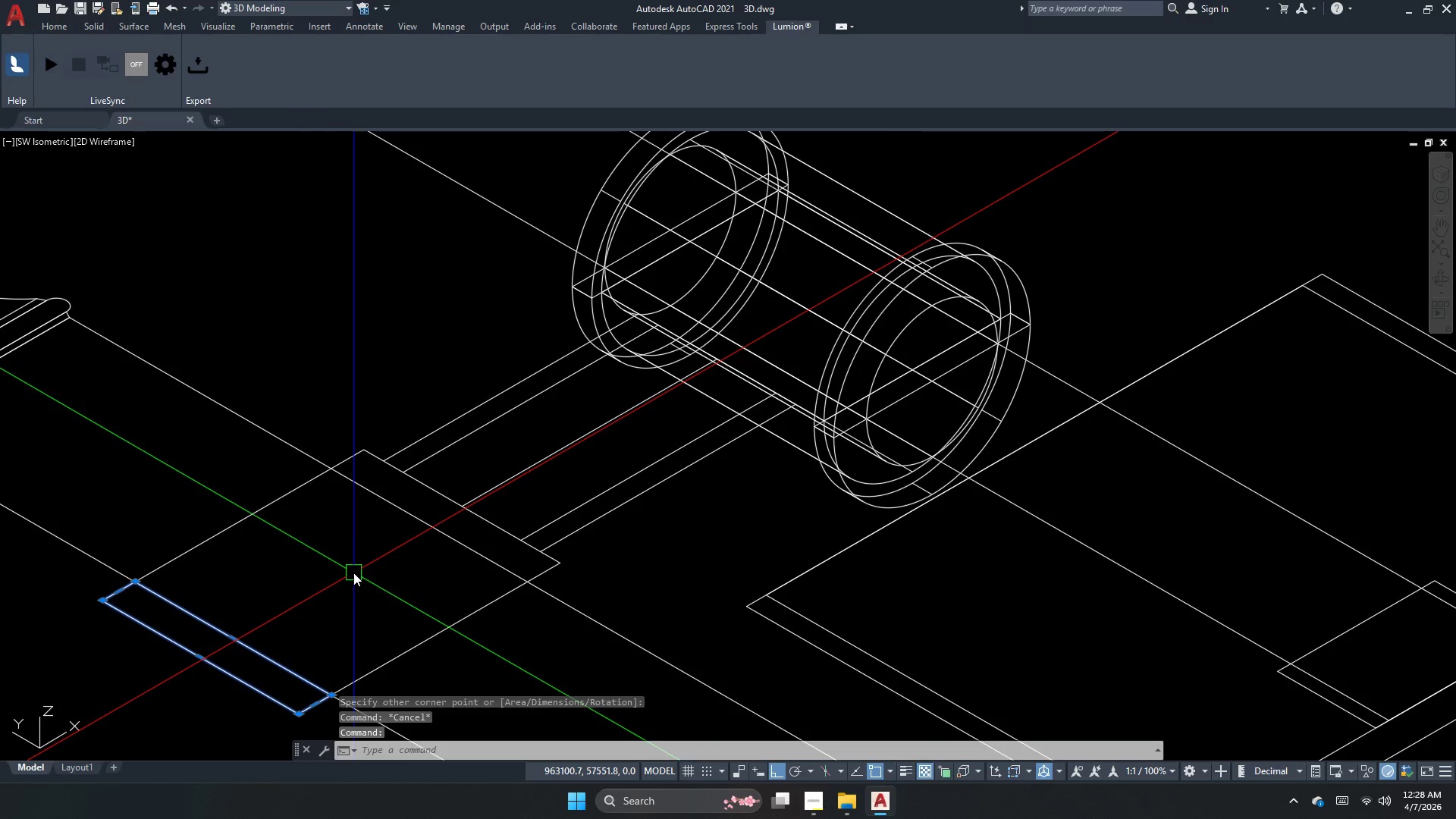 
type(re)
 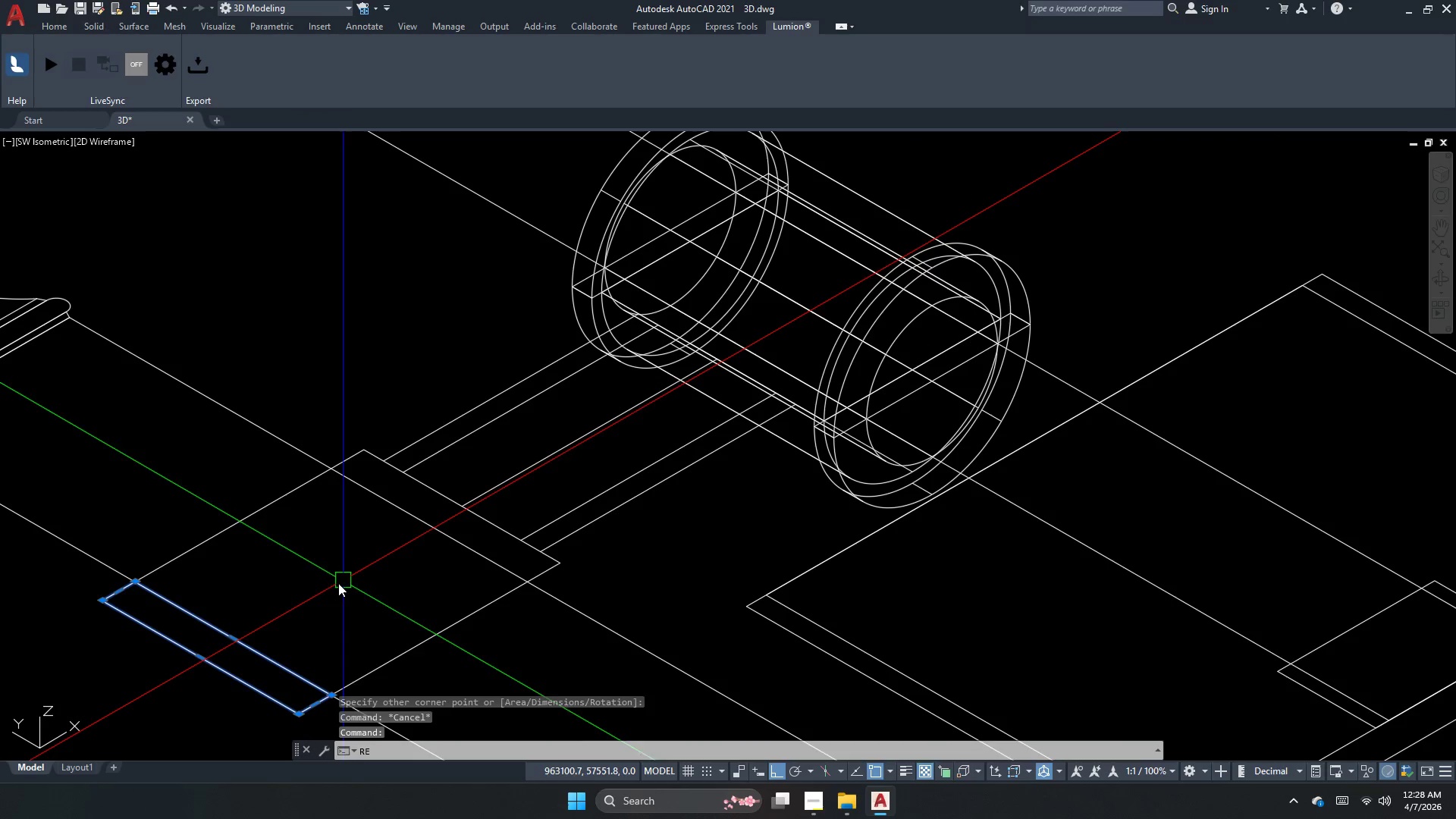 
key(V)
 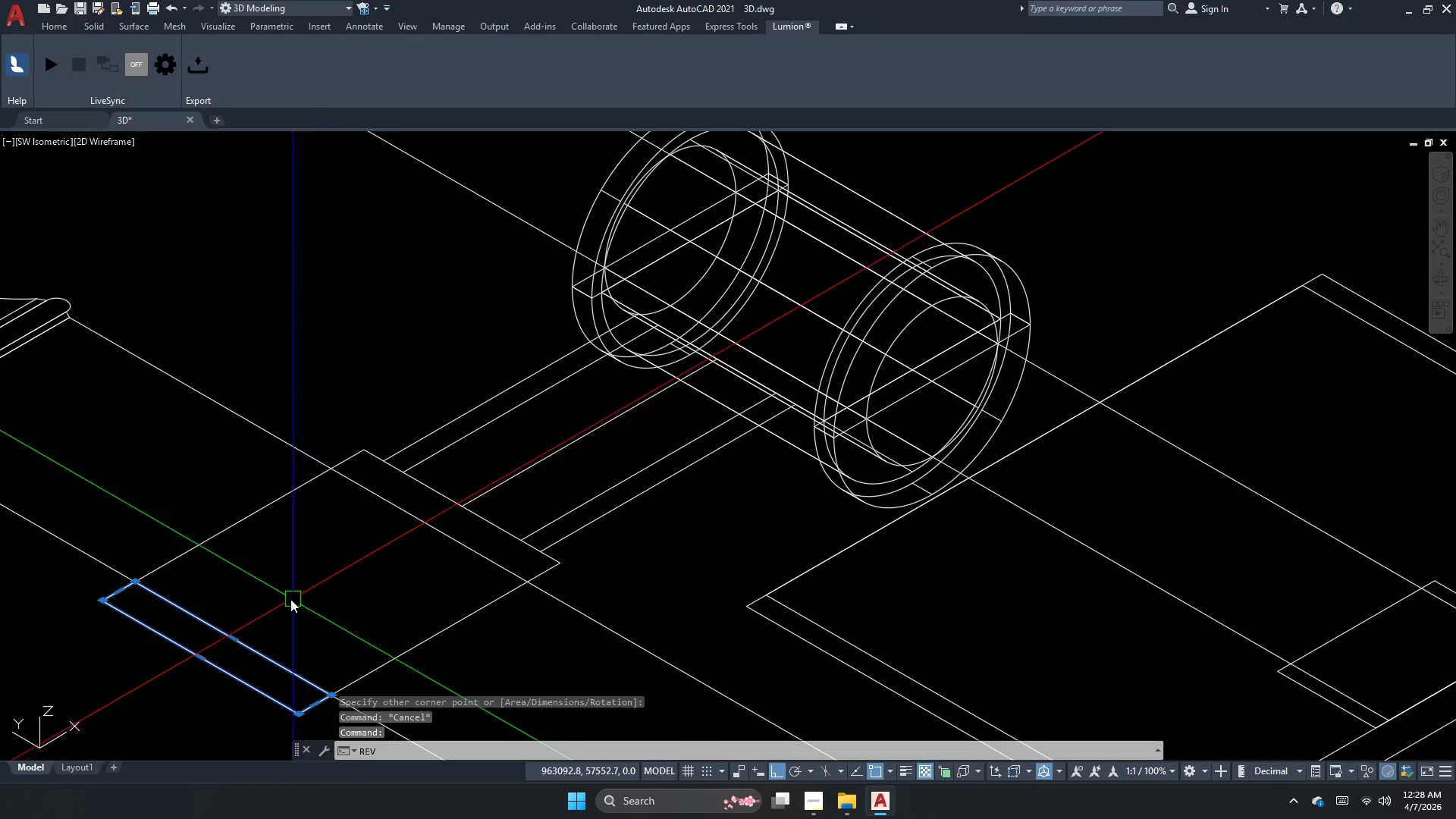 
key(Space)
 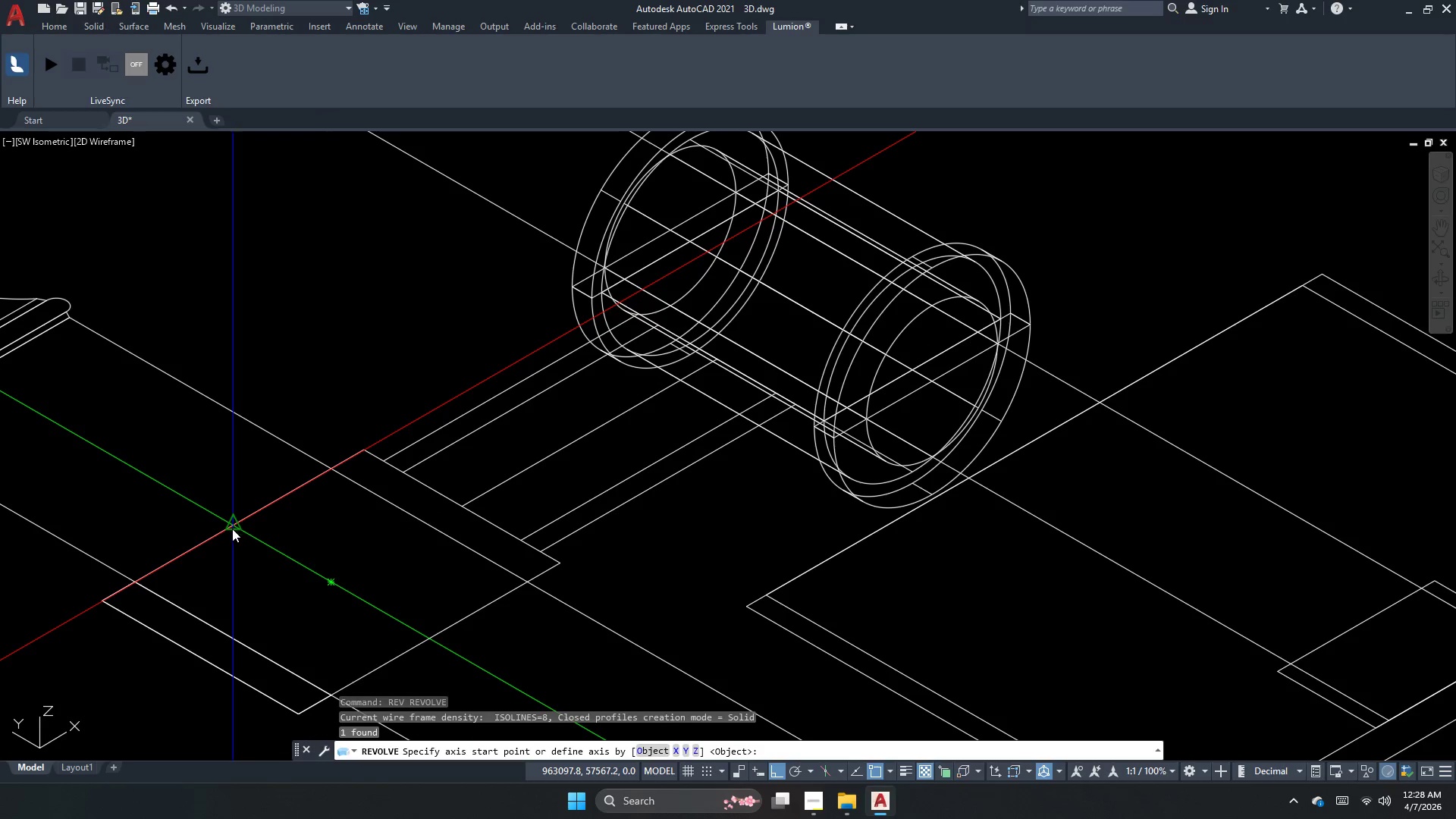 
left_click_drag(start_coordinate=[232, 529], to_coordinate=[240, 533])
 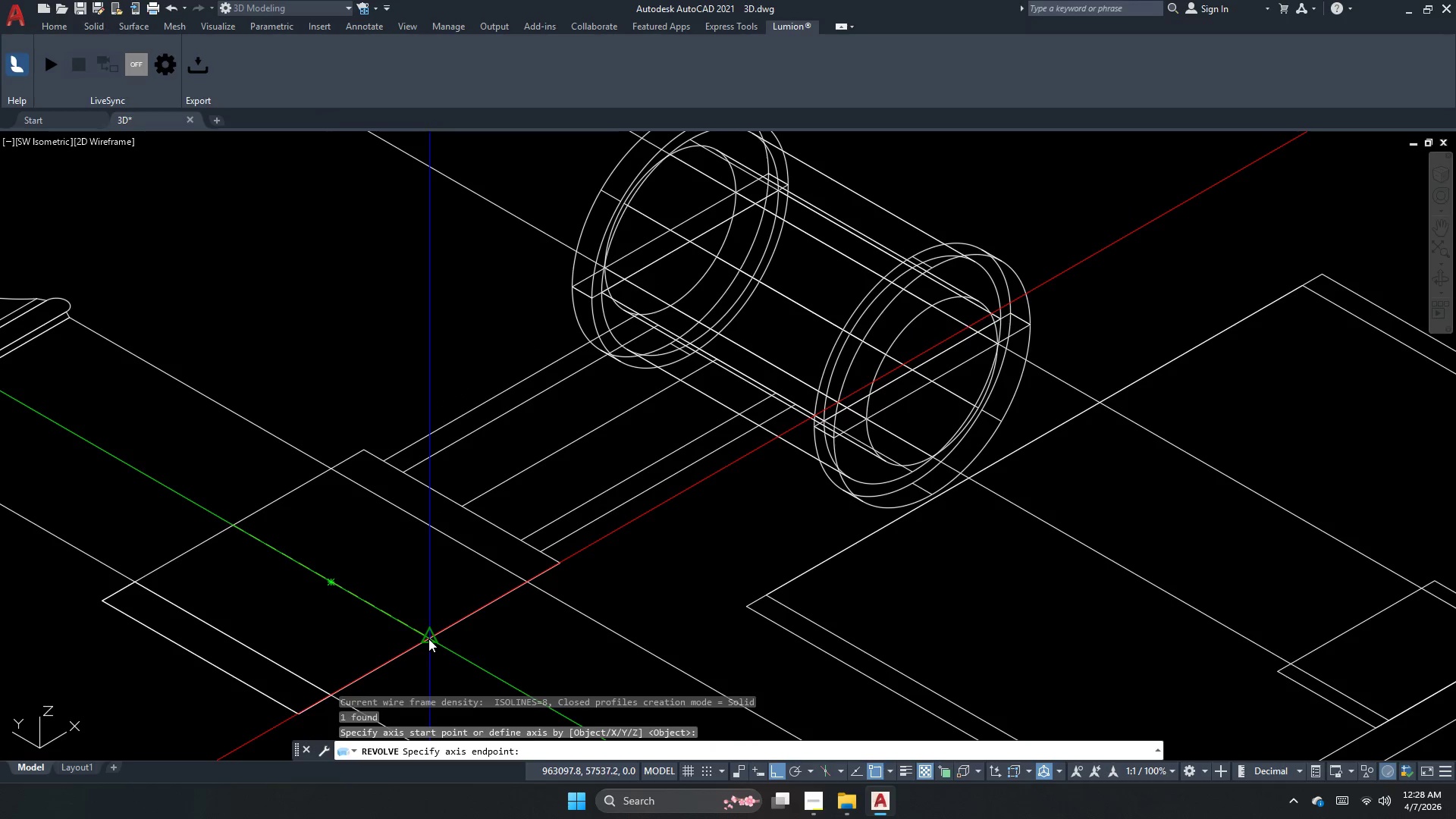 
double_click([471, 647])
 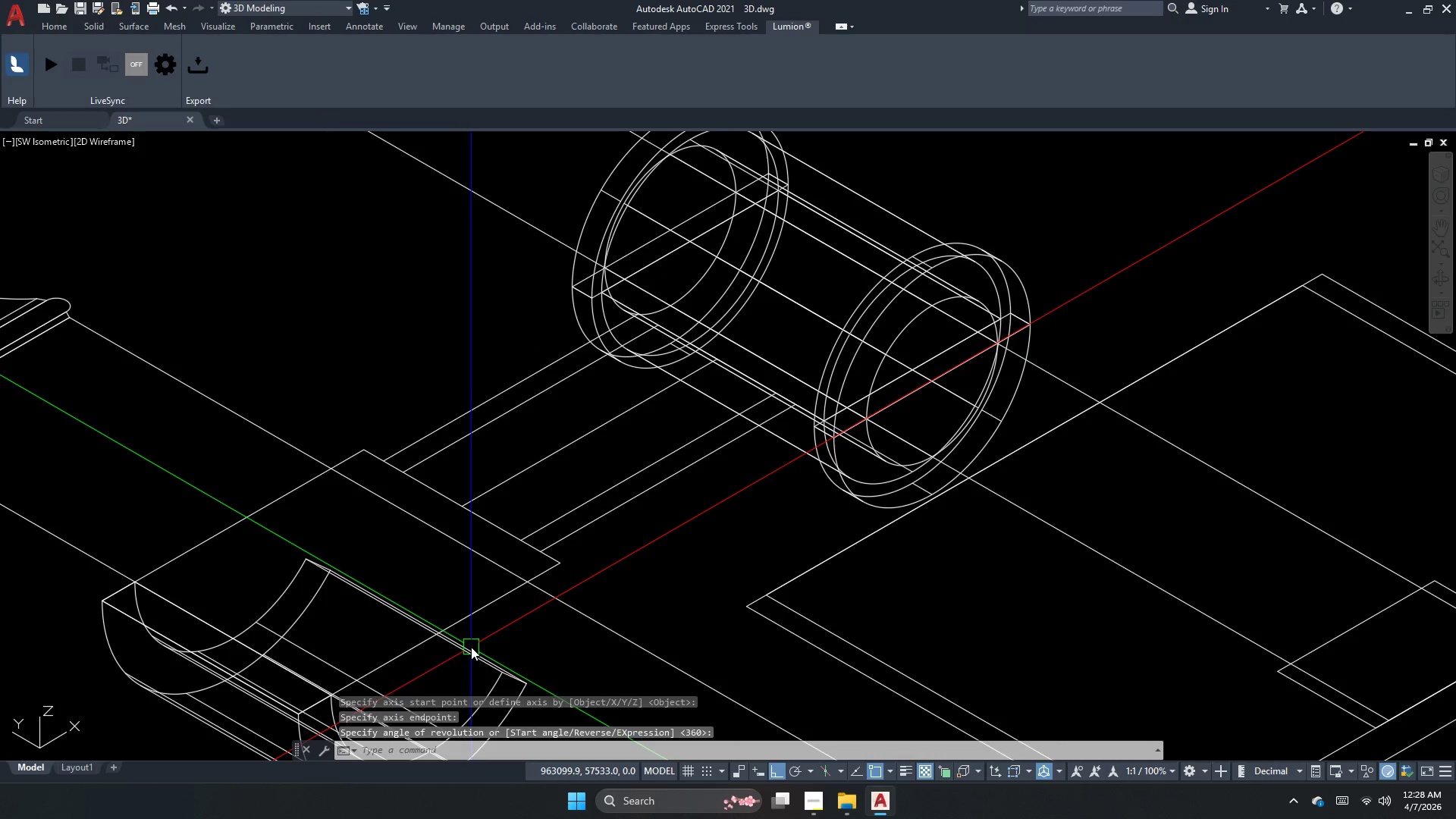 
key(Escape)
 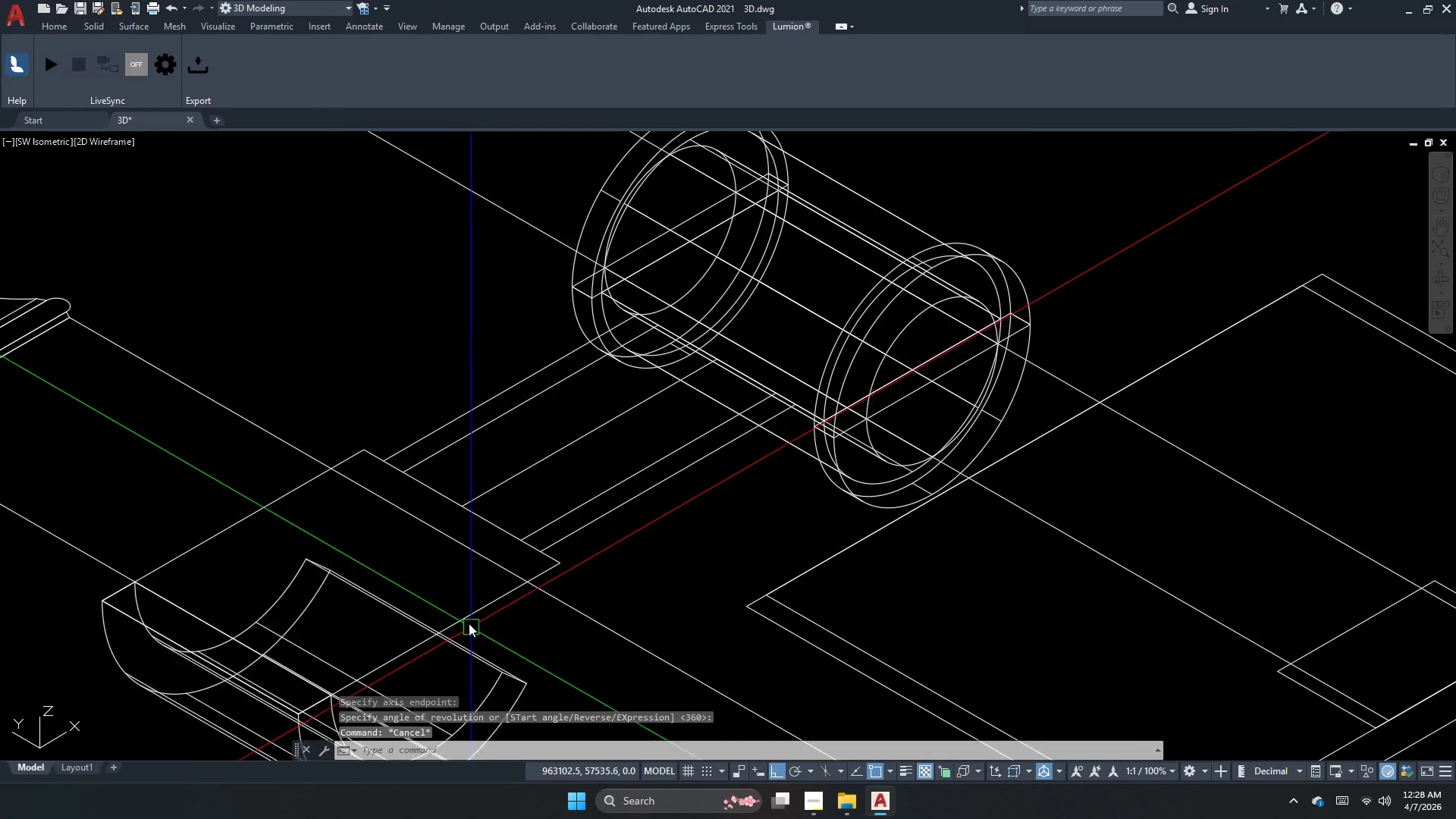 
key(Control+ControlLeft)
 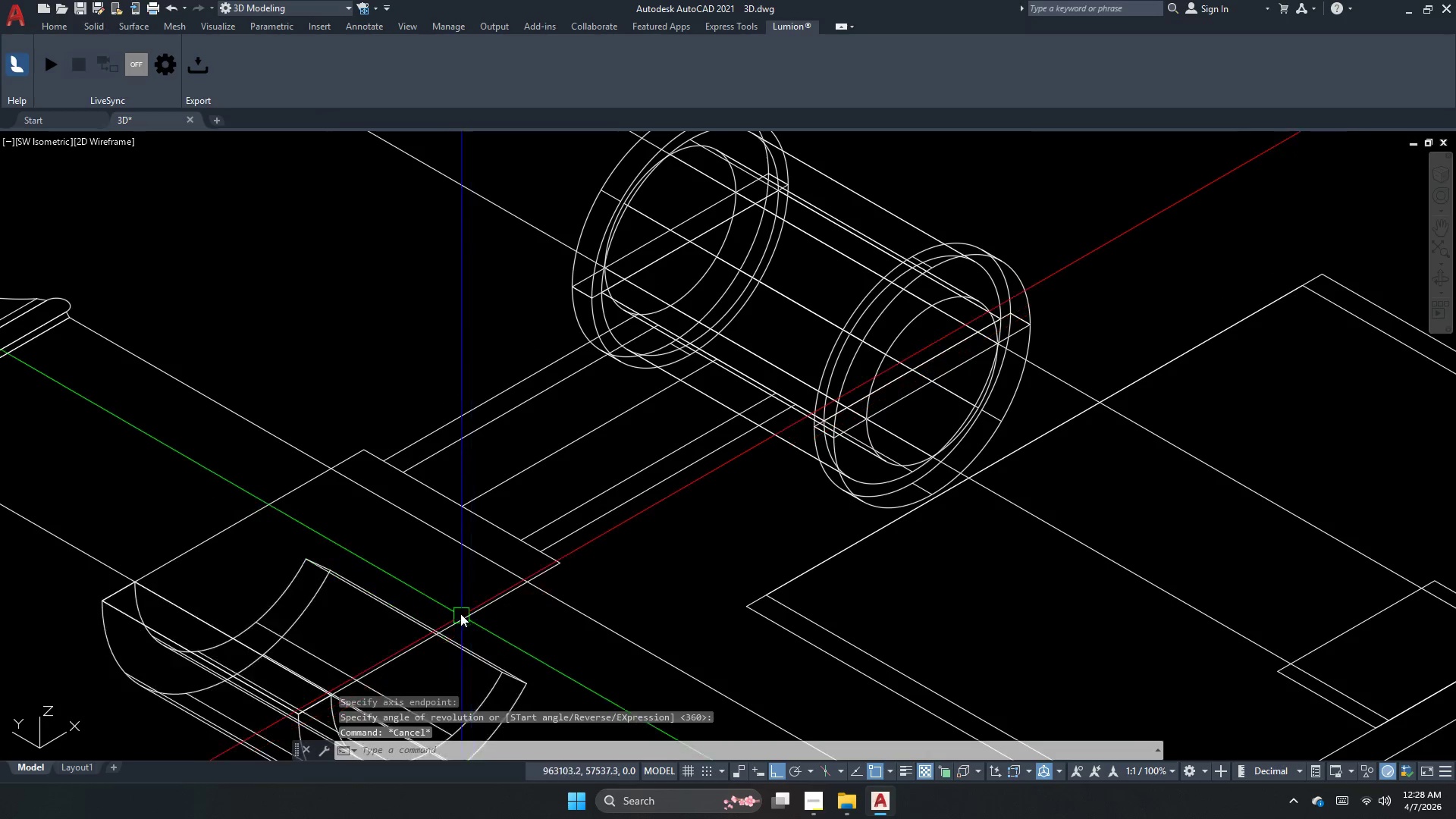 
key(Control+Z)
 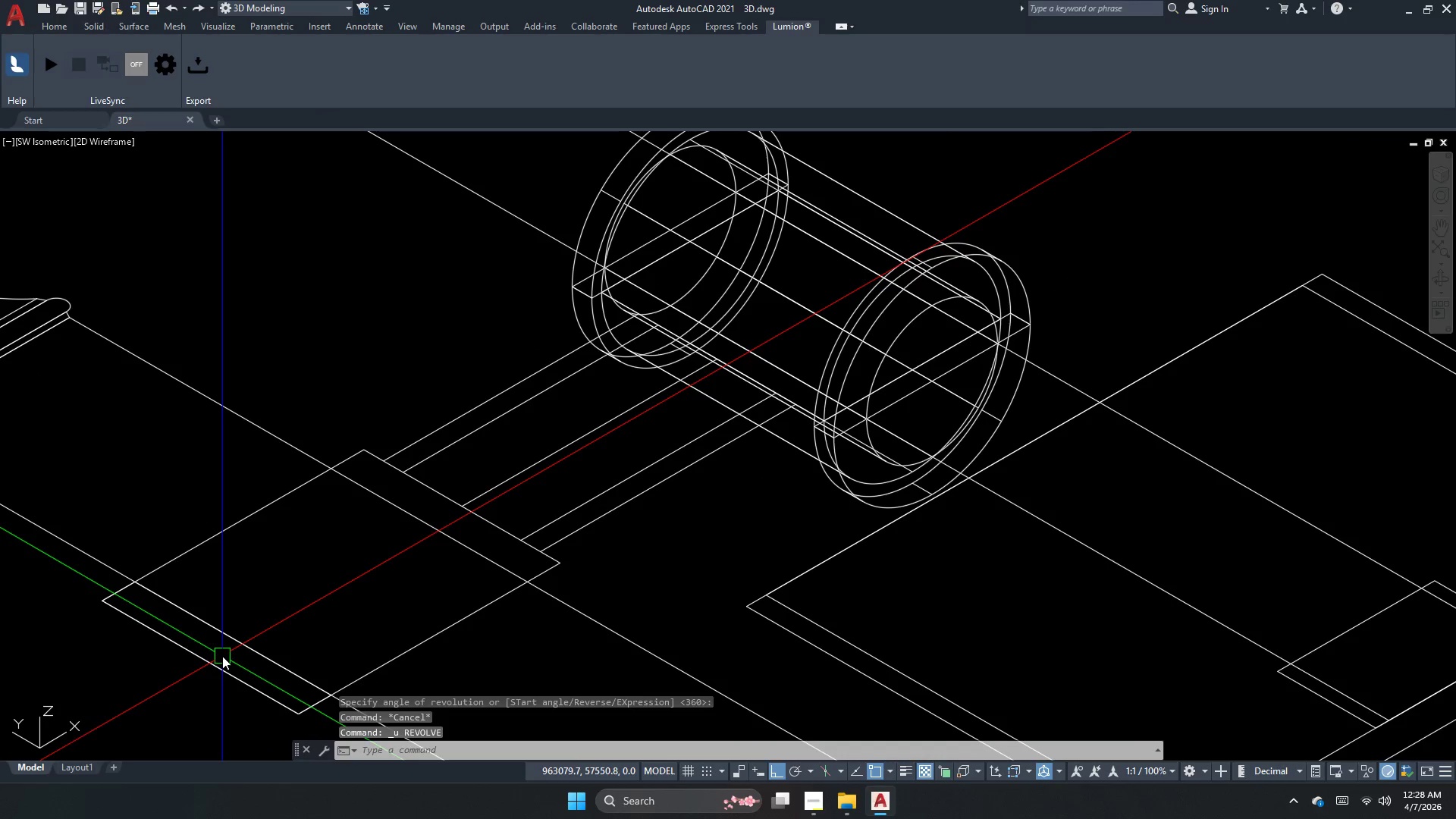 
left_click([249, 639])
 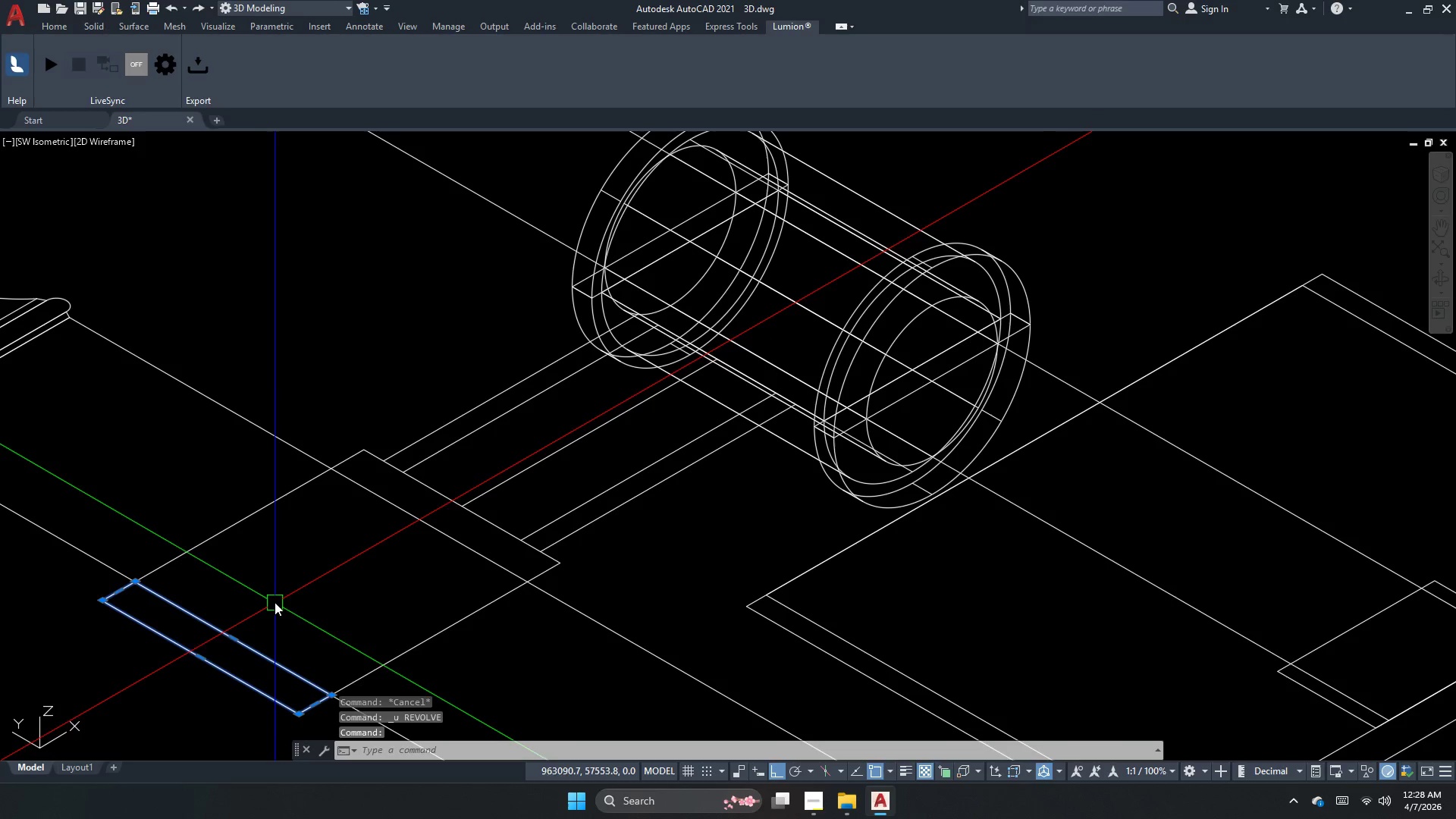 
type(rev )
 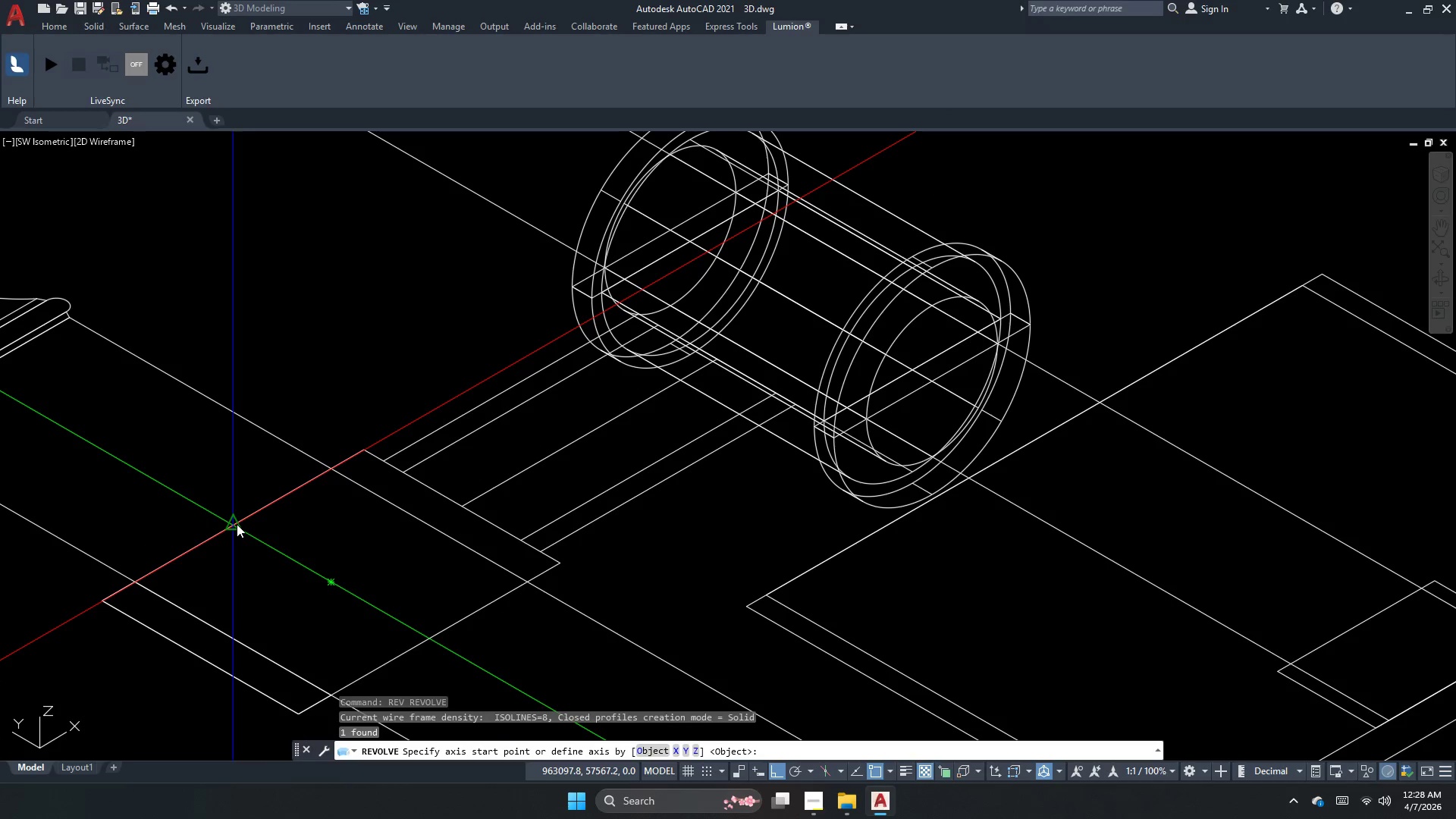 
left_click([235, 526])
 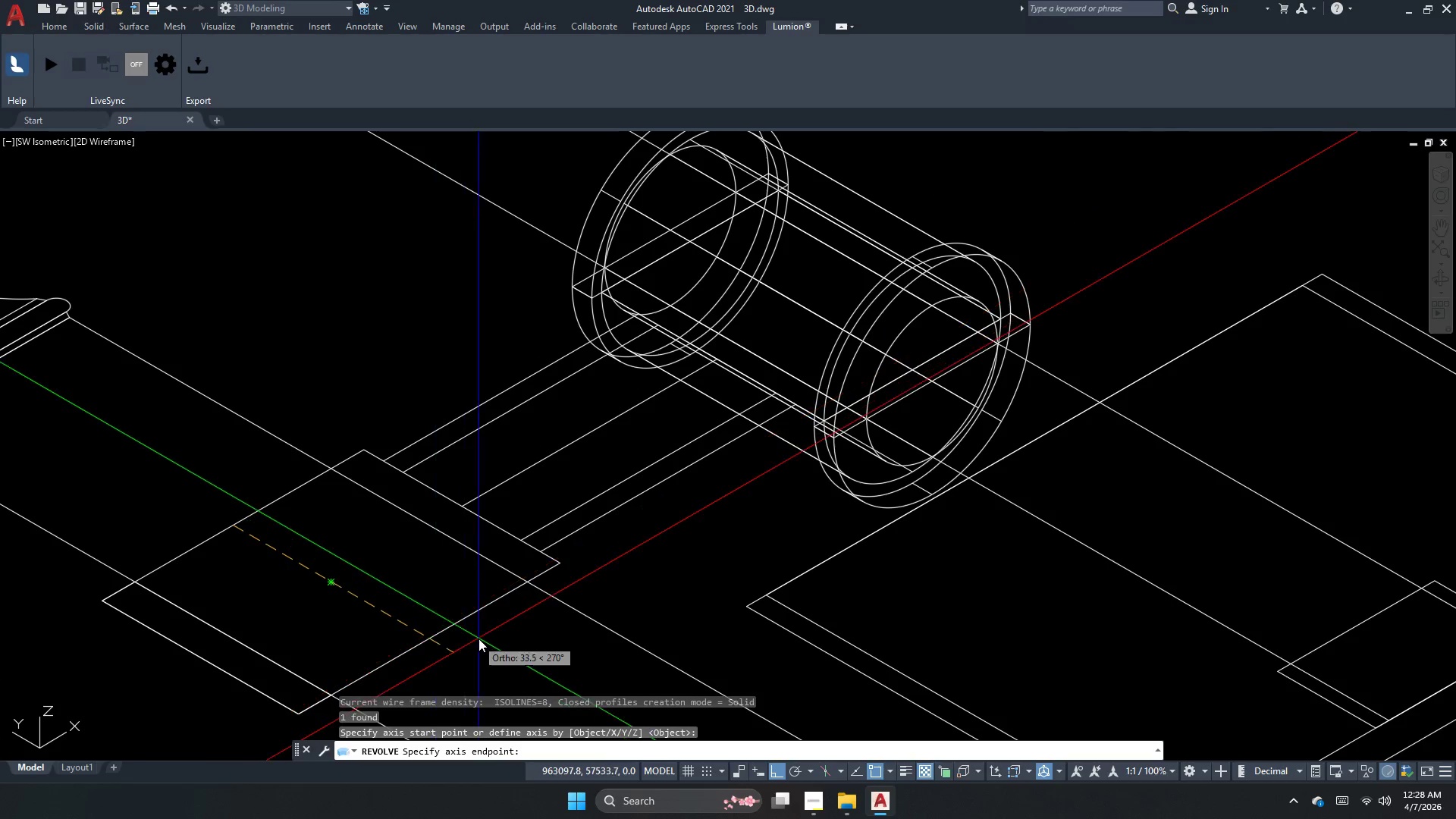 
left_click([488, 639])
 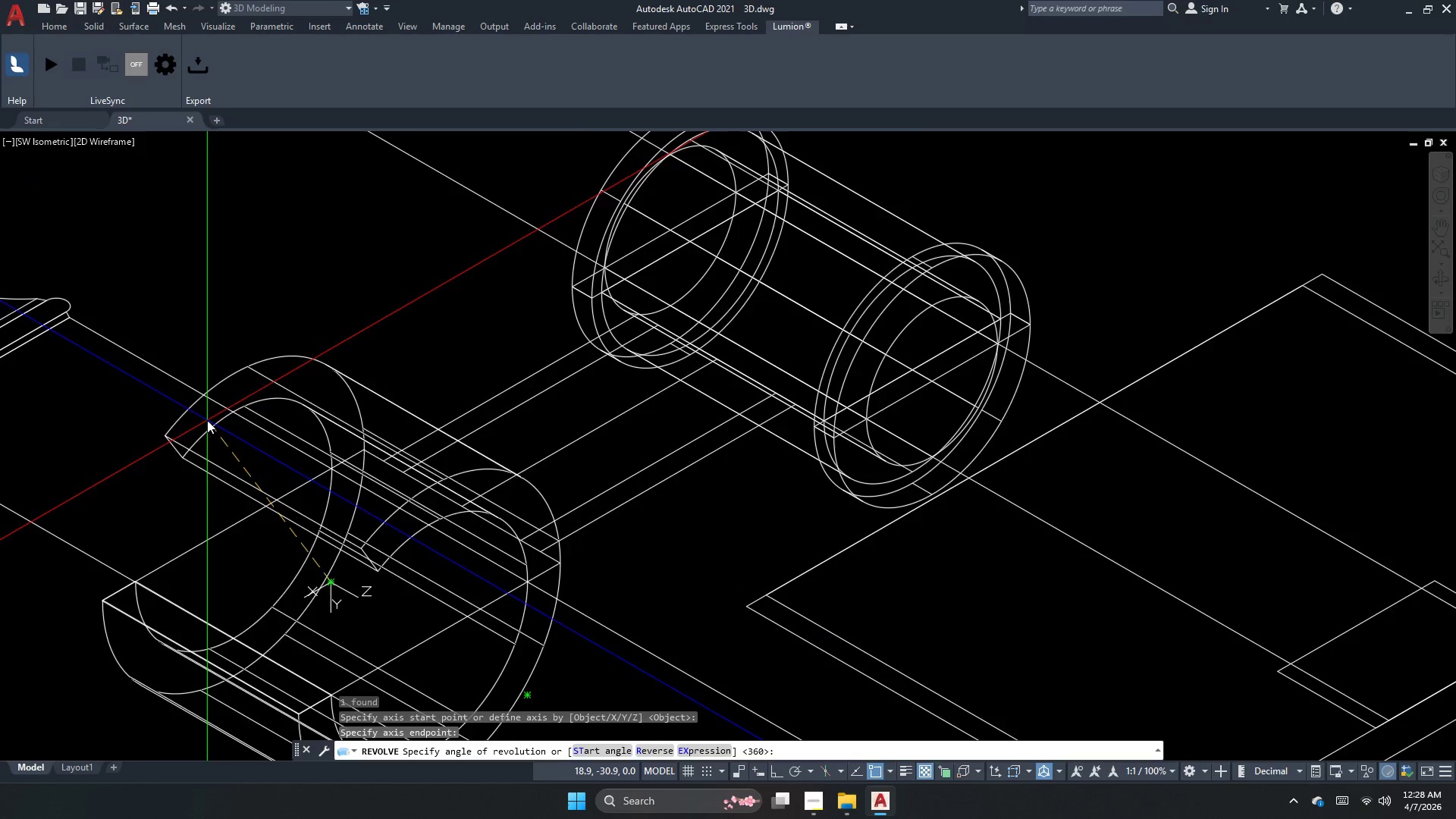 
scroll: coordinate [336, 360], scroll_direction: down, amount: 1.0
 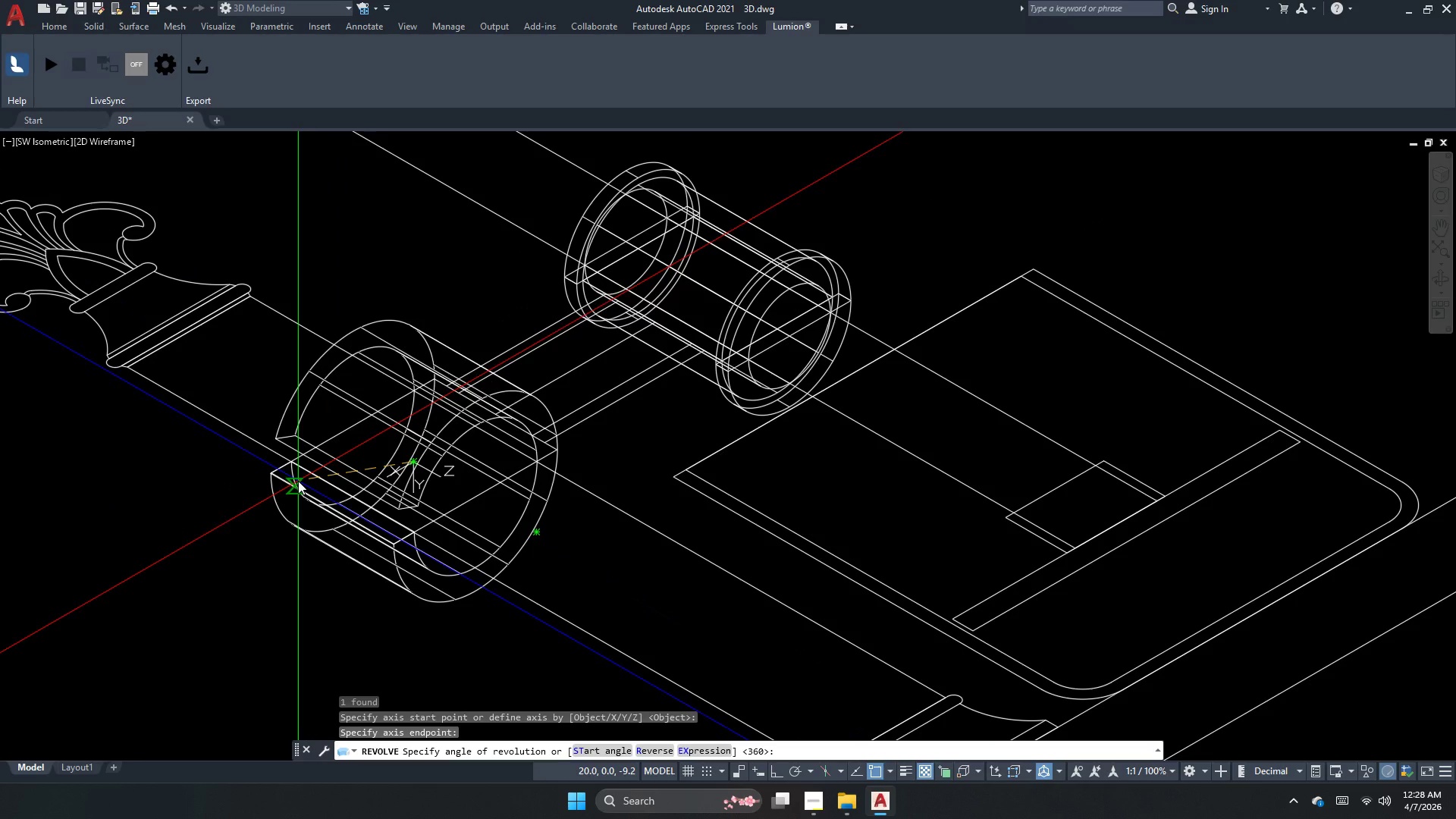 
key(F8)
 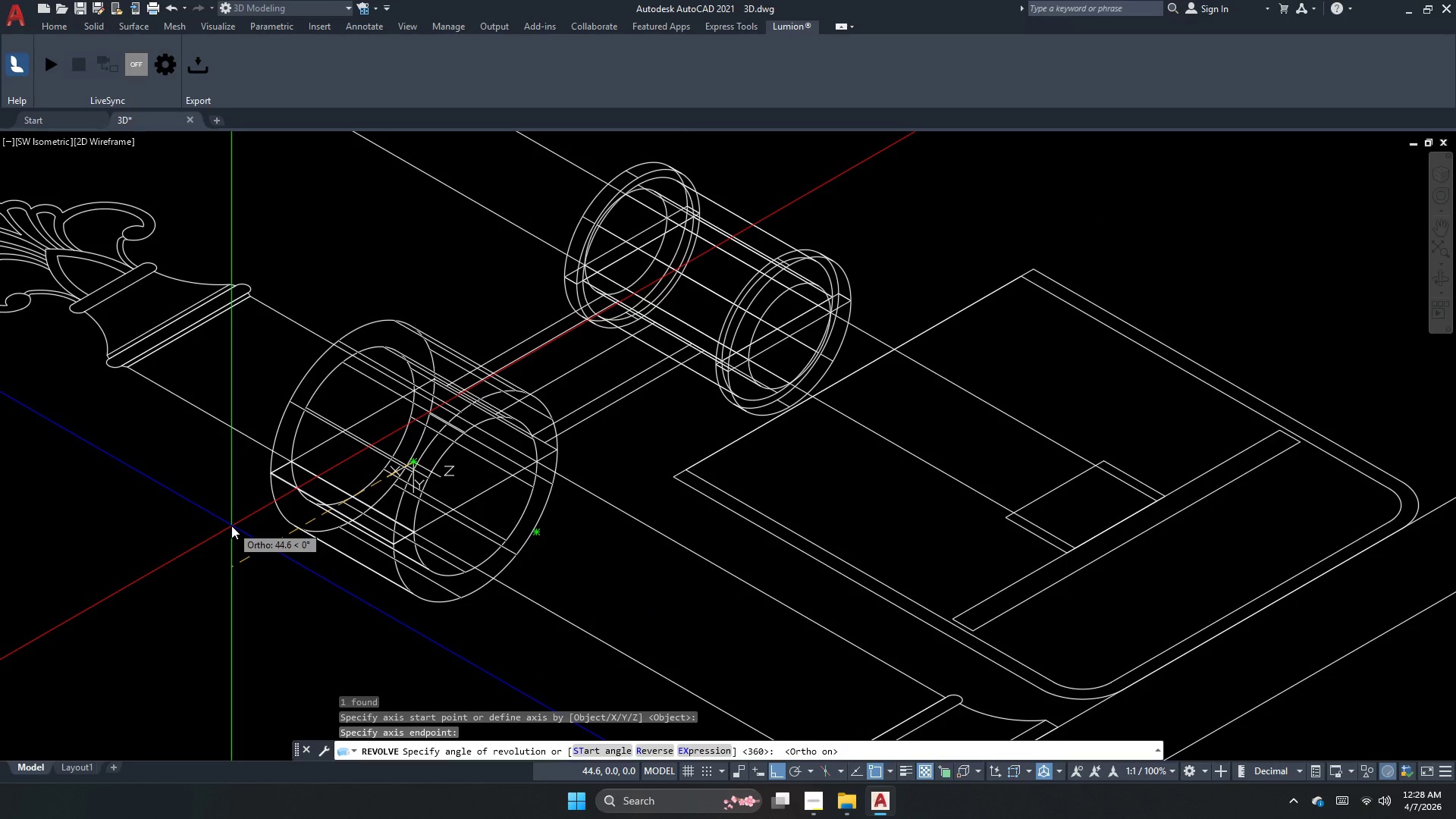 
left_click([231, 526])
 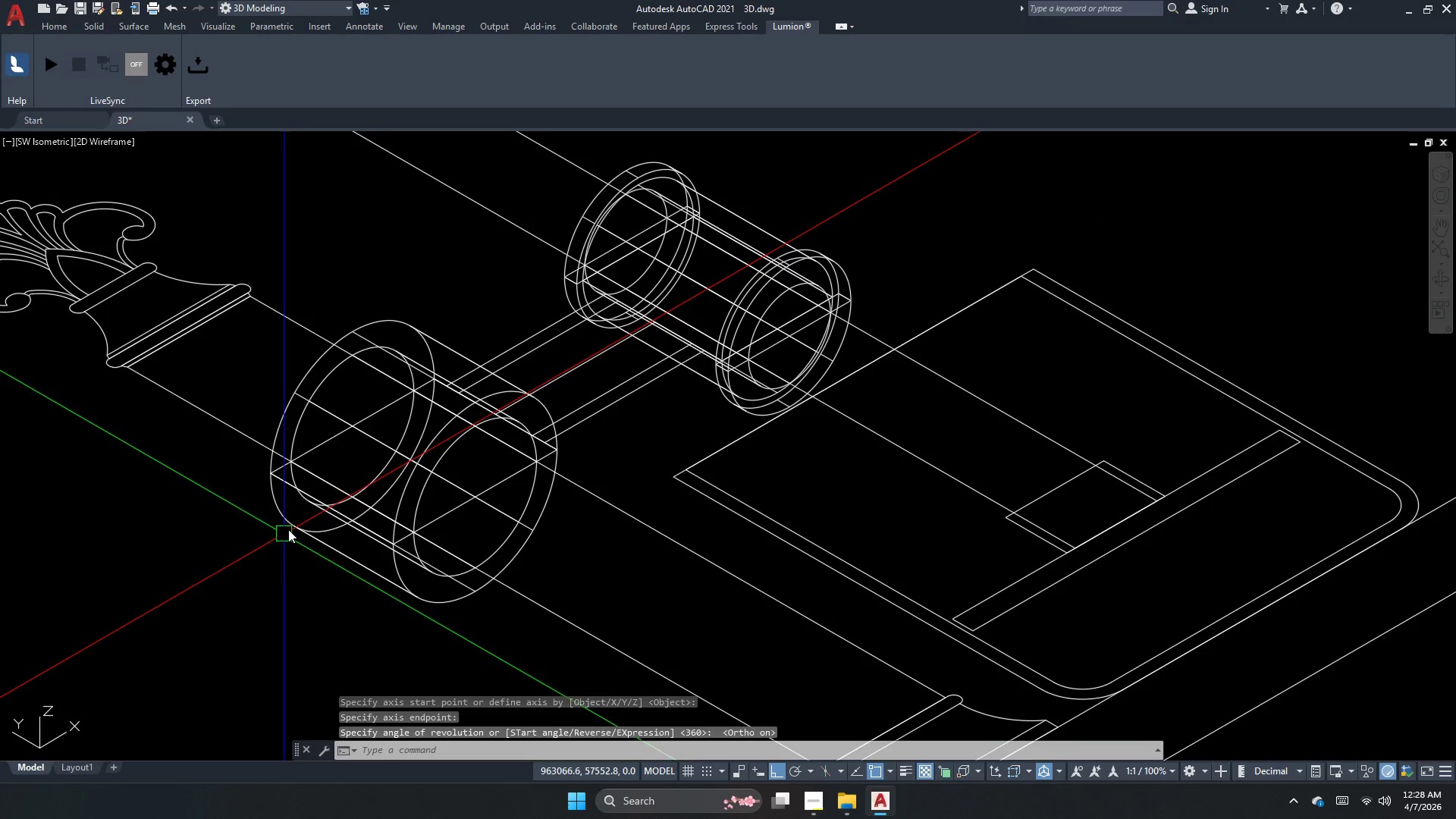 
key(Escape)
 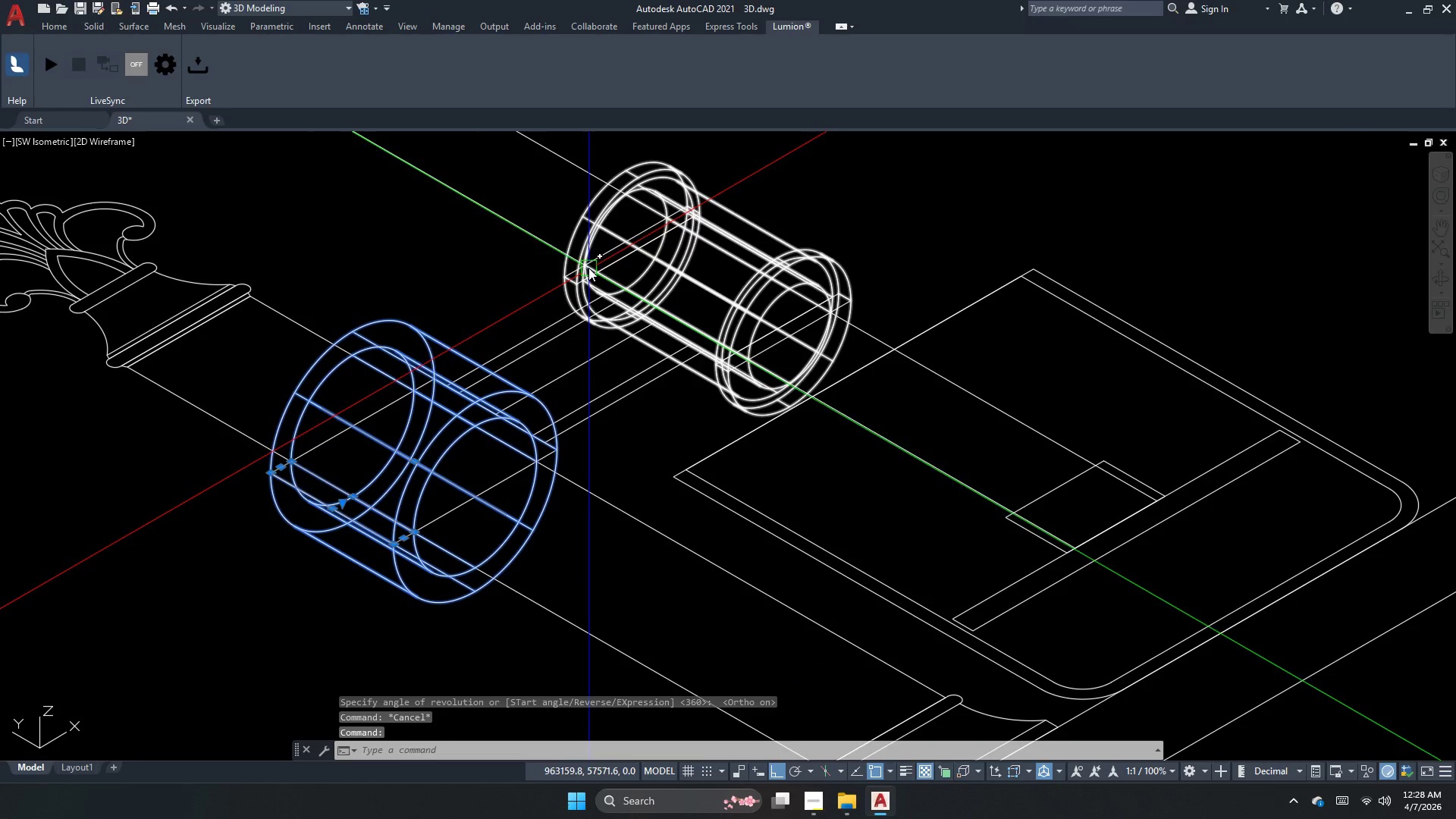 
left_click([591, 246])
 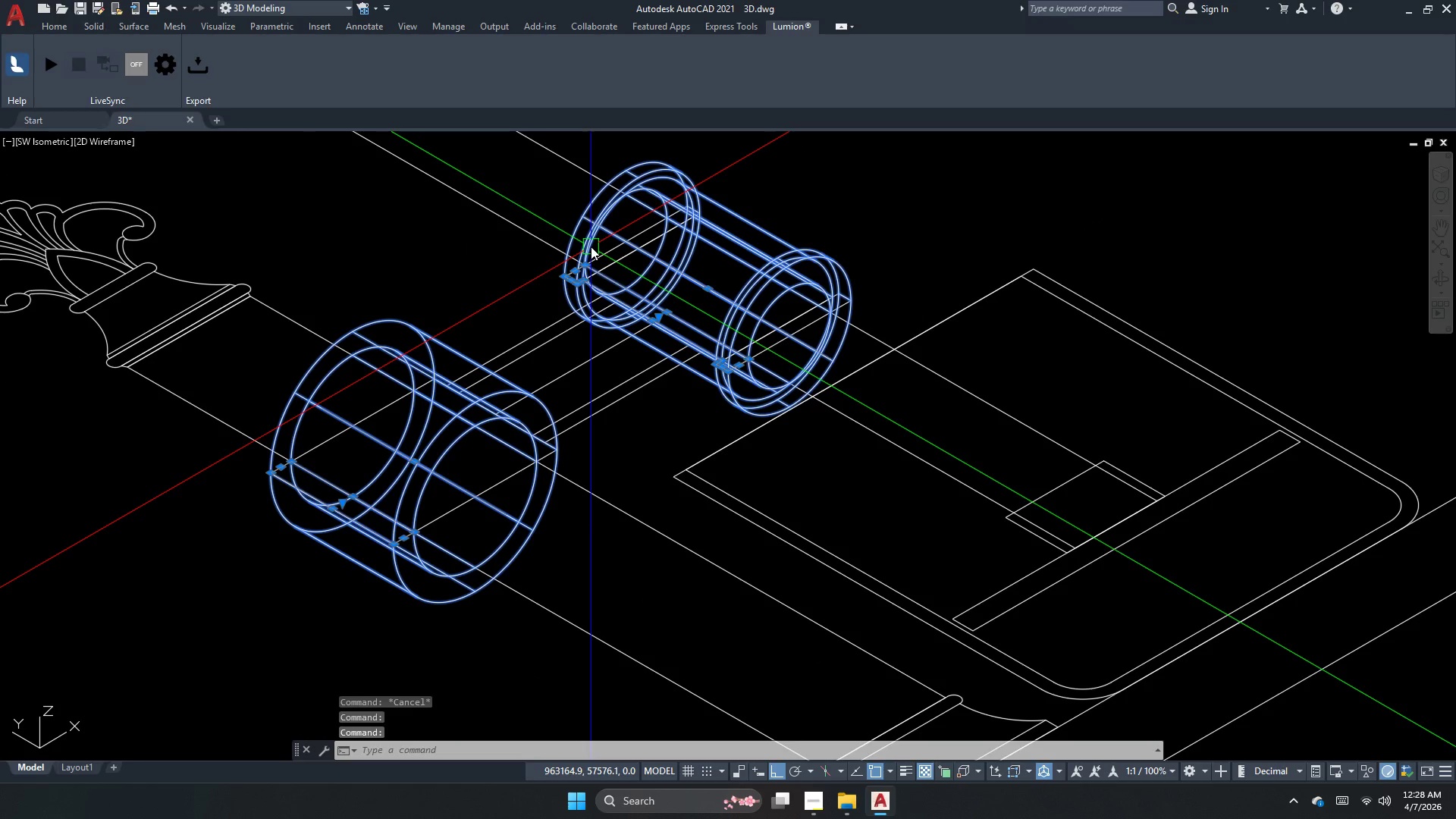 
right_click([591, 246])
 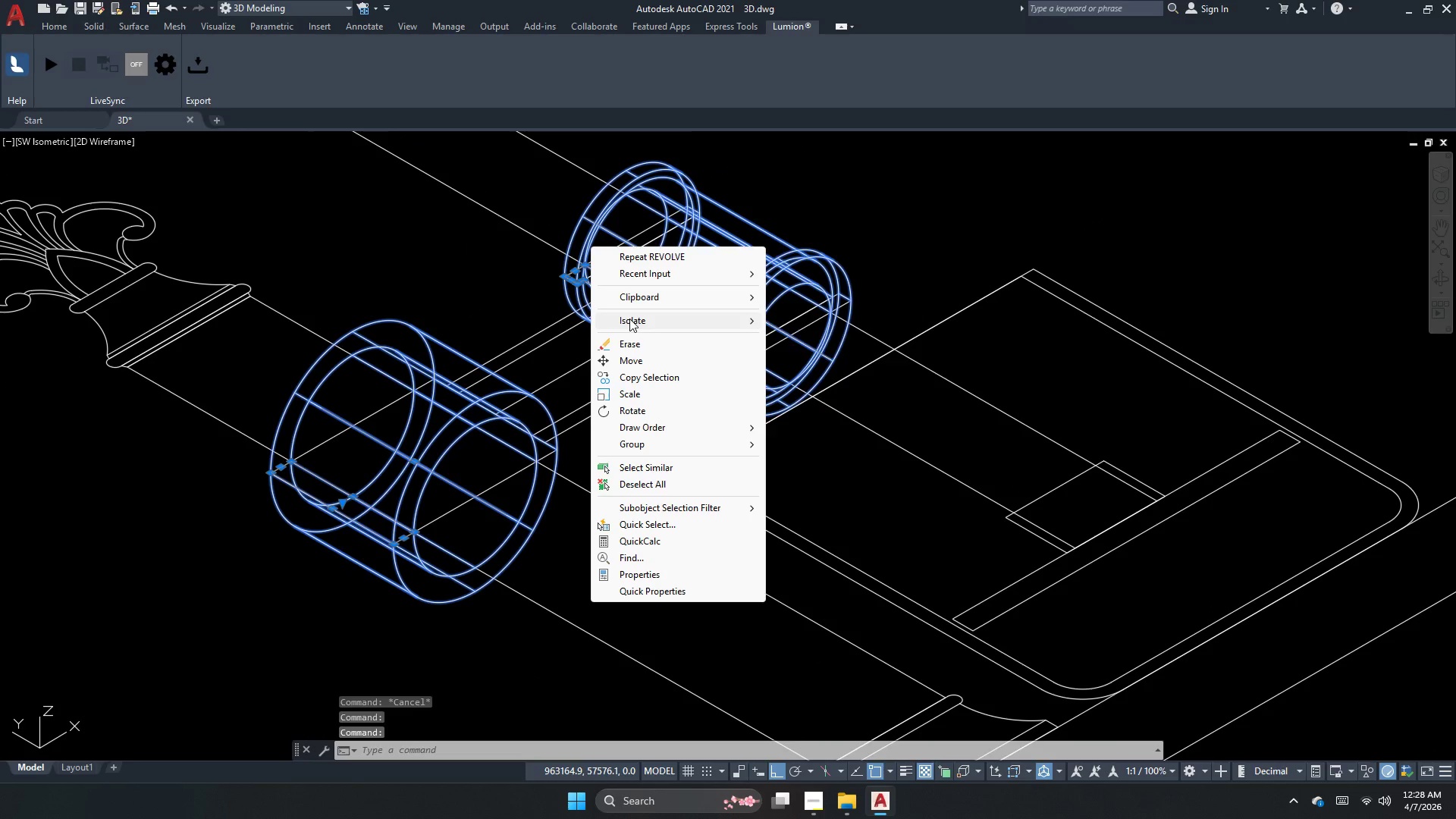 
left_click([629, 318])
 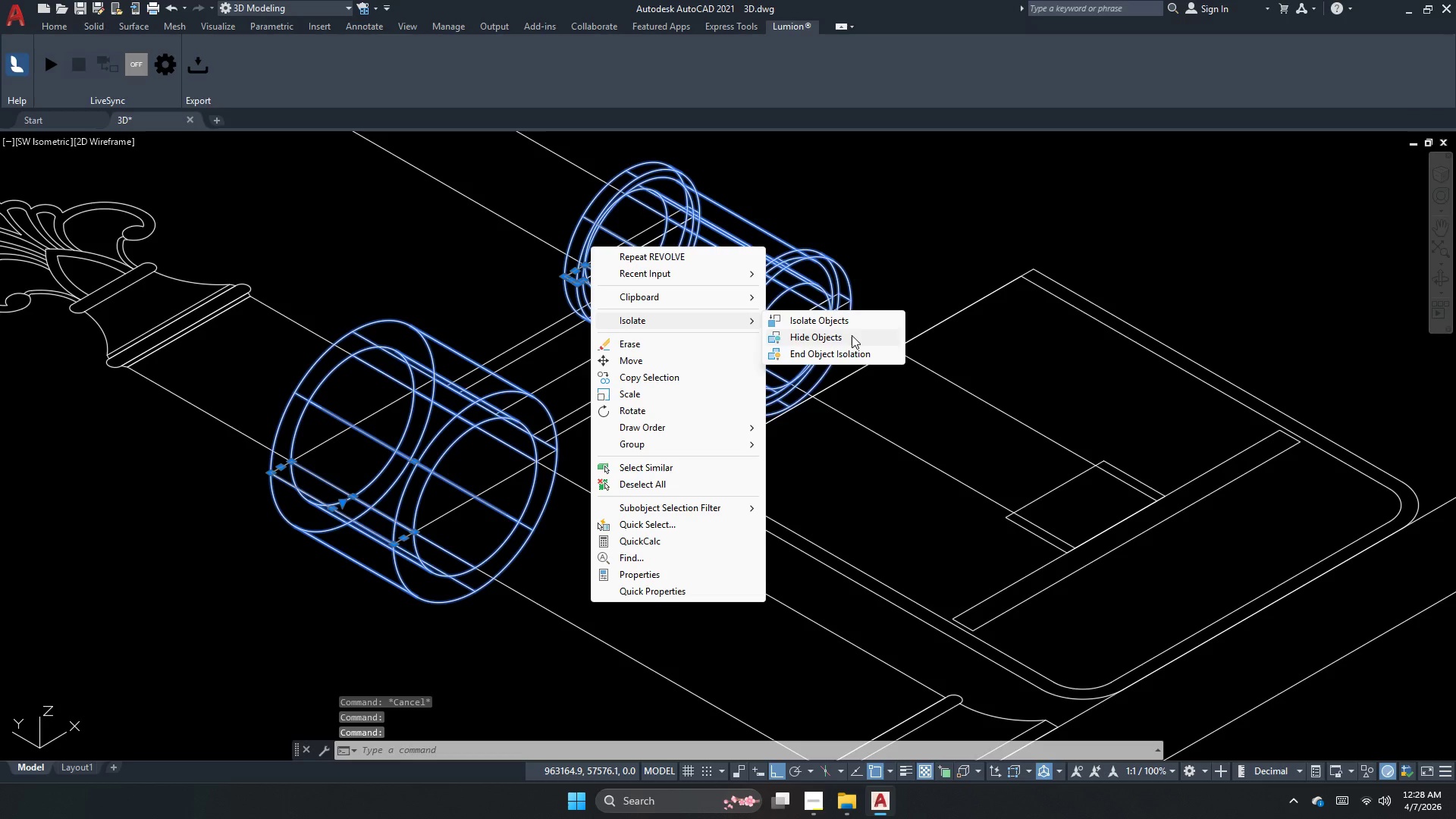 
left_click([852, 335])
 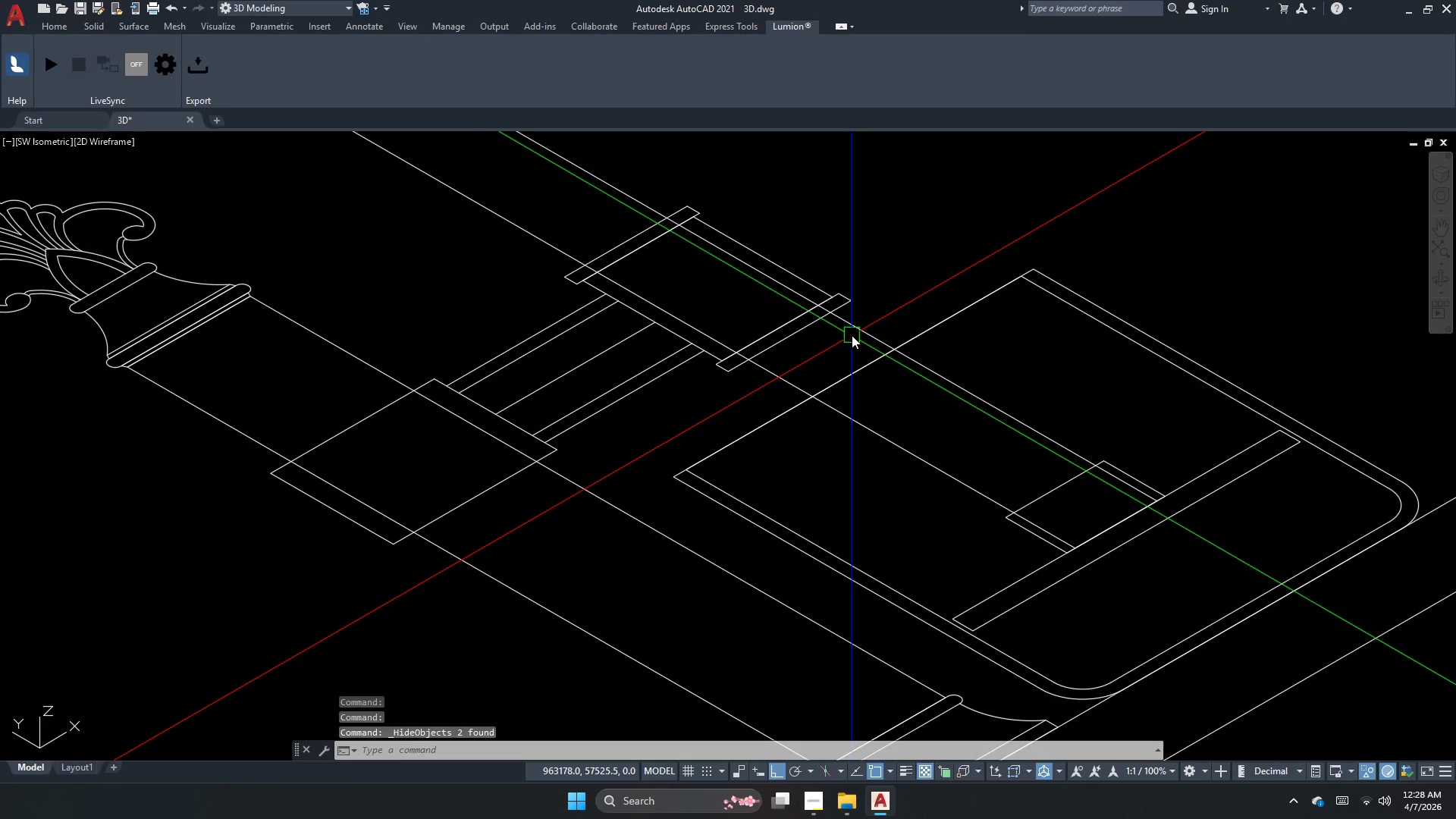 
key(Escape)
key(Escape)
key(Escape)
key(Escape)
type(rec )
 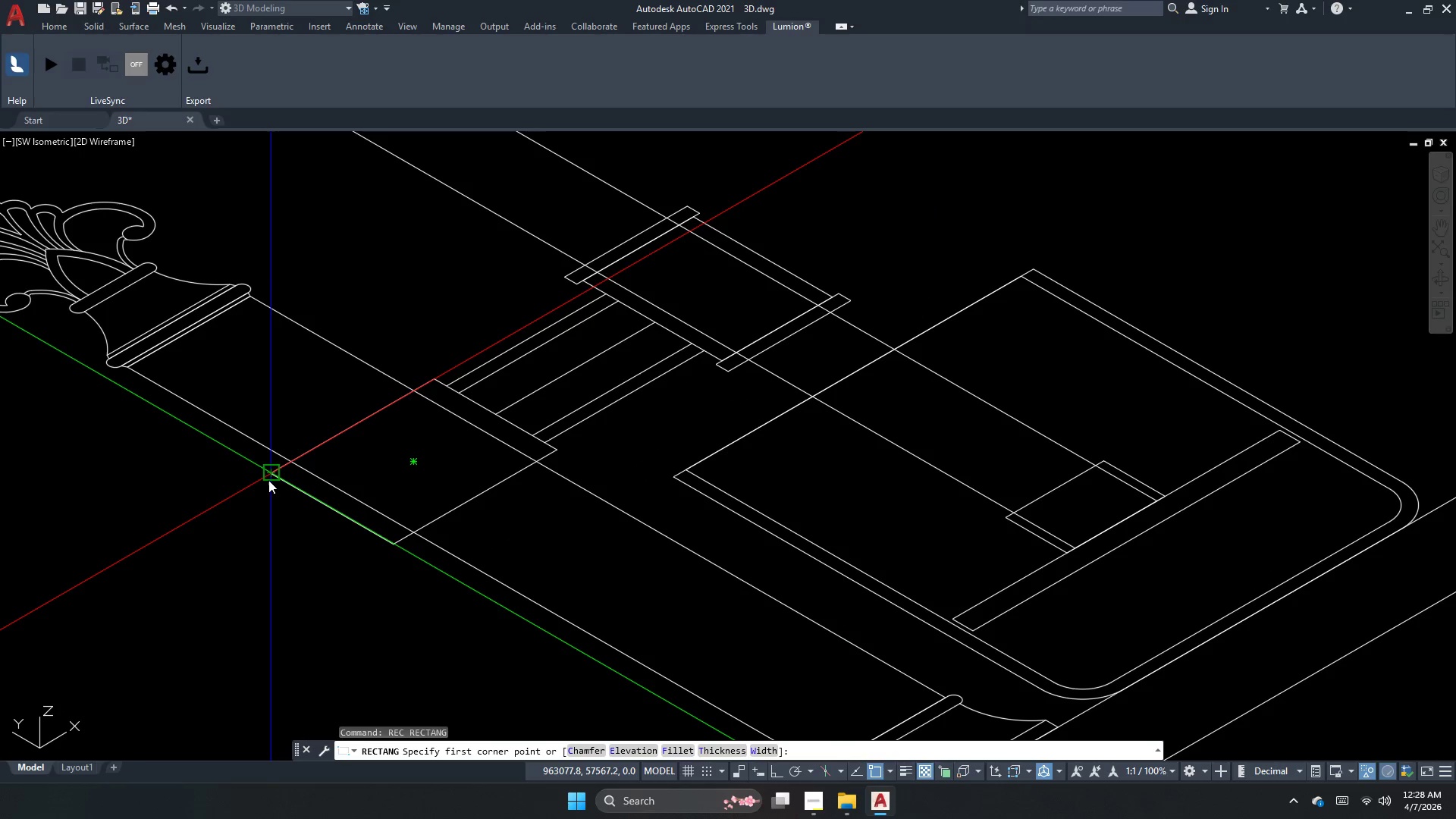 
left_click([268, 480])
 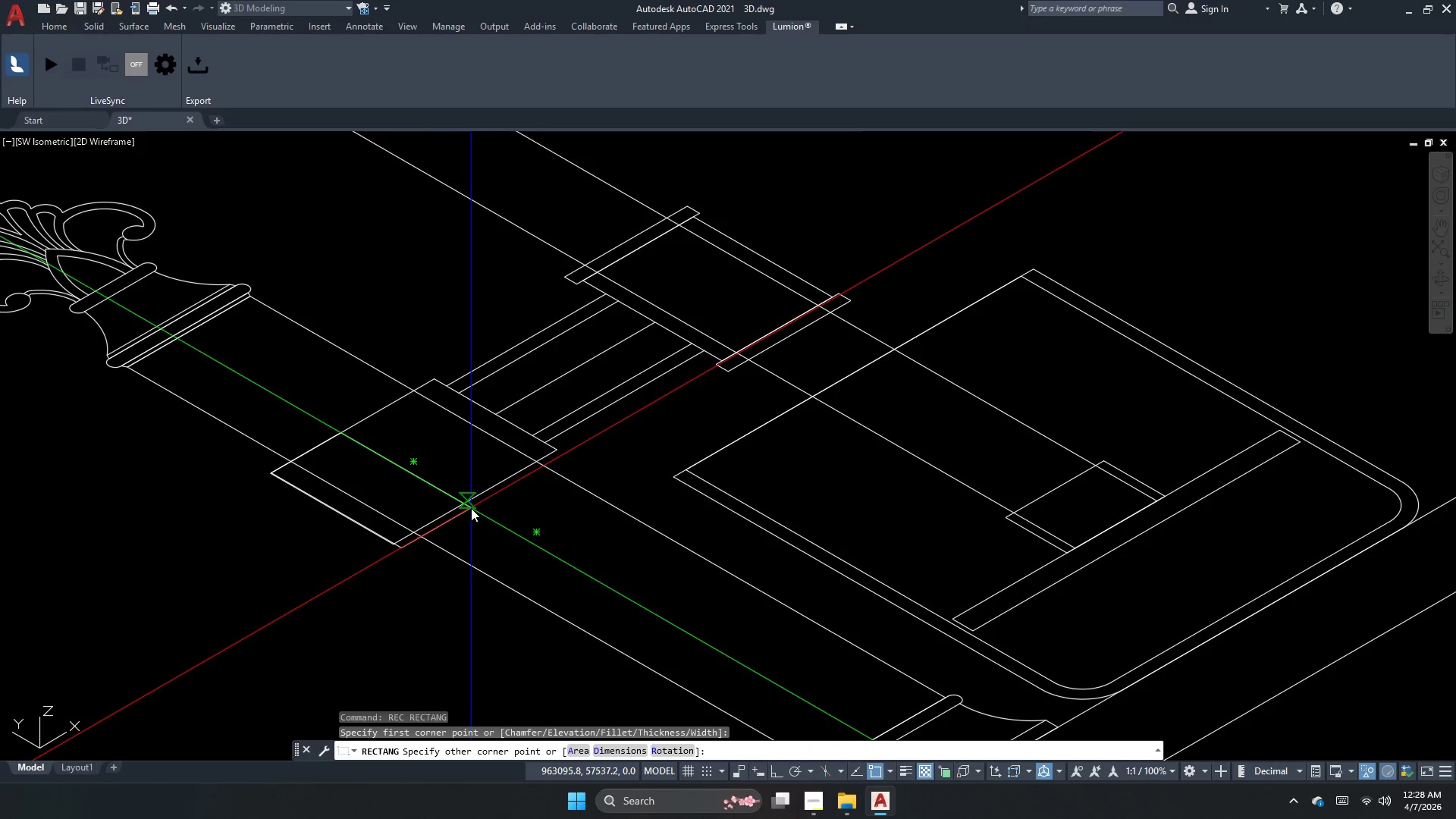 
left_click([479, 499])
 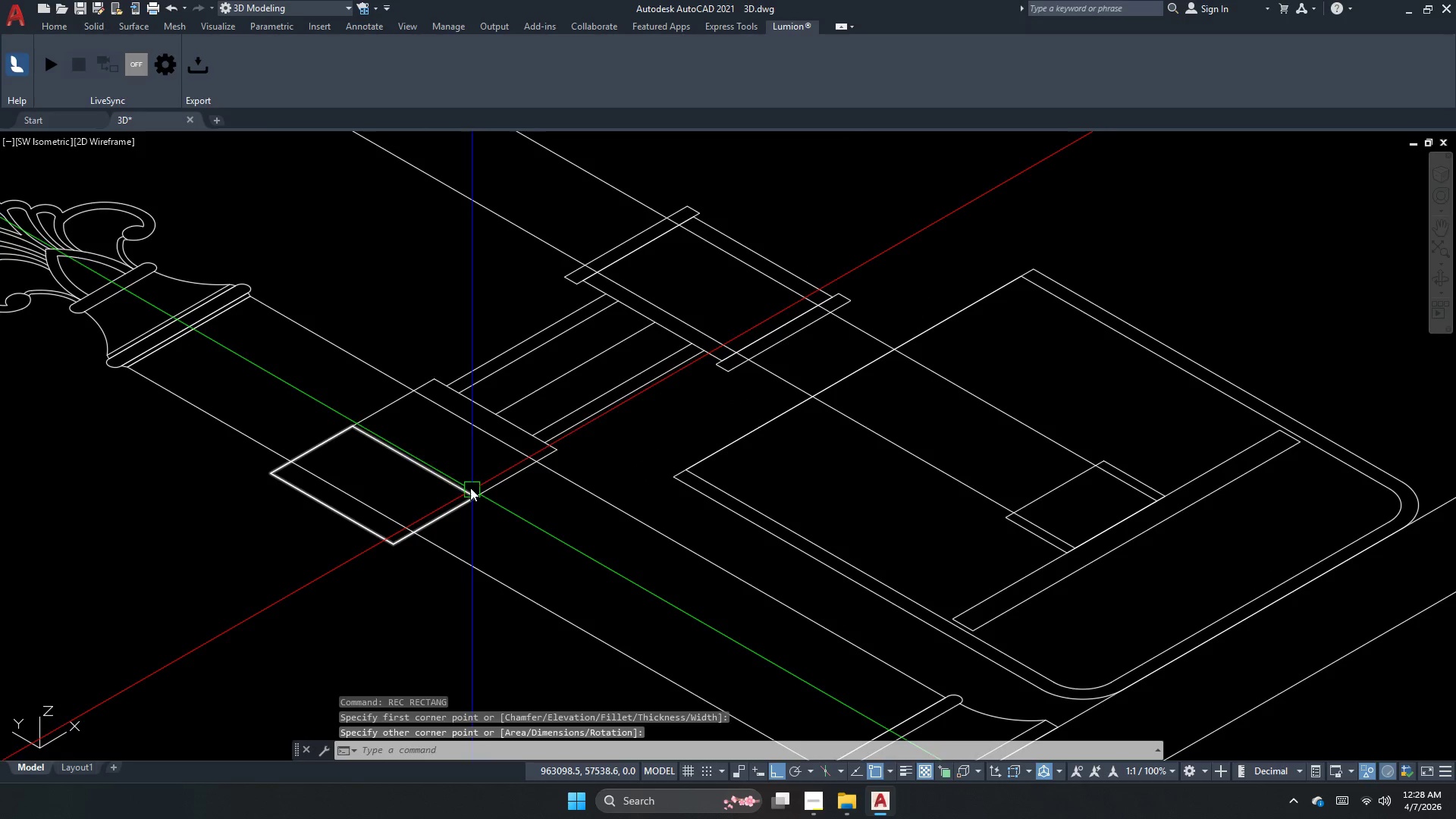 
key(Escape)
 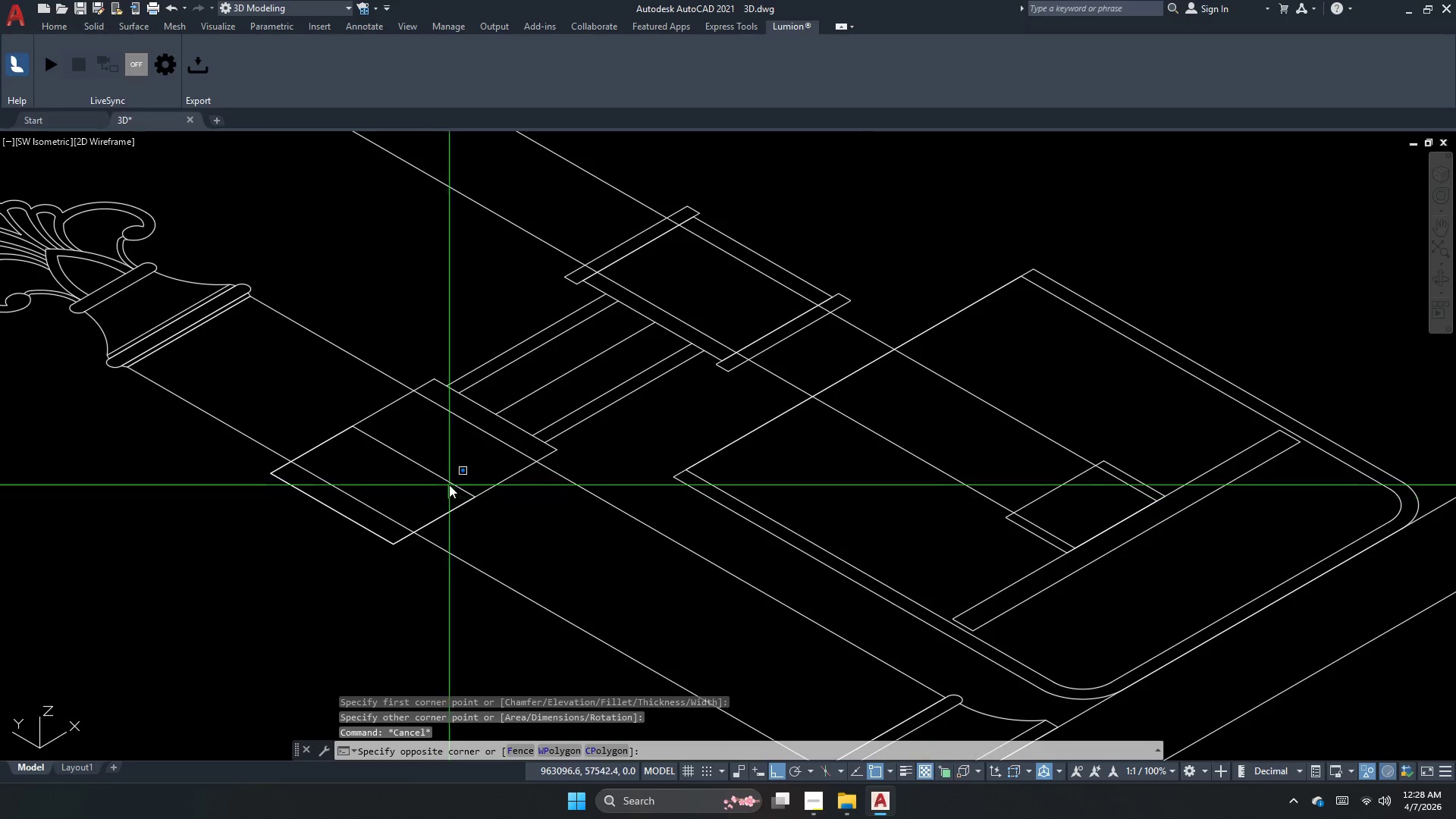 
double_click([421, 464])
 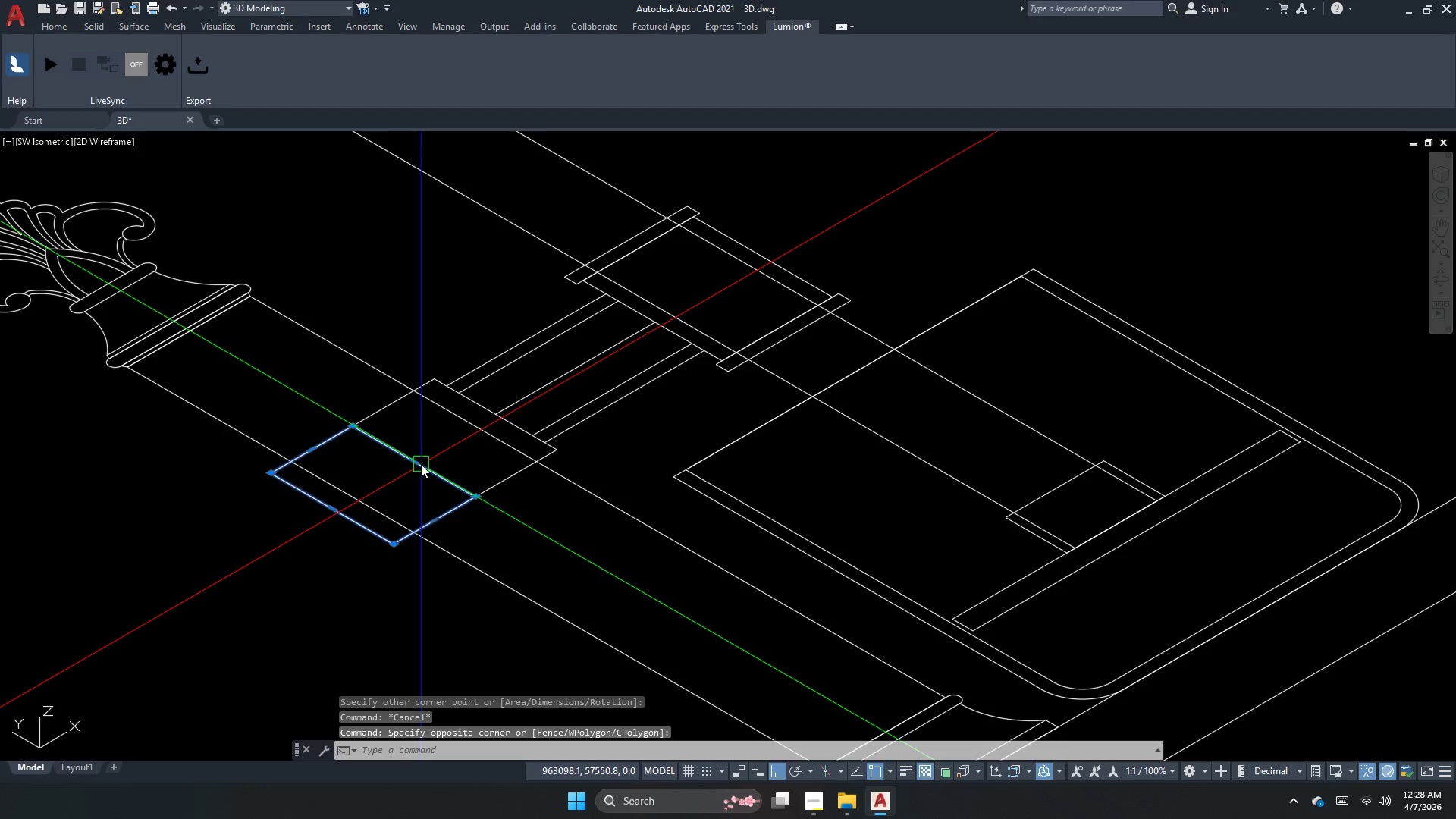 
type(rev)
 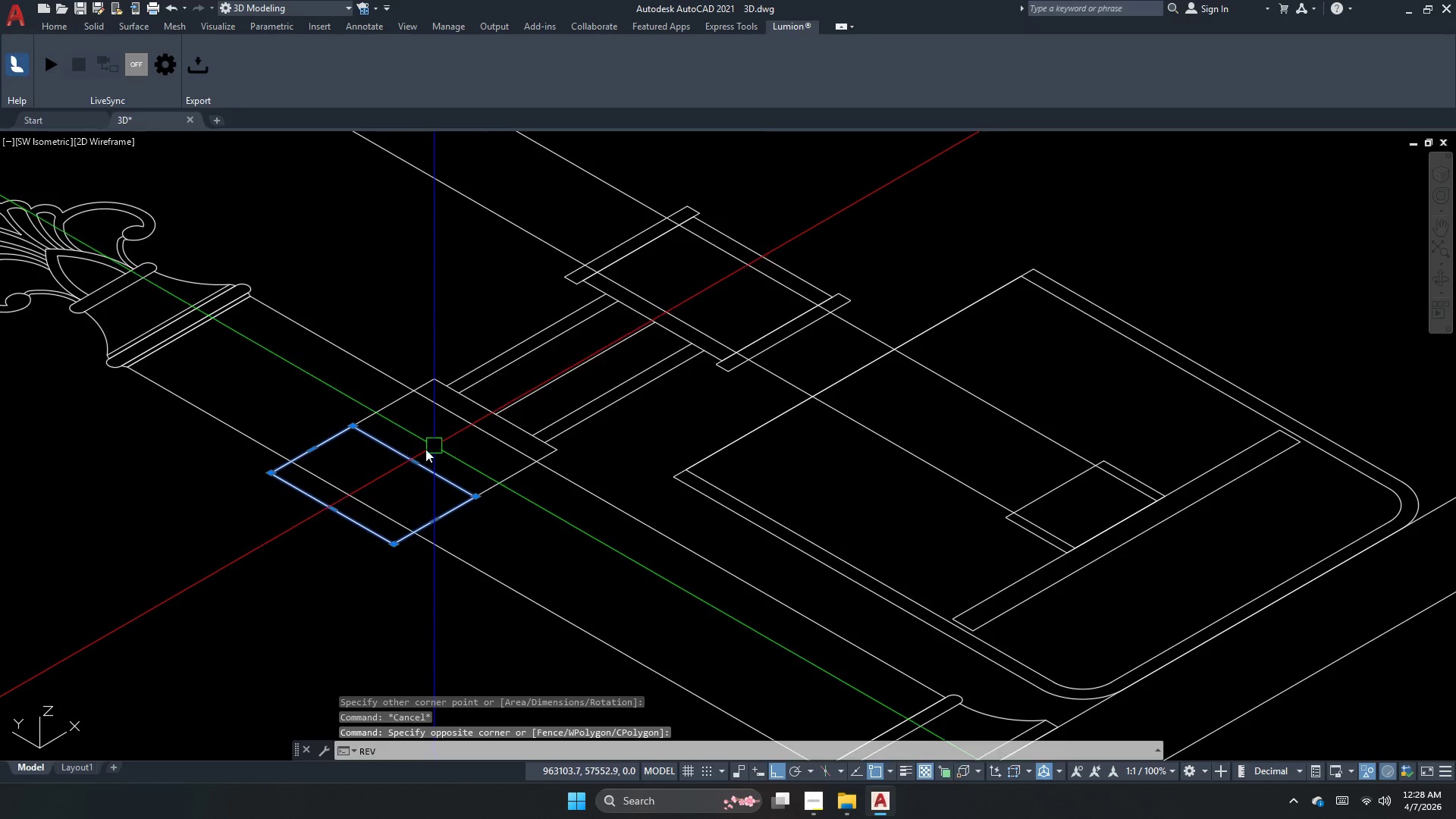 
type( [F8])
key(Escape)
type(re)
 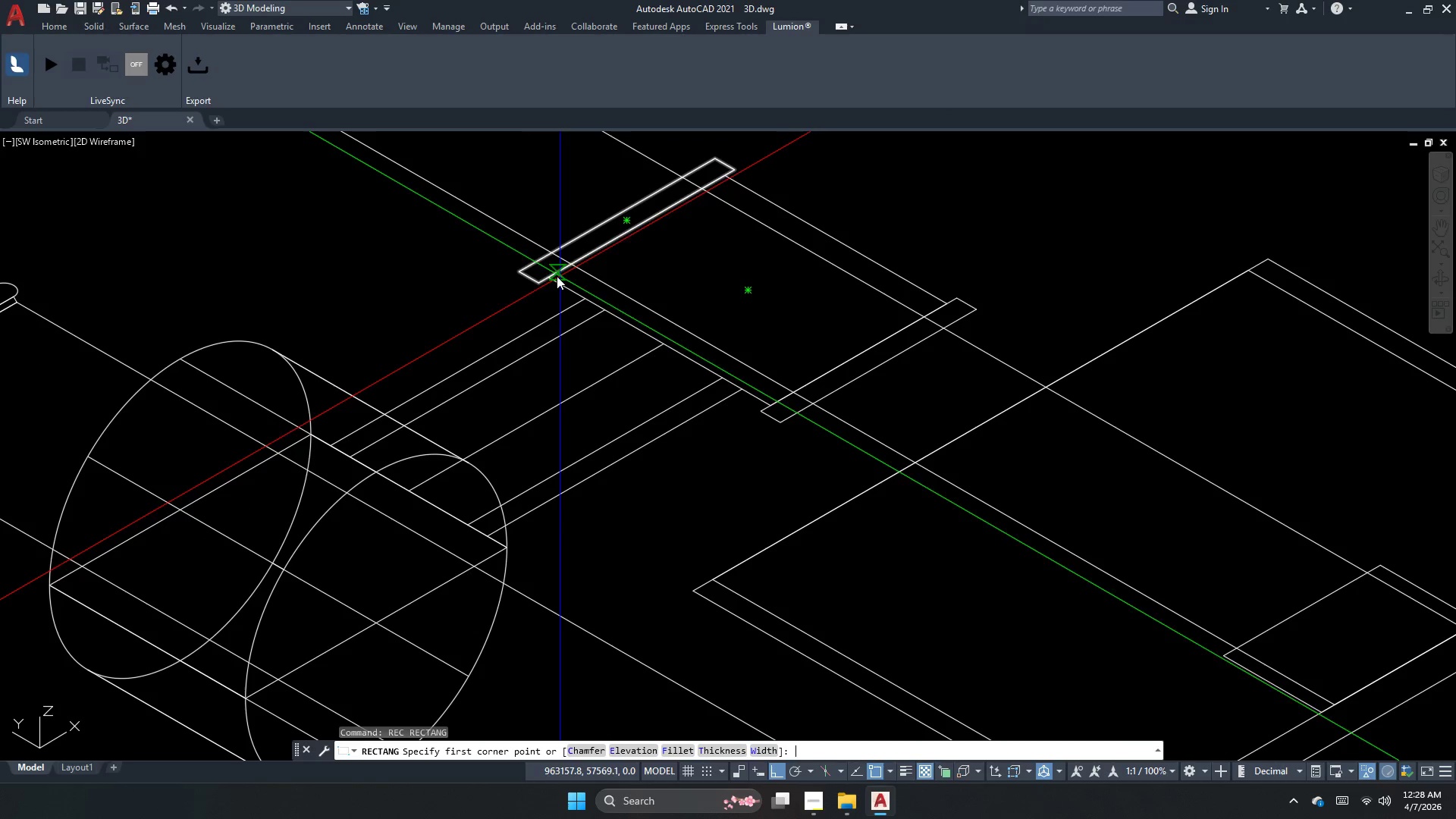 
left_click_drag(start_coordinate=[468, 479], to_coordinate=[466, 458])
 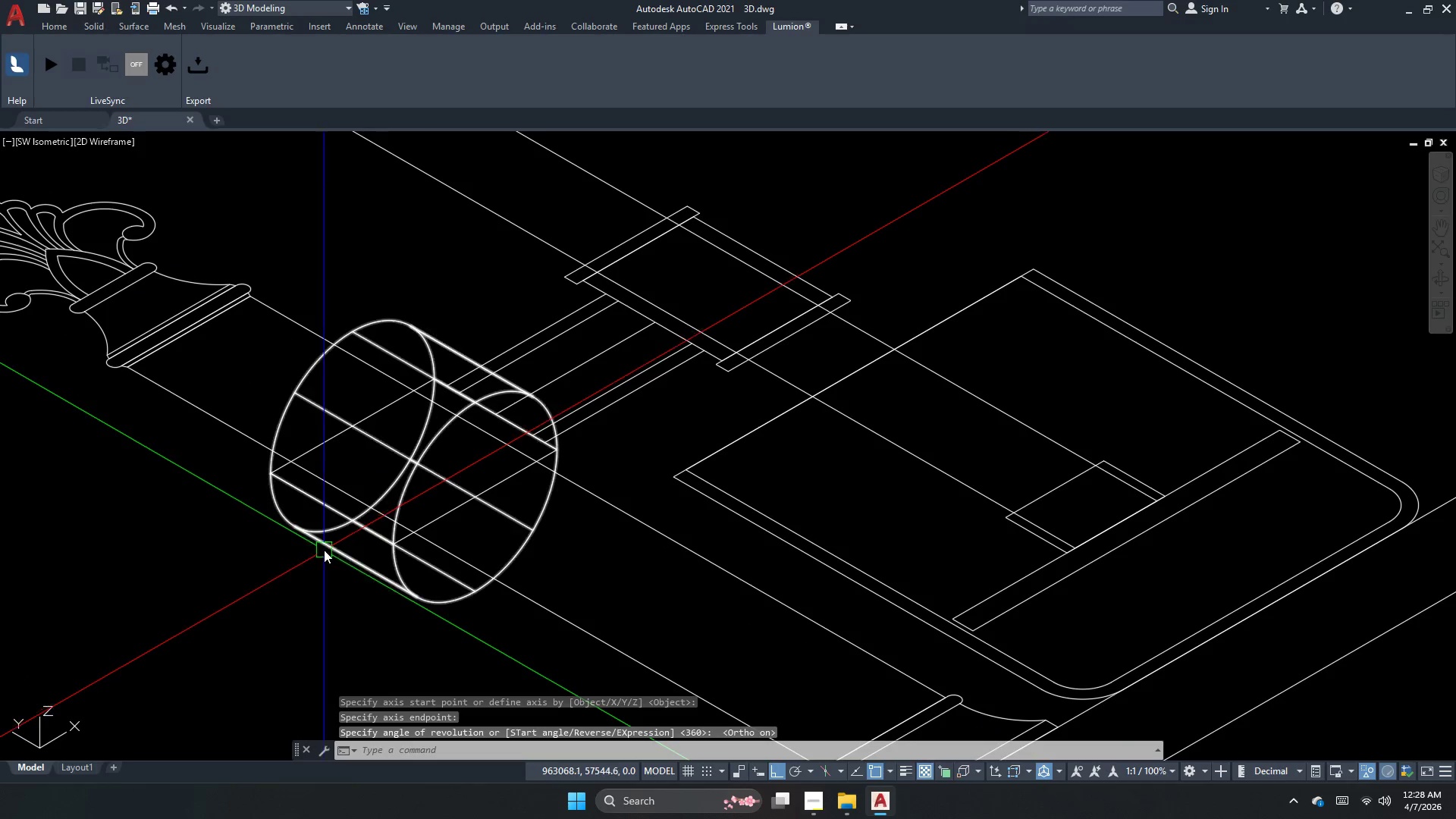 
scroll: coordinate [640, 287], scroll_direction: up, amount: 1.0
 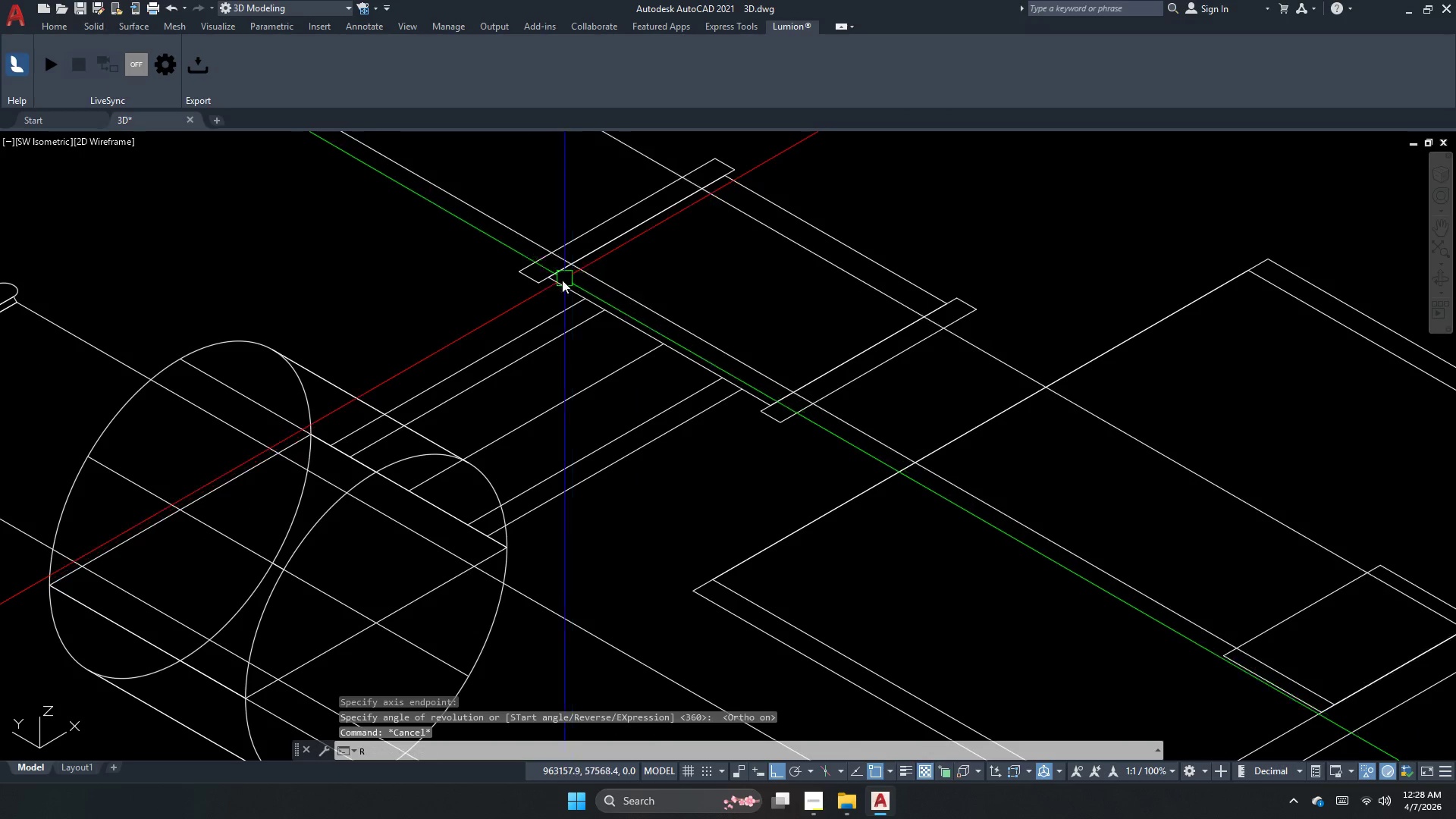 
key(C)
 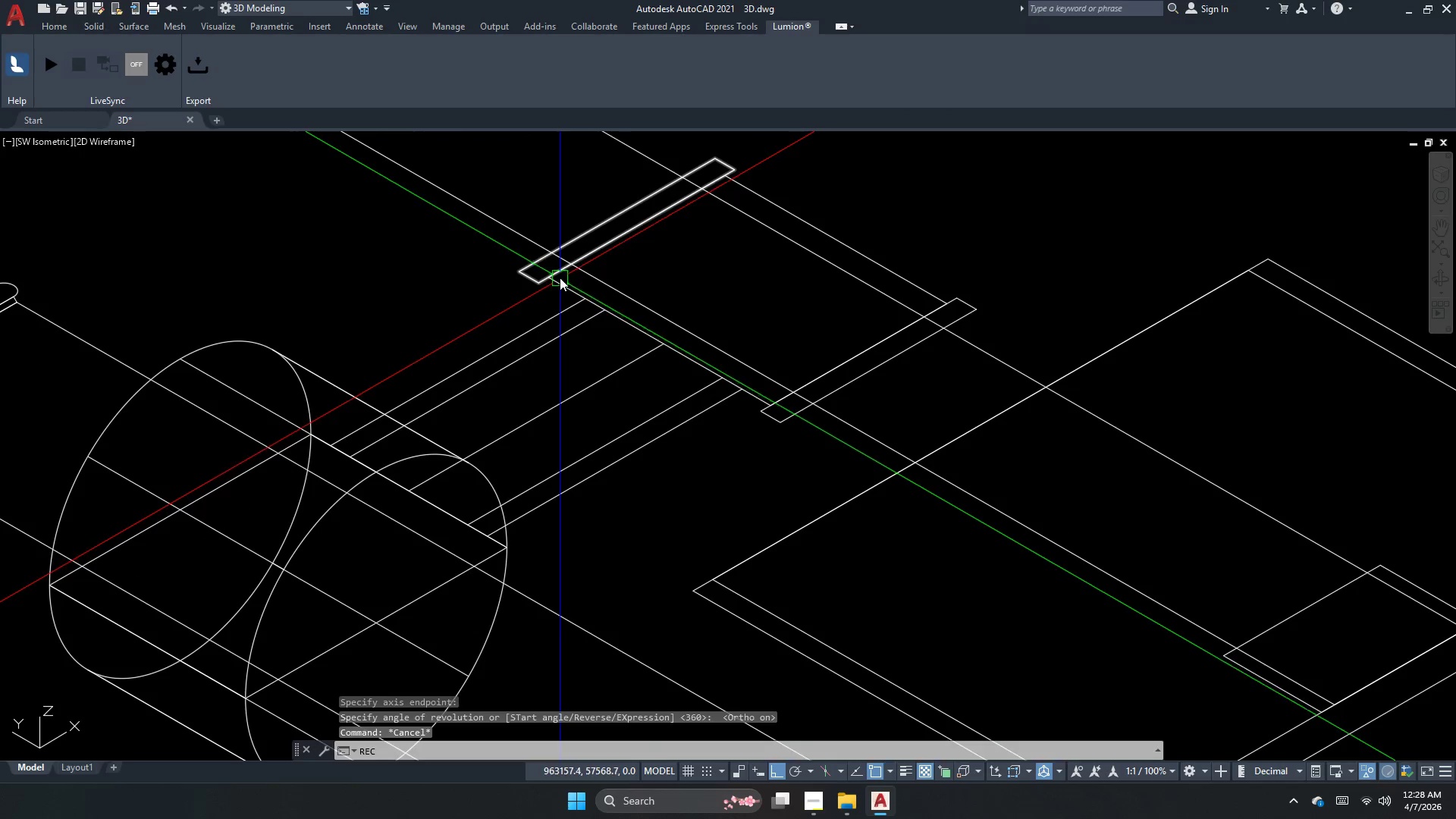 
key(Space)
 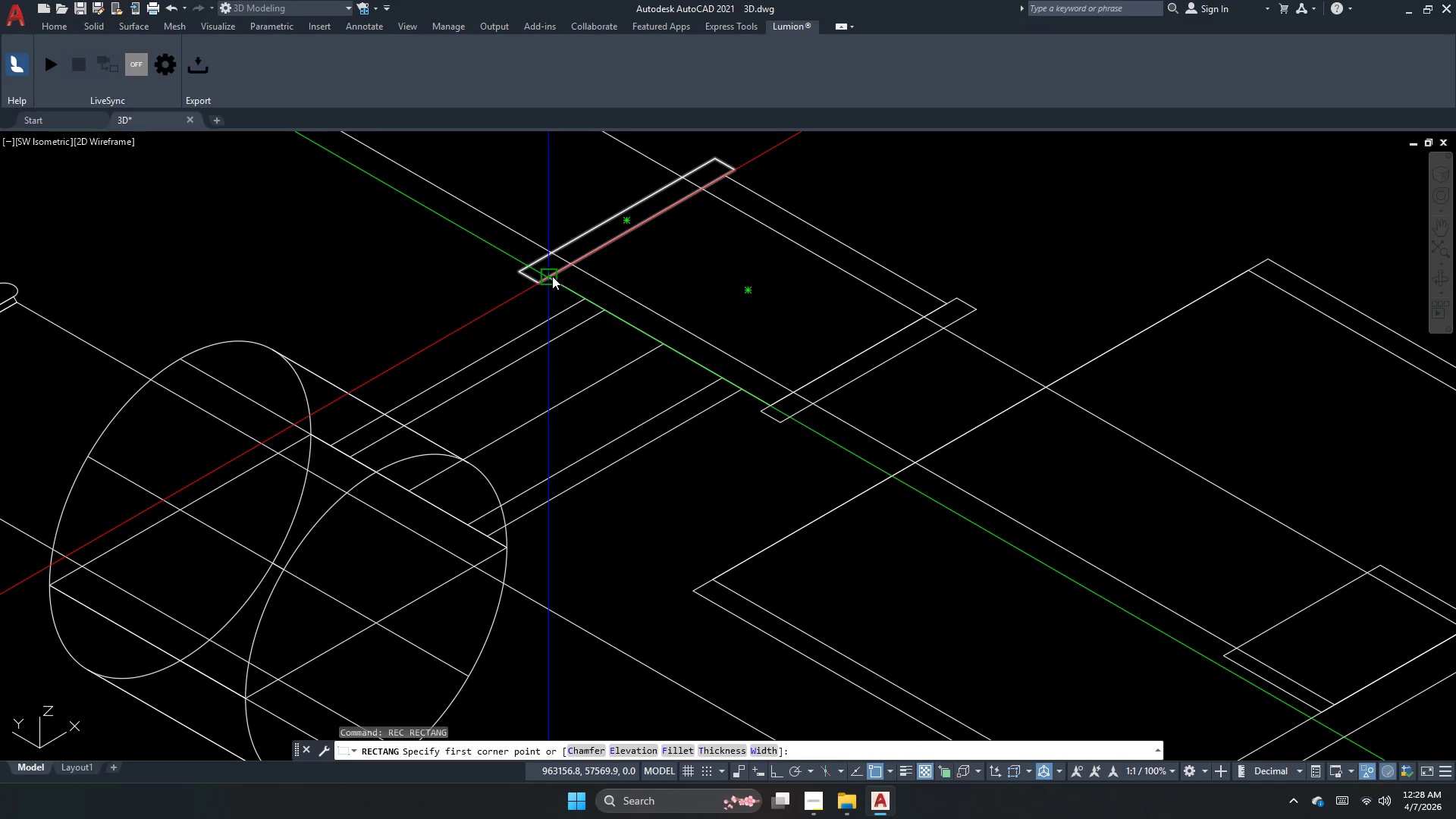 
left_click_drag(start_coordinate=[550, 276], to_coordinate=[563, 282])
 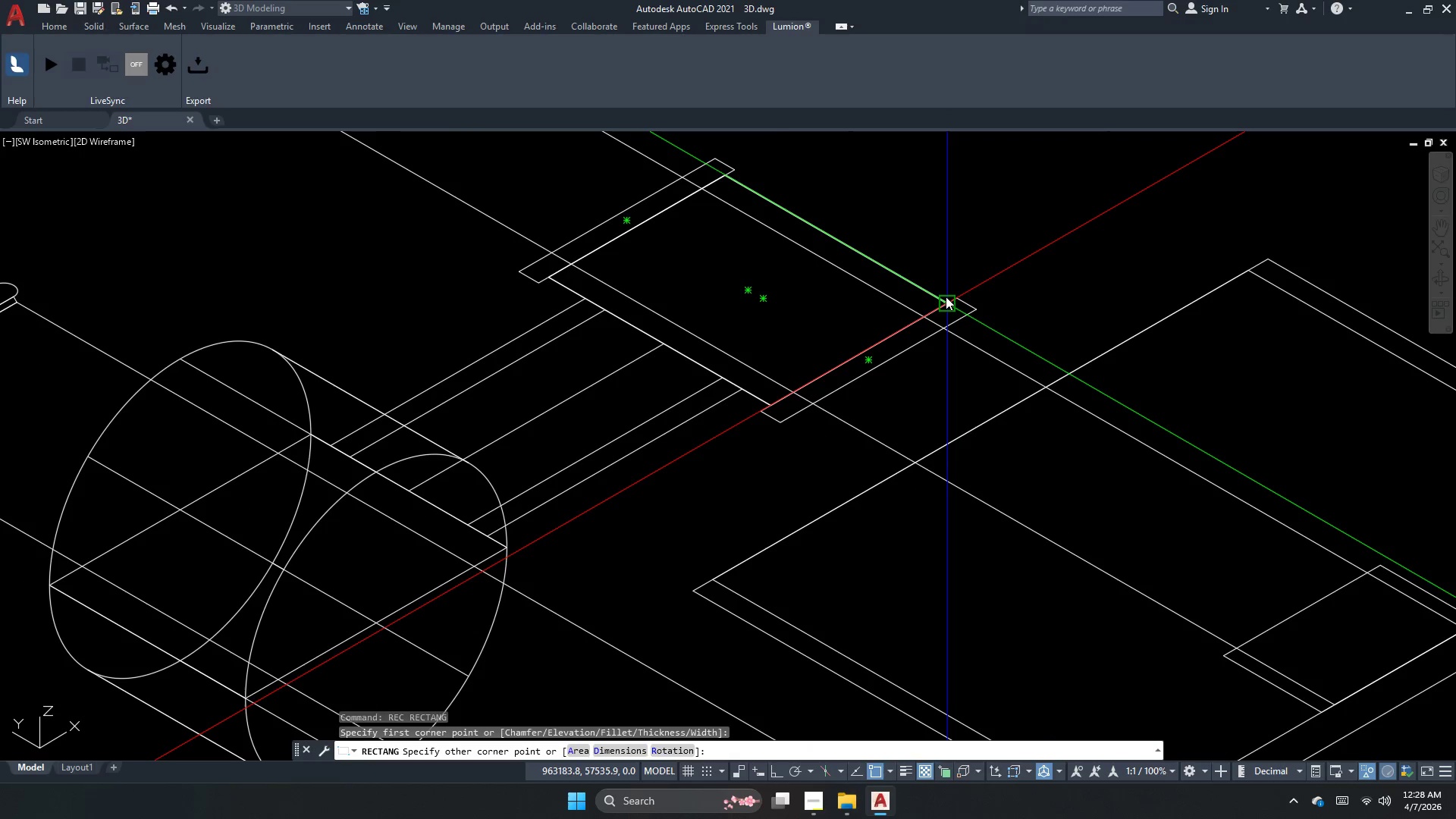 
left_click([946, 297])
 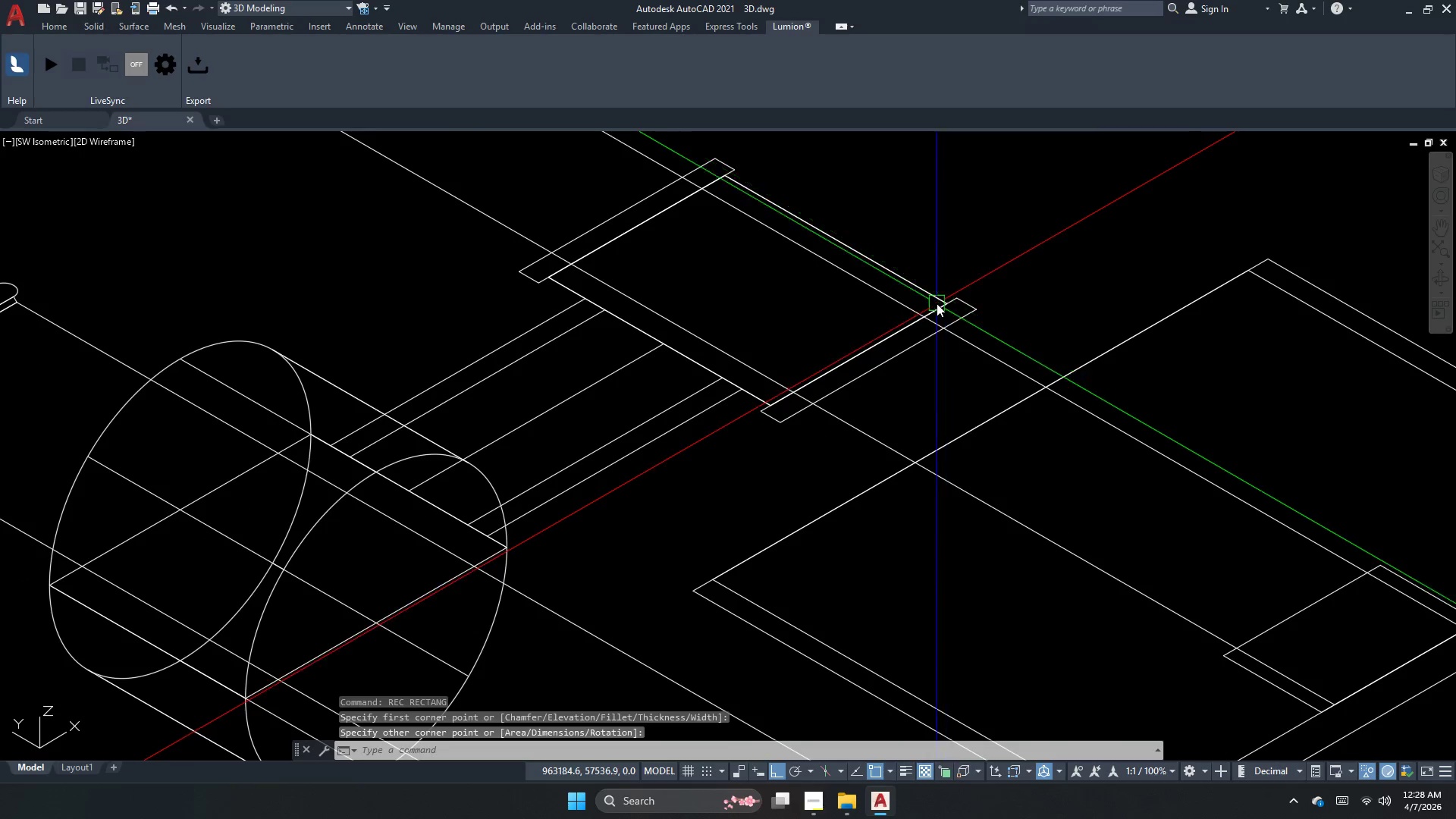 
key(Escape)
 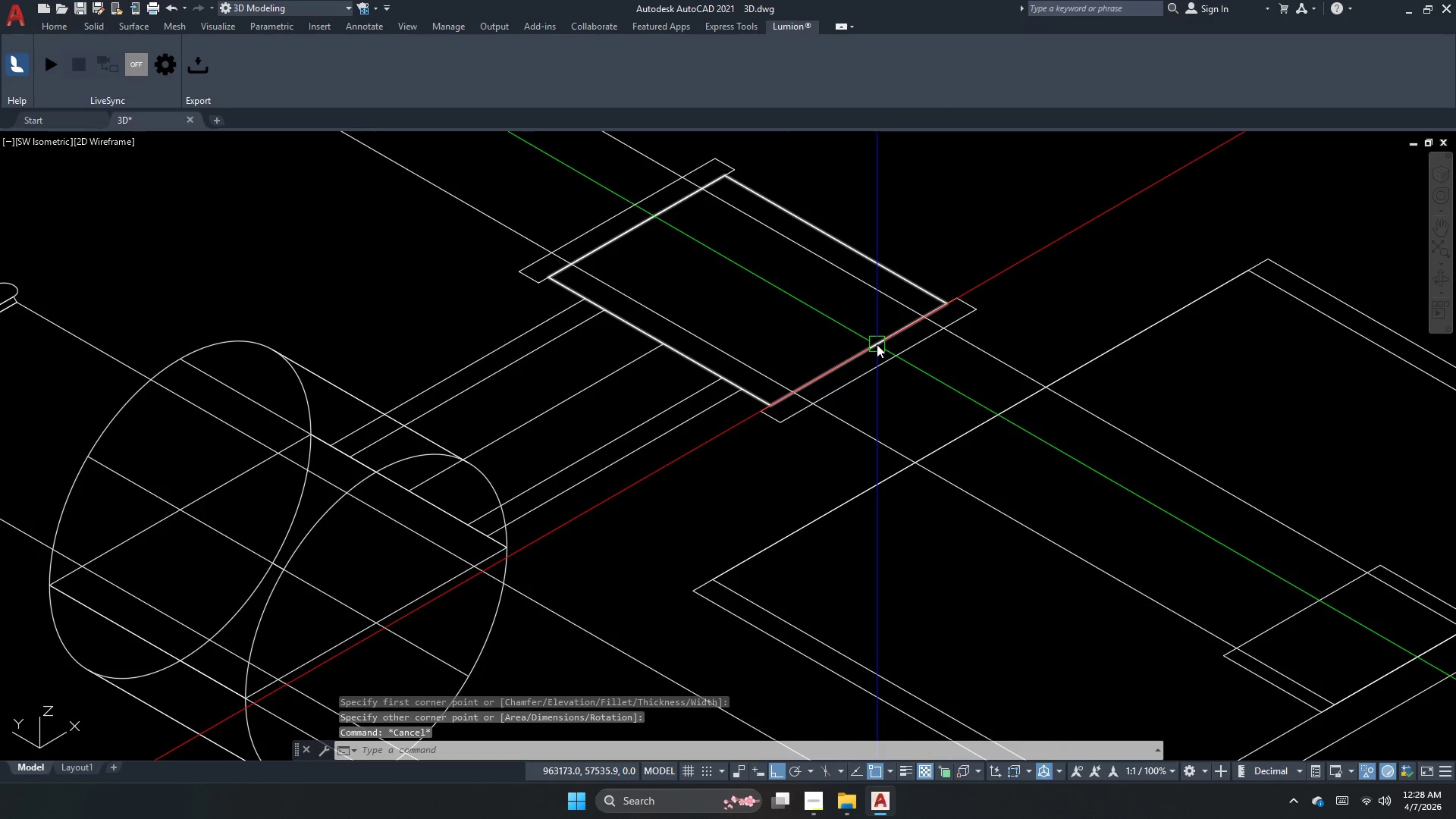 
left_click([877, 344])
 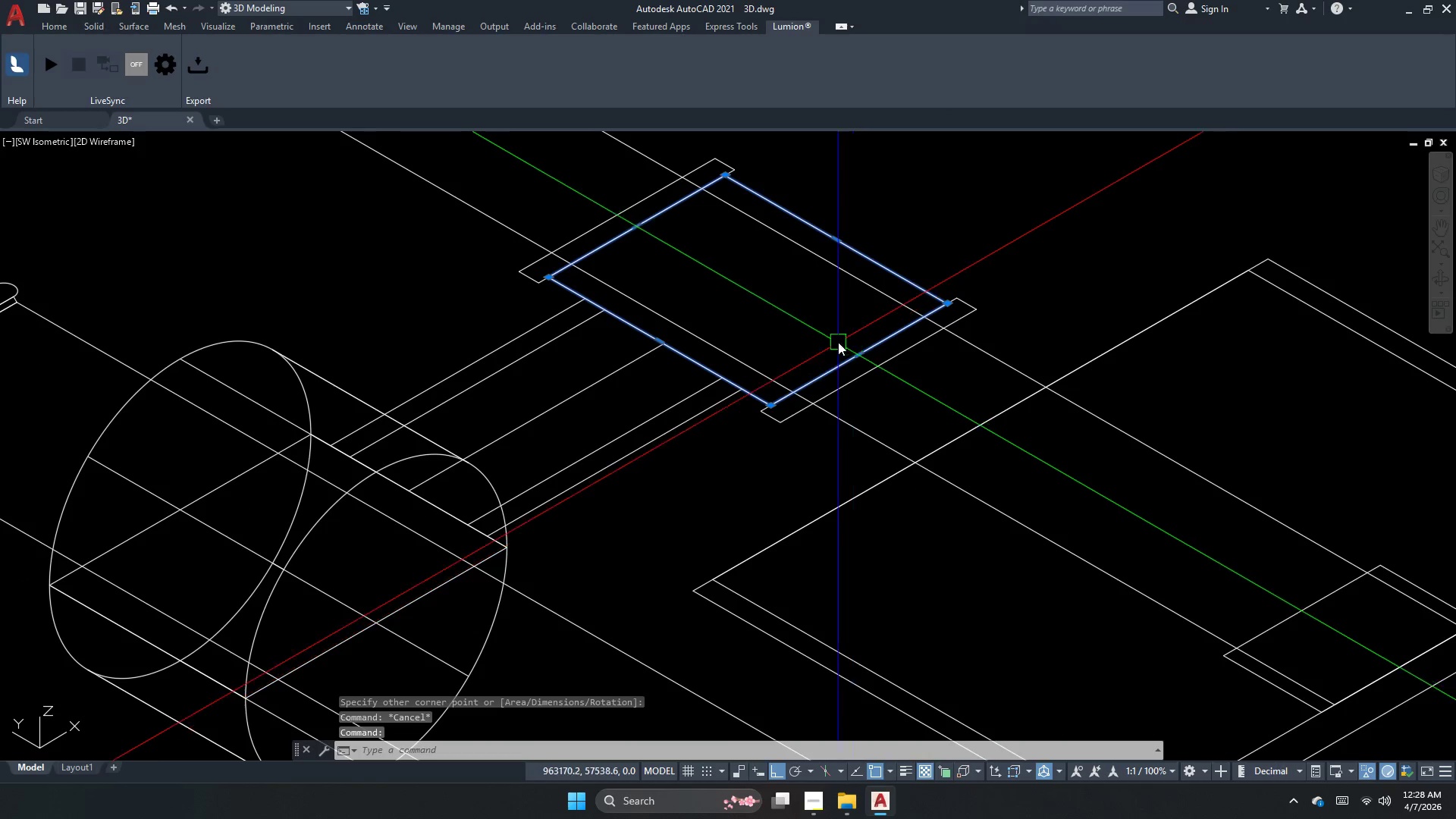 
type(rec )
 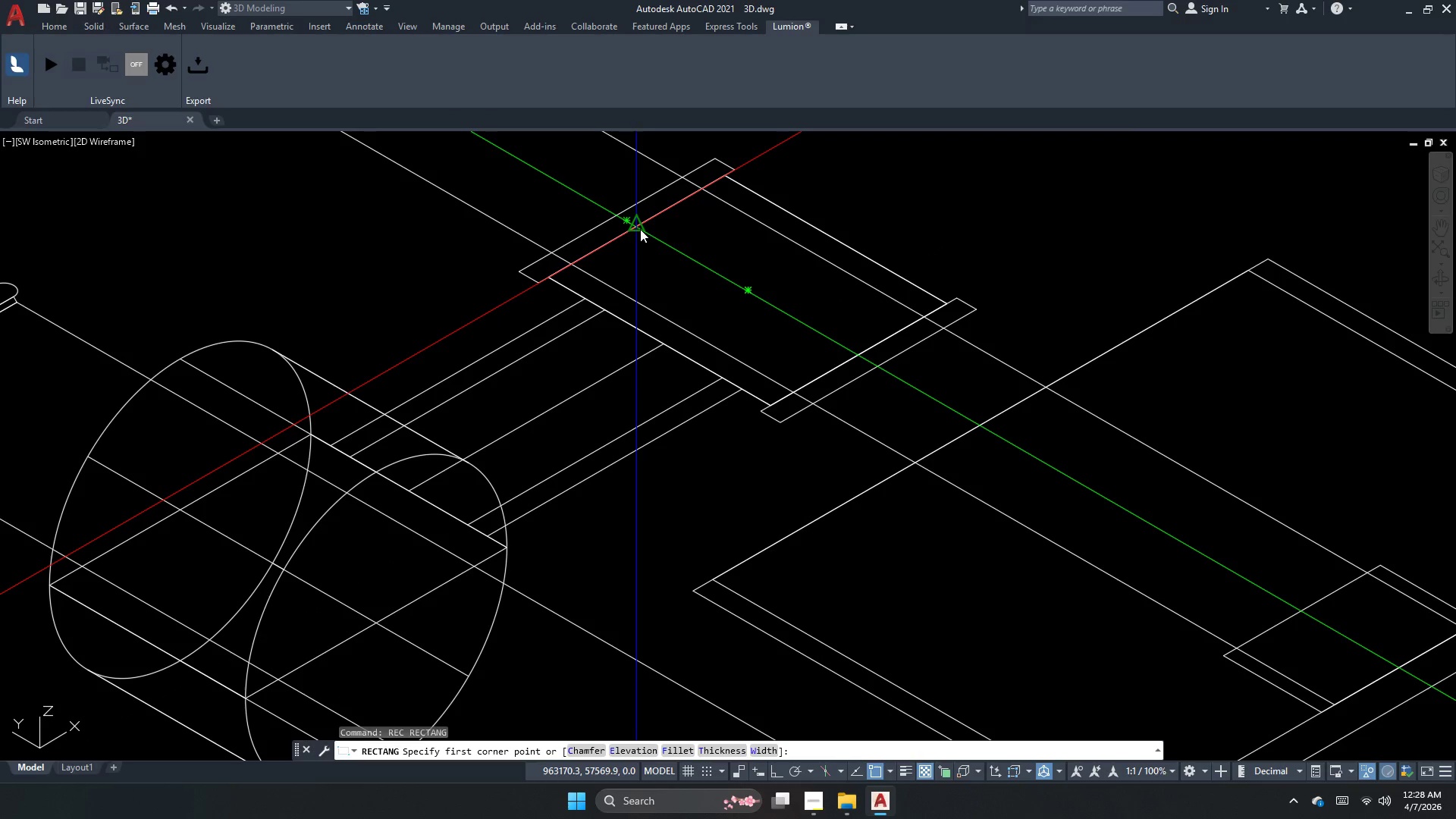 
left_click([639, 229])
 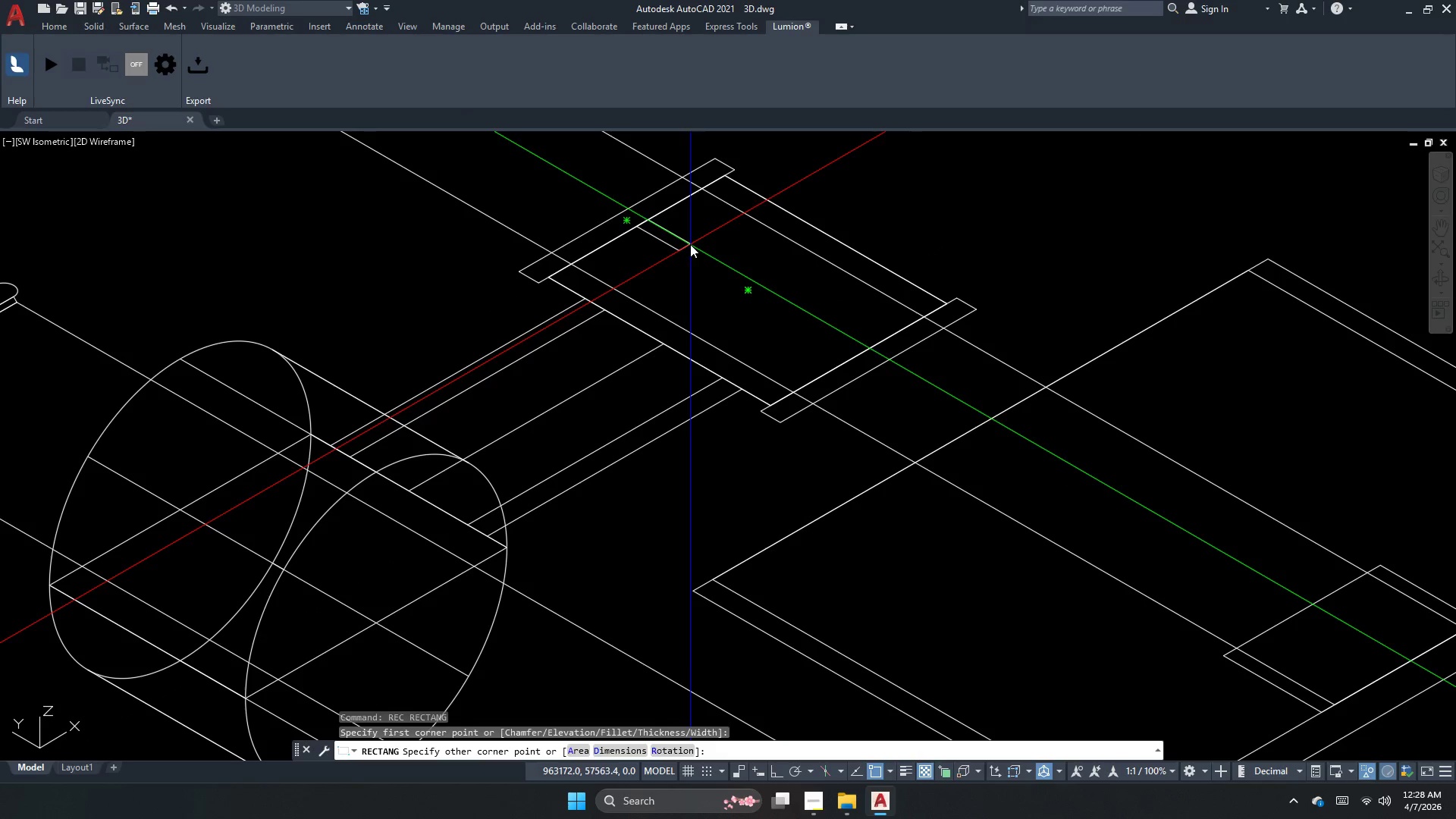 
key(Escape)
type(e )
key(Escape)
type(rec )
 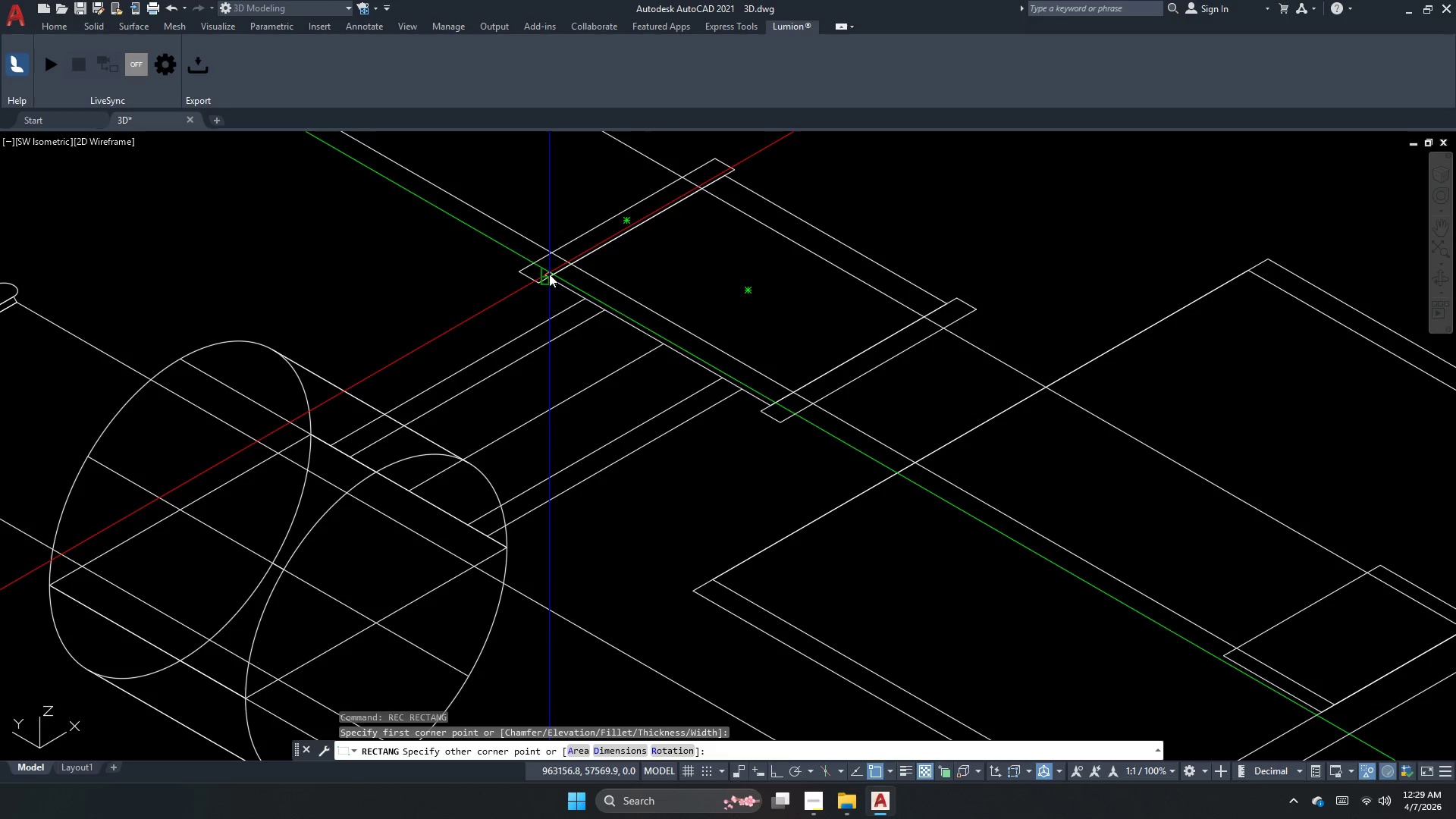 
left_click_drag(start_coordinate=[671, 214], to_coordinate=[667, 214])
 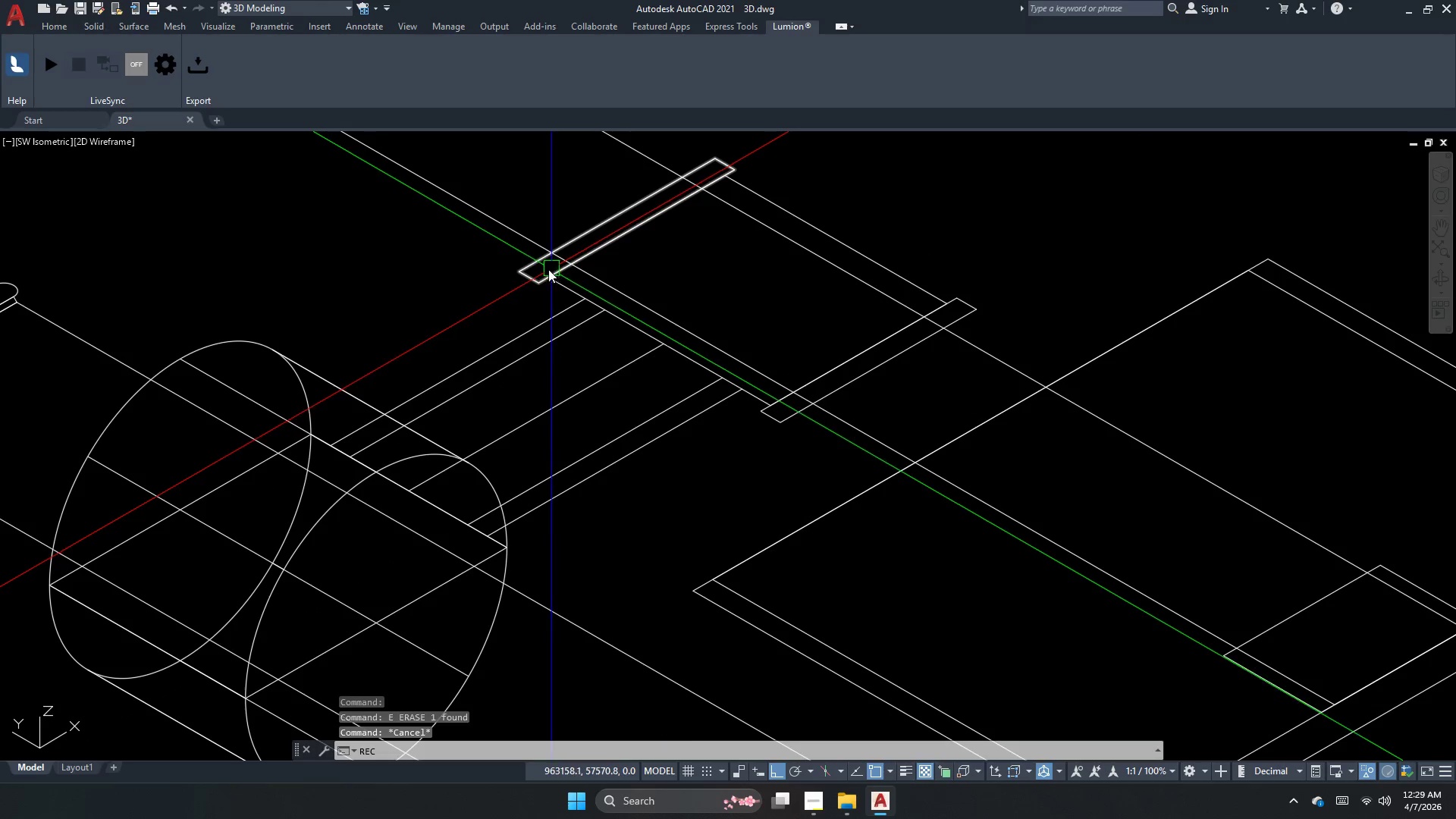 
left_click_drag(start_coordinate=[549, 272], to_coordinate=[556, 280])
 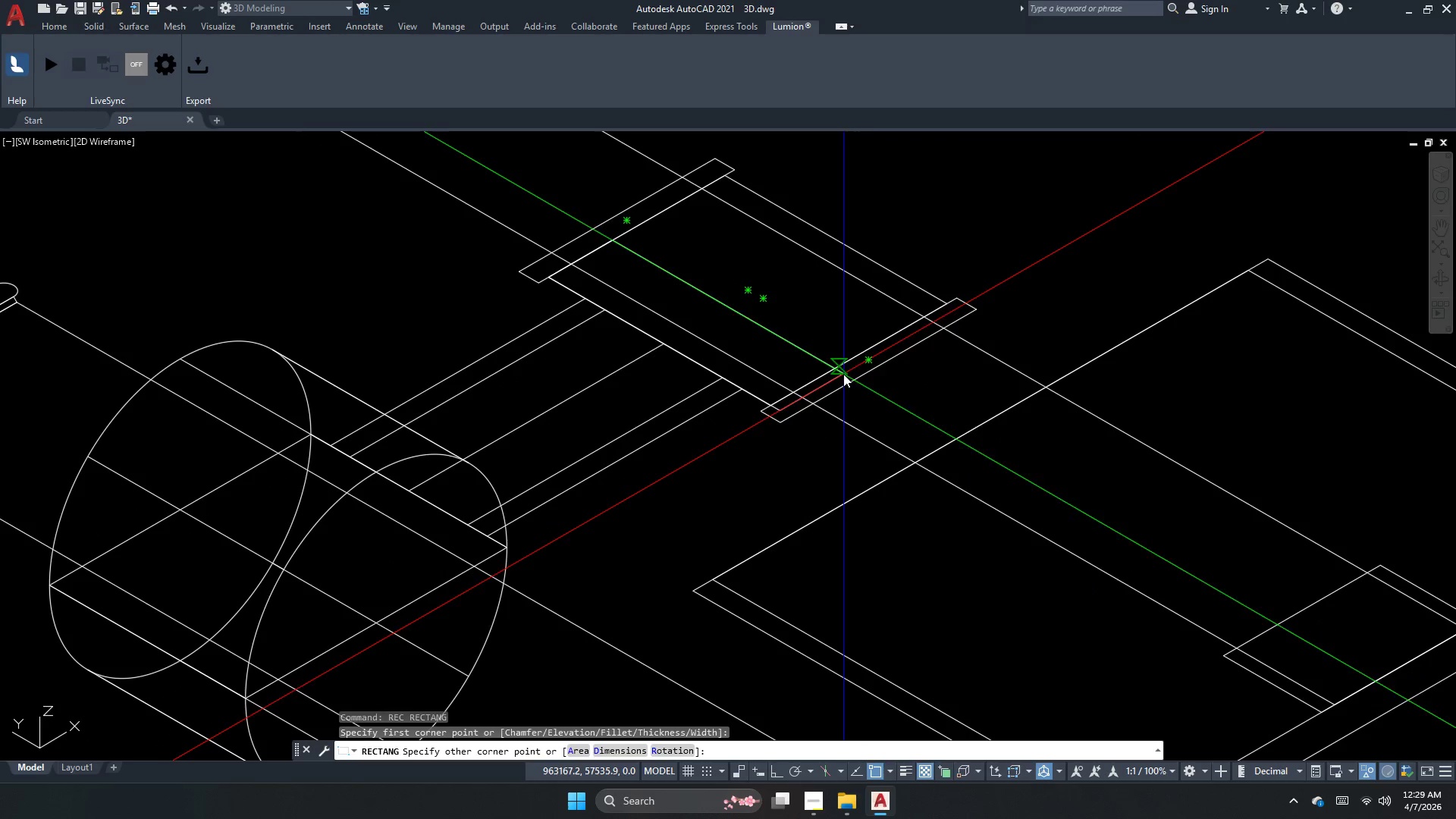 
left_click([865, 353])
 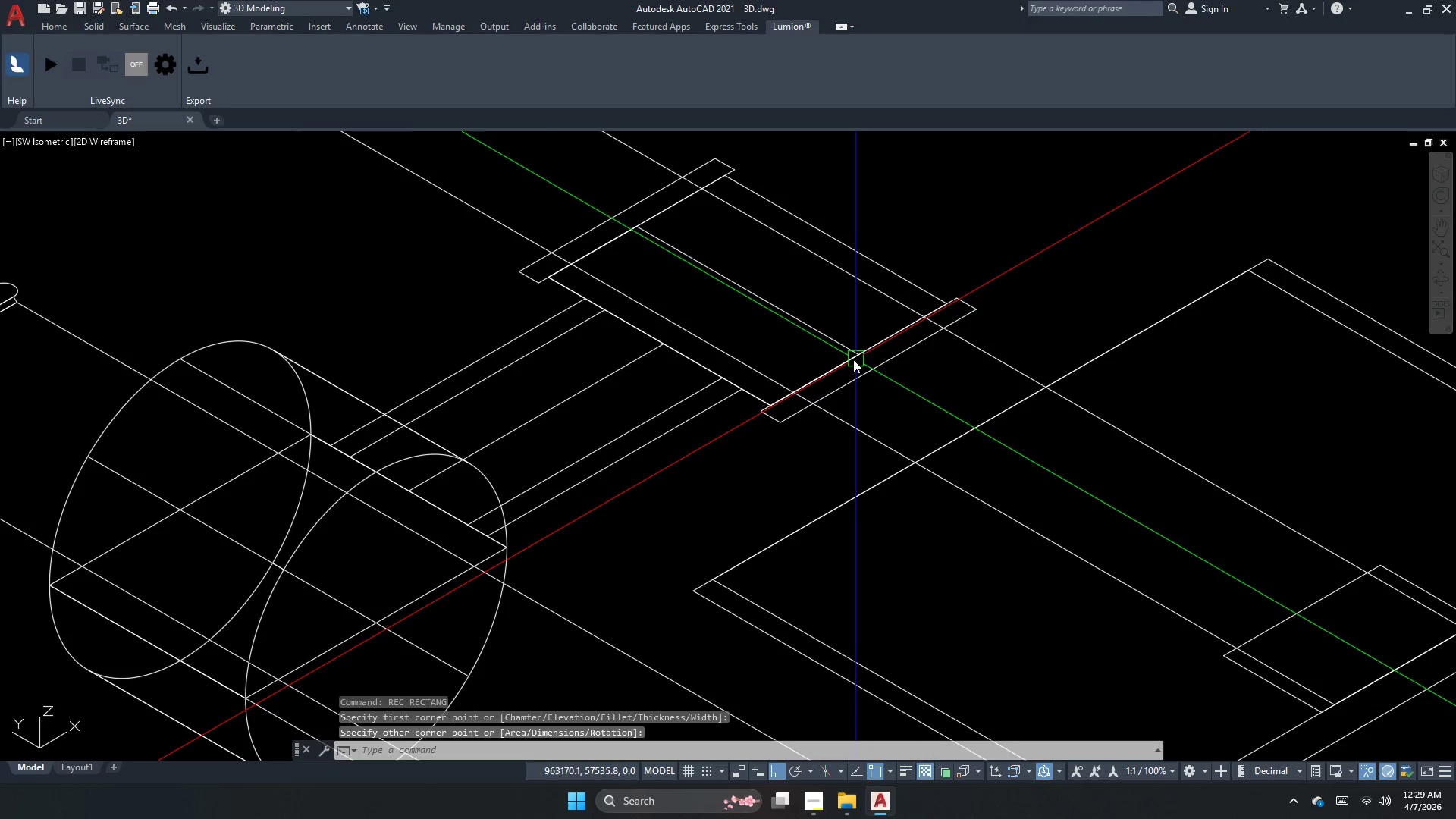 
key(Escape)
type(re)
 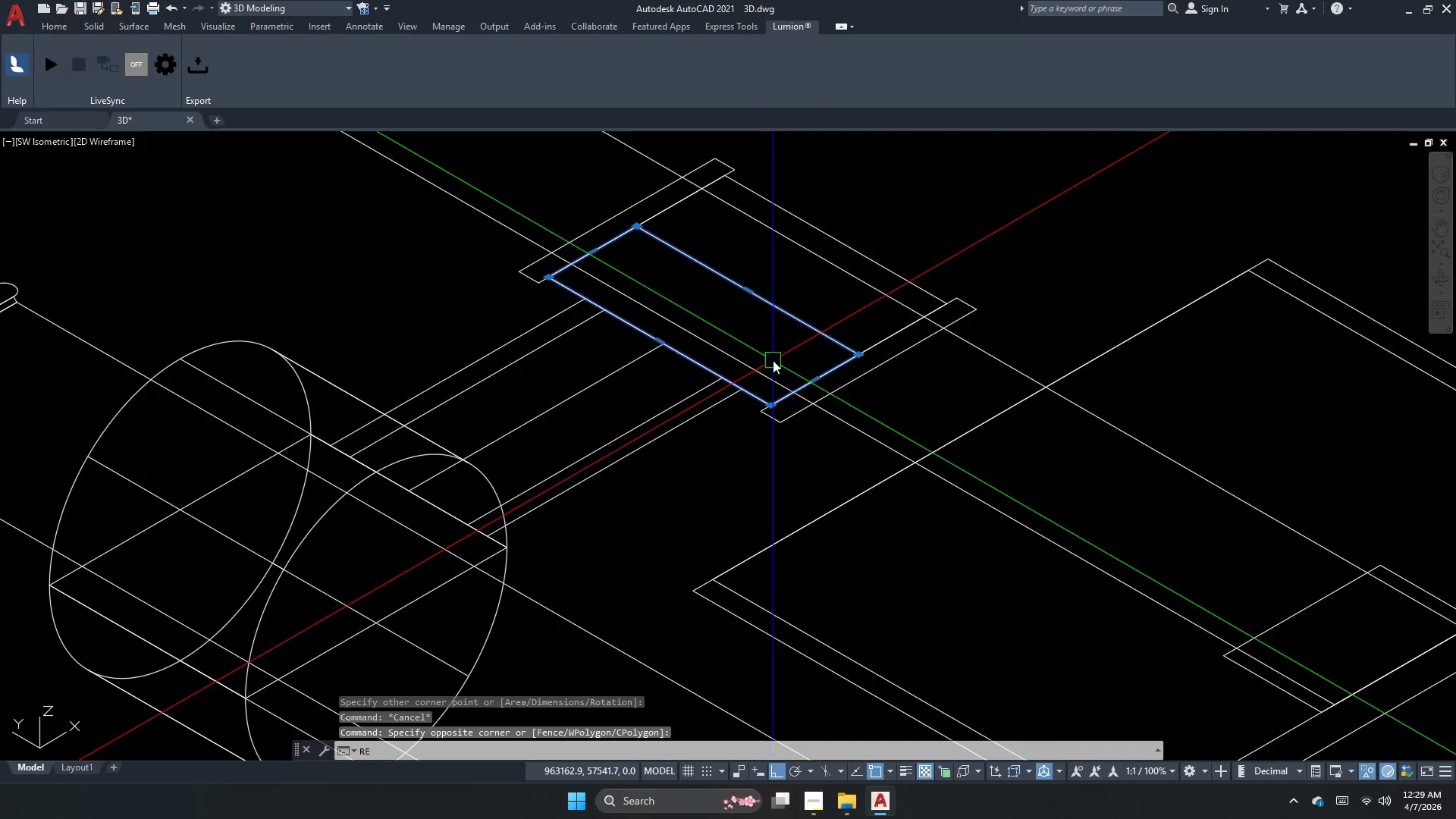 
key(V)
 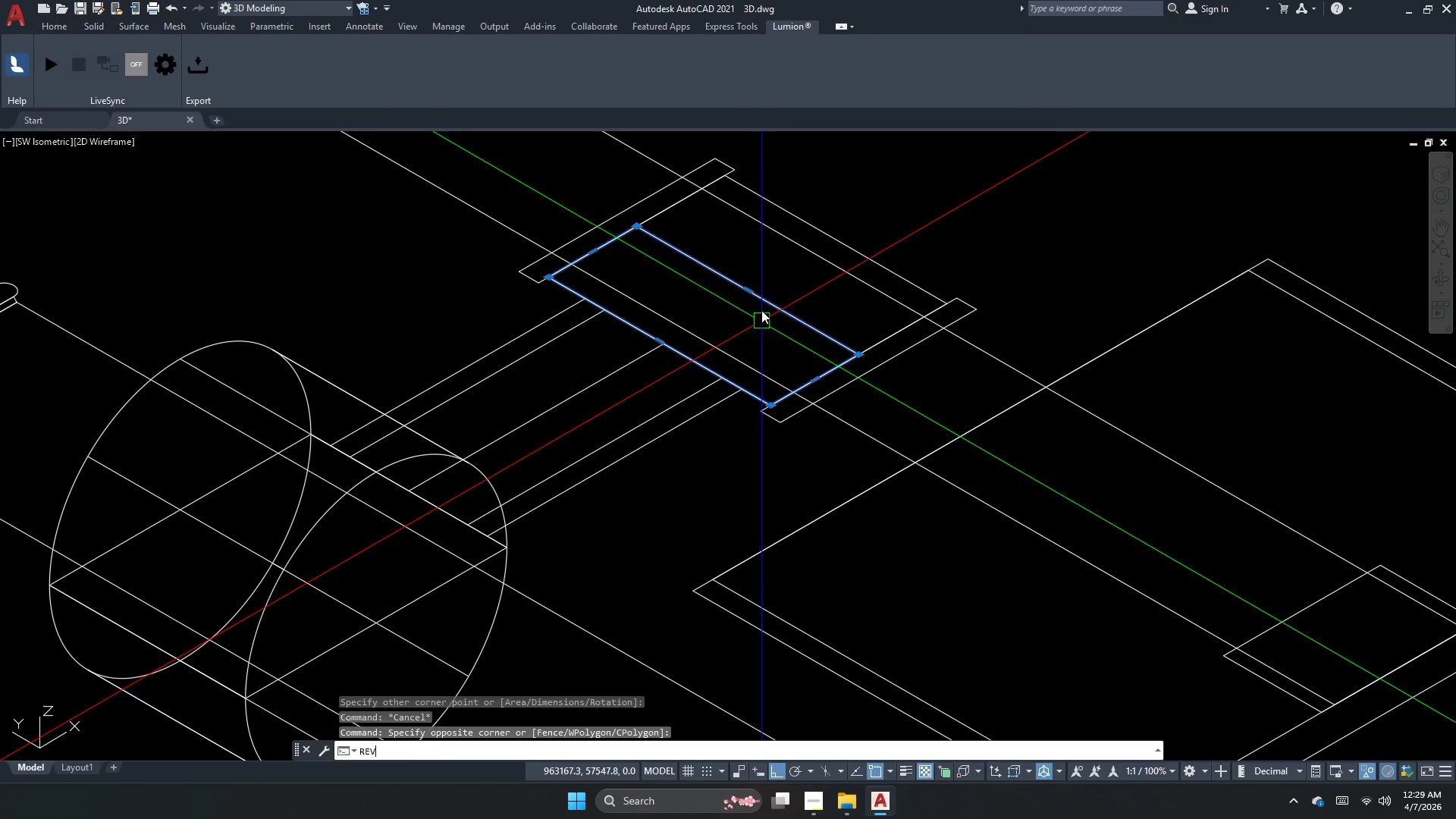 
key(Space)
 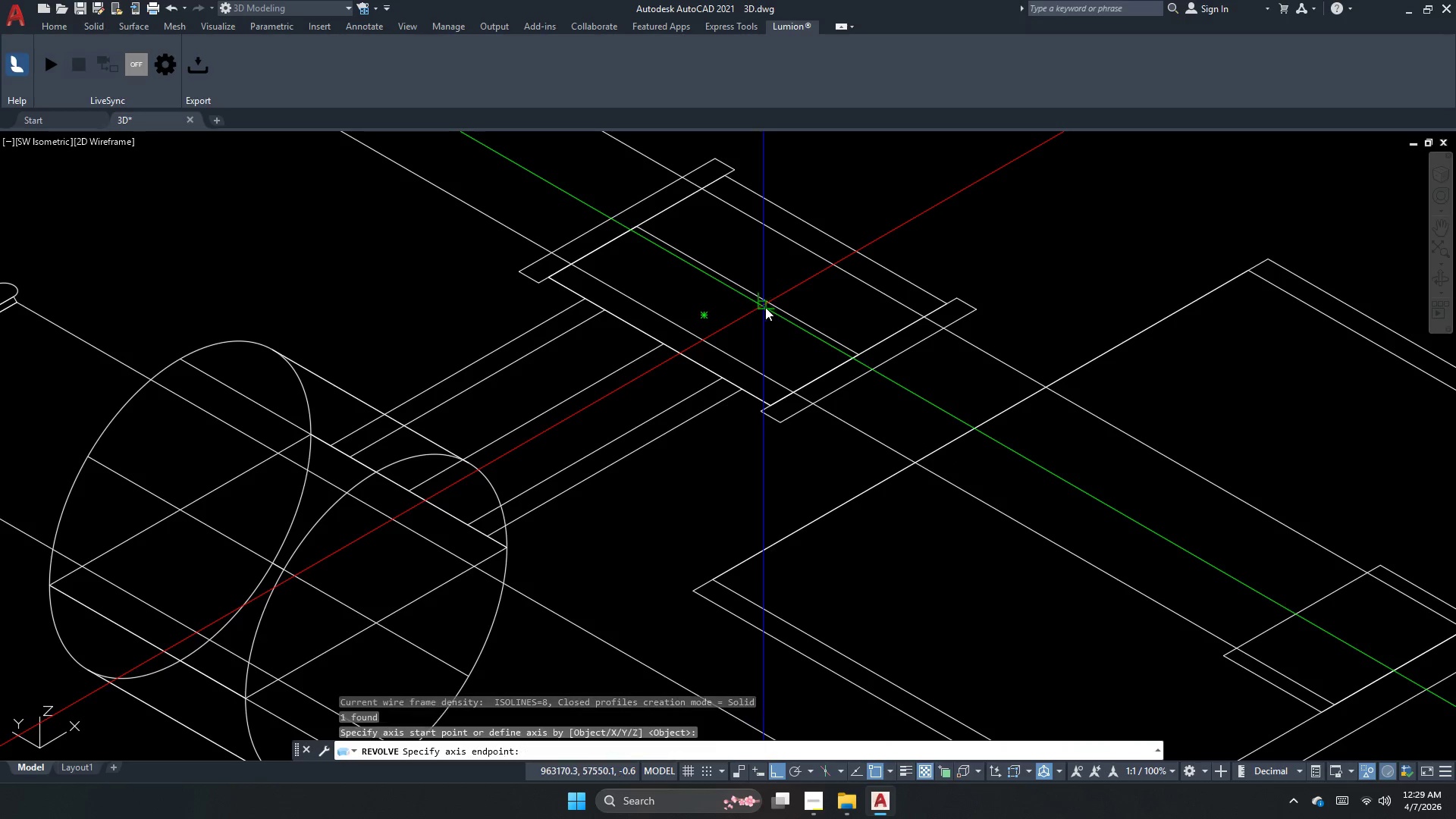 
double_click([770, 307])
 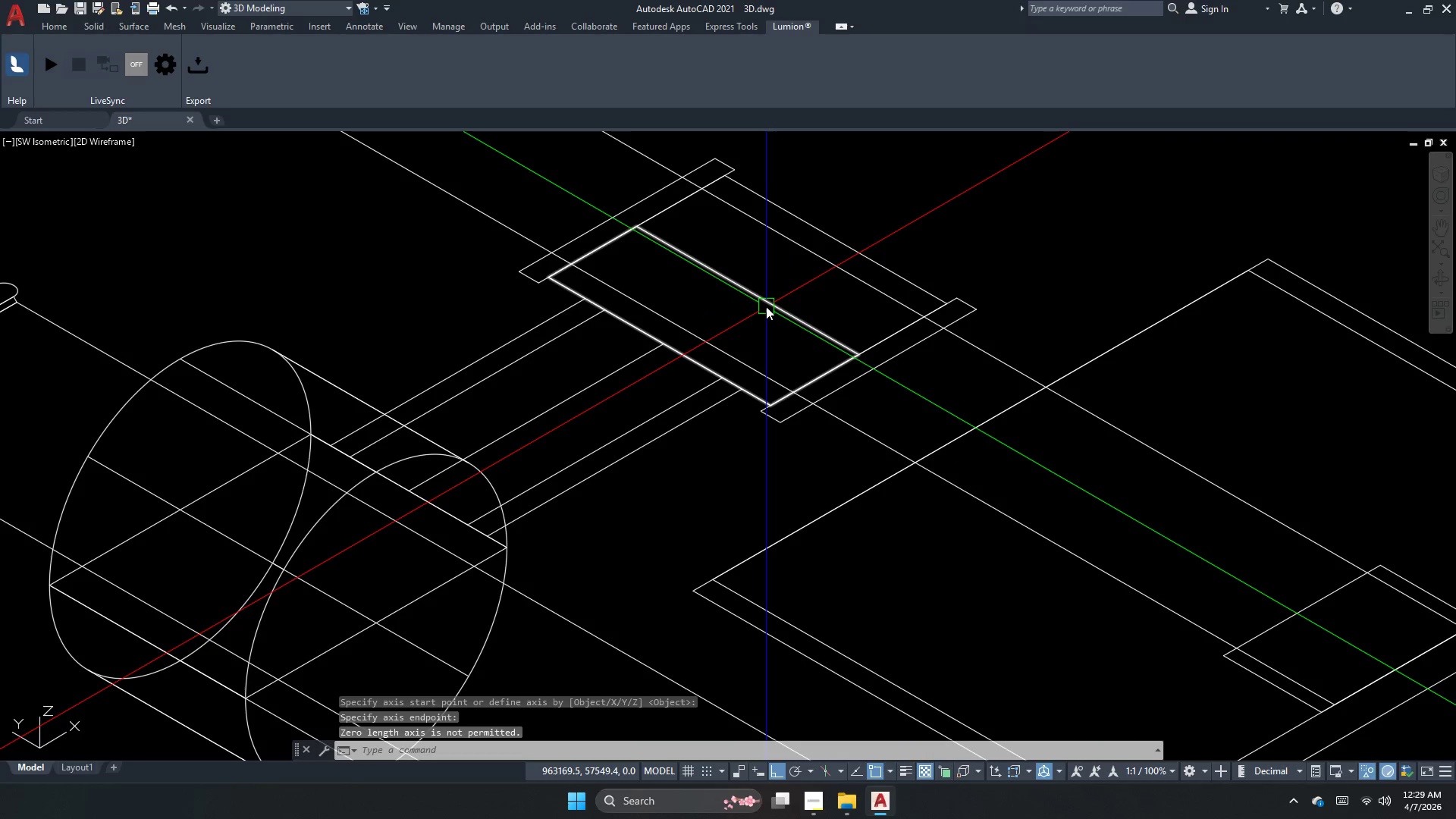 
left_click([766, 306])
 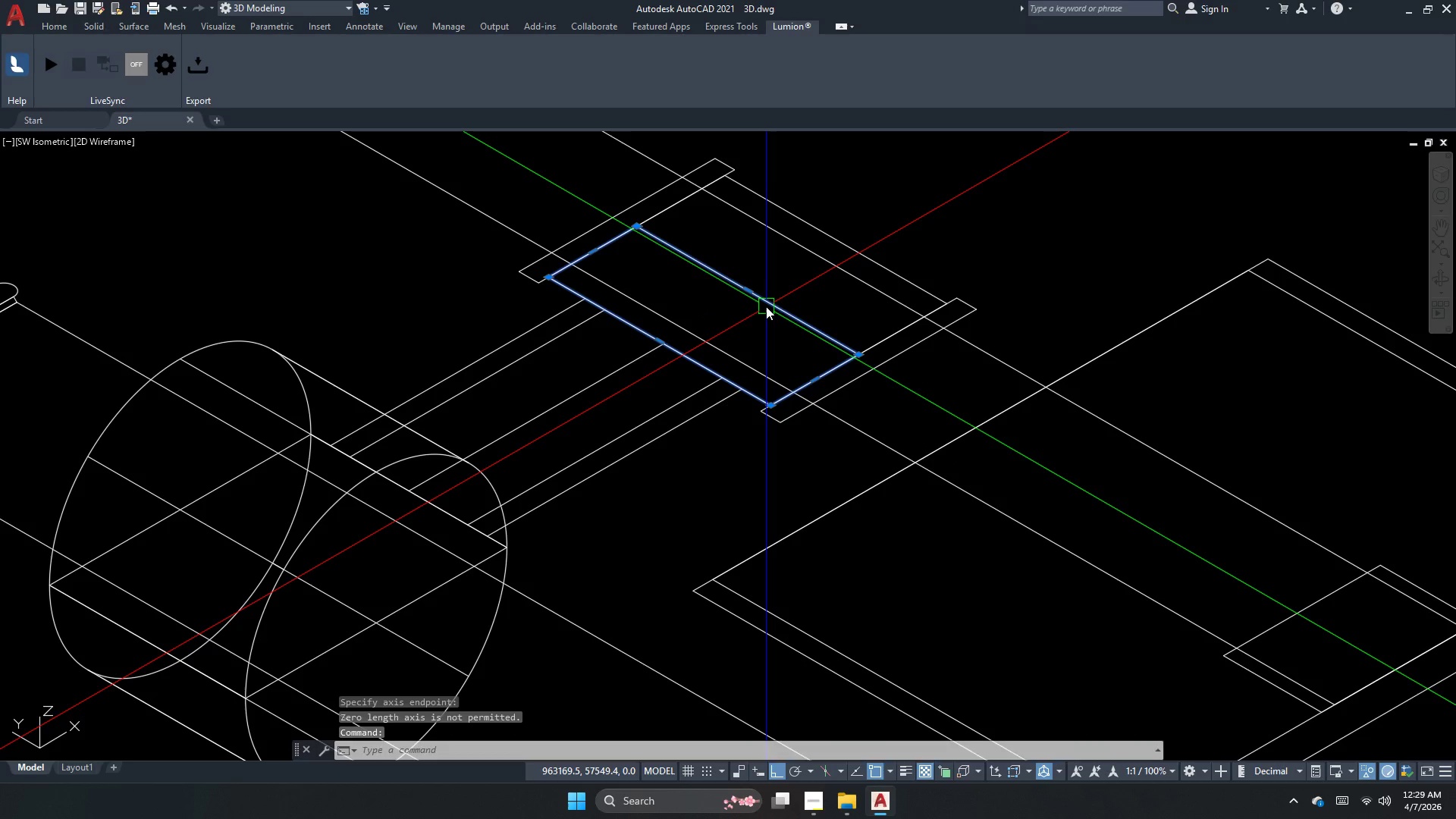 
type(rev )
 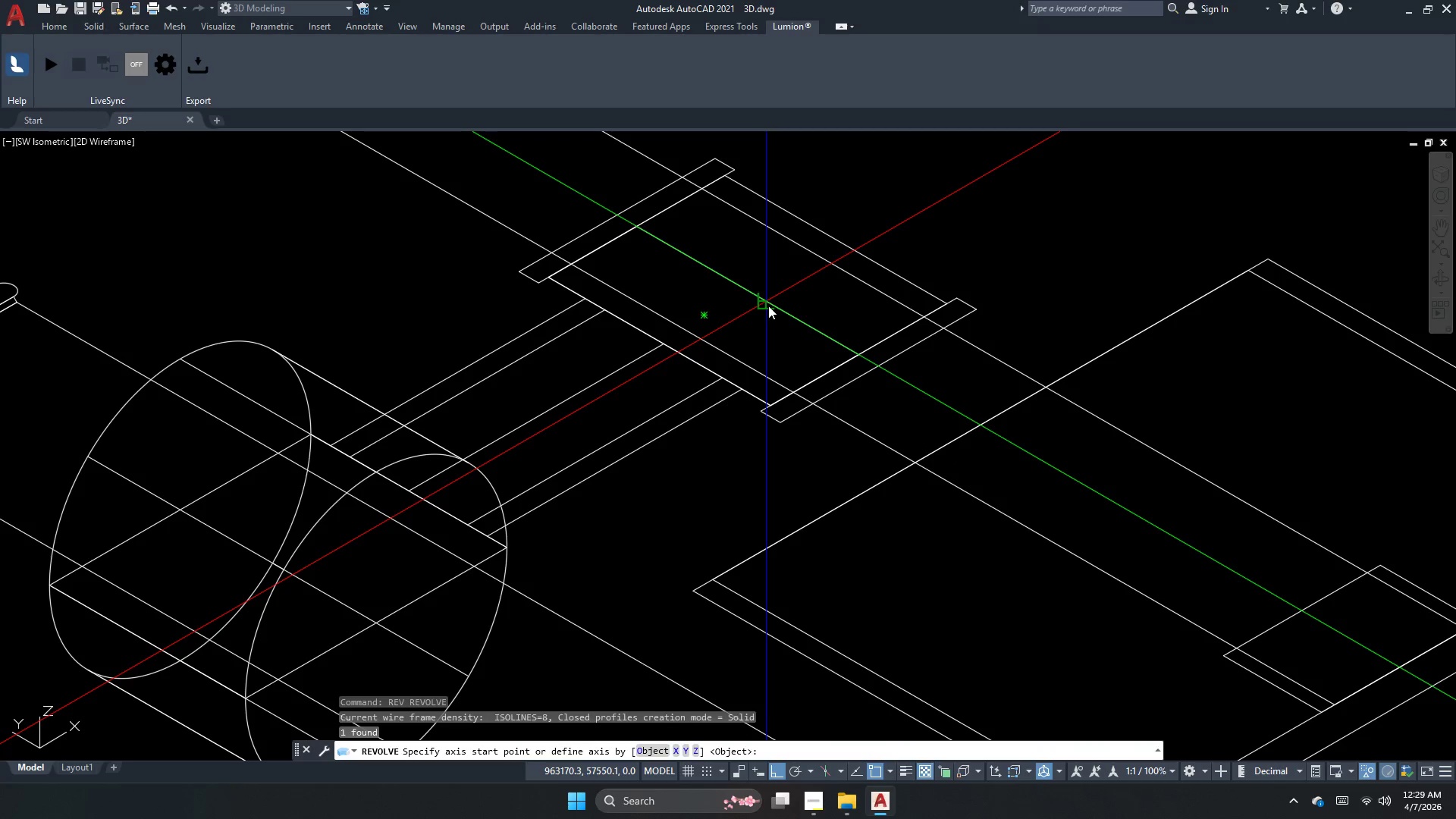 
left_click_drag(start_coordinate=[768, 306], to_coordinate=[773, 311])
 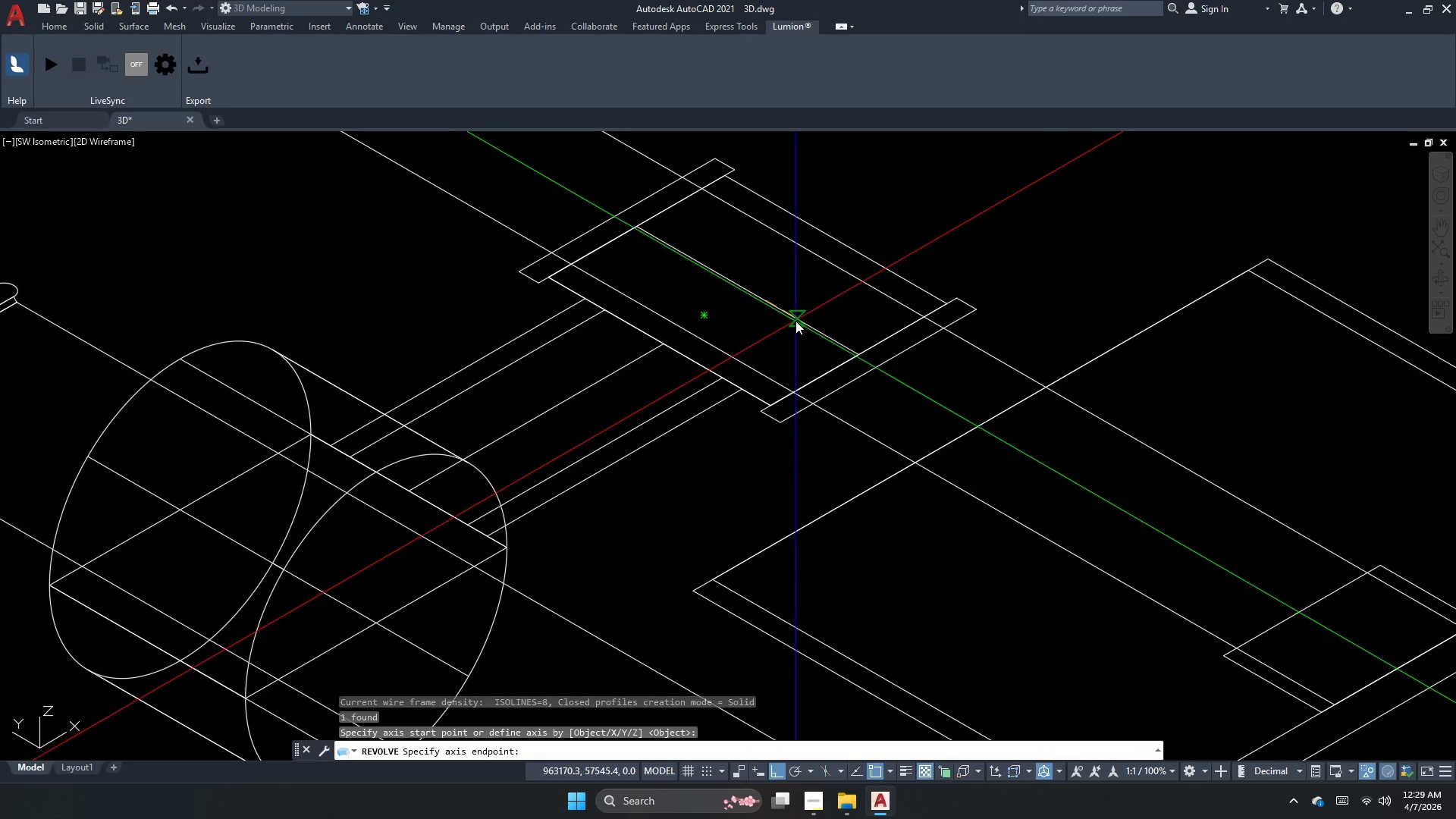 
left_click_drag(start_coordinate=[795, 321], to_coordinate=[799, 319])
 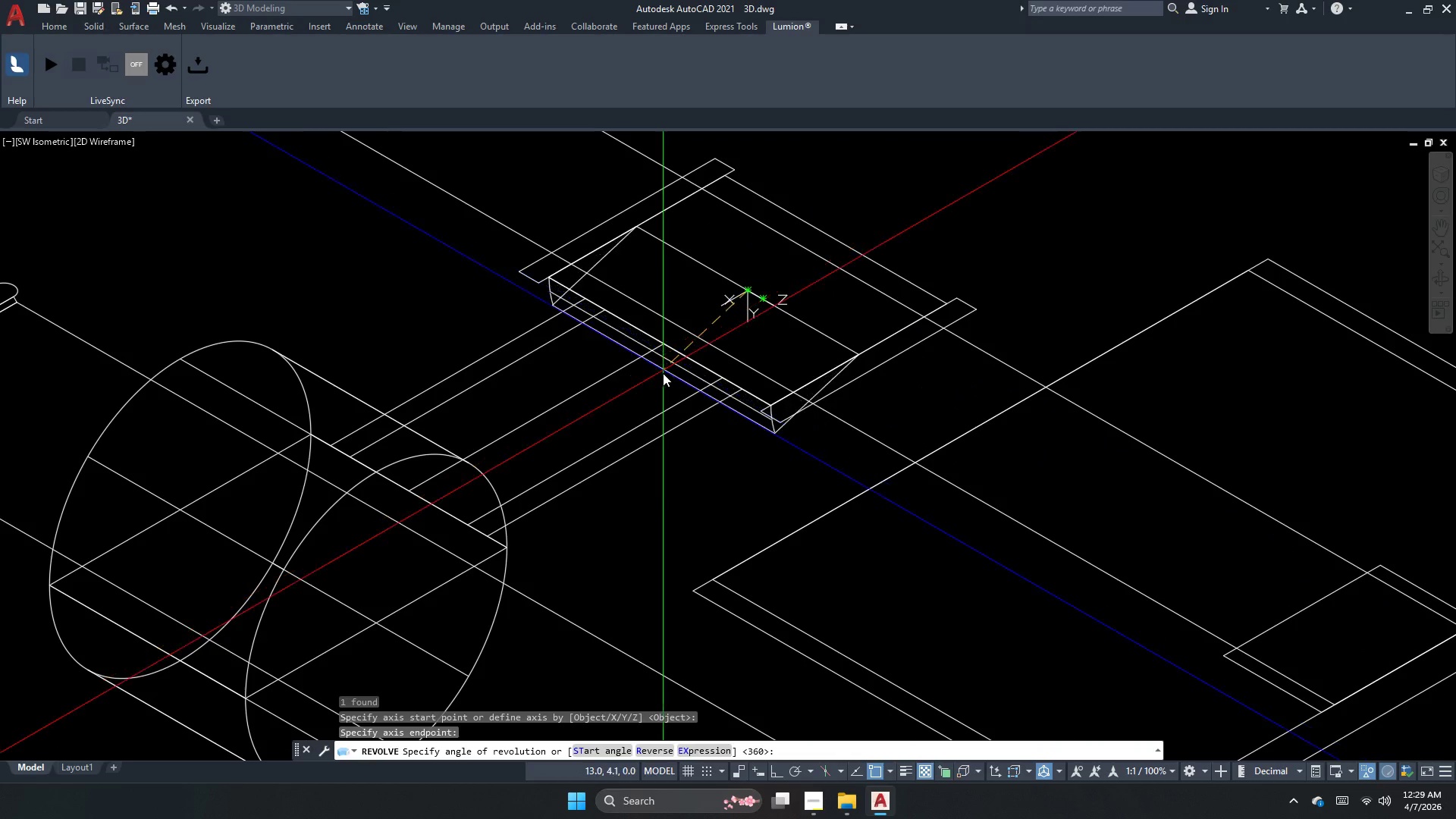 
middle_click([659, 381])
 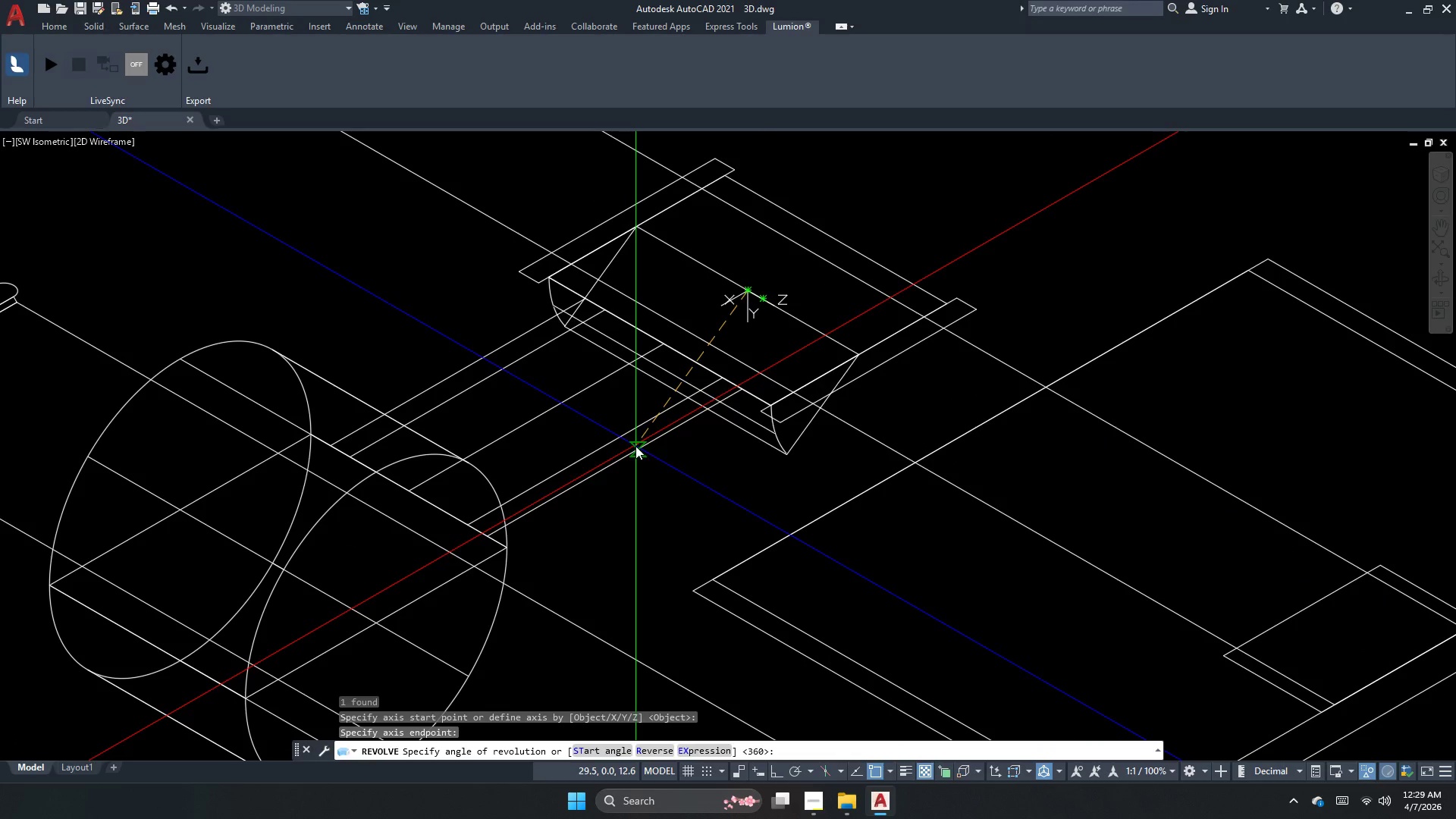 
key(F8)
 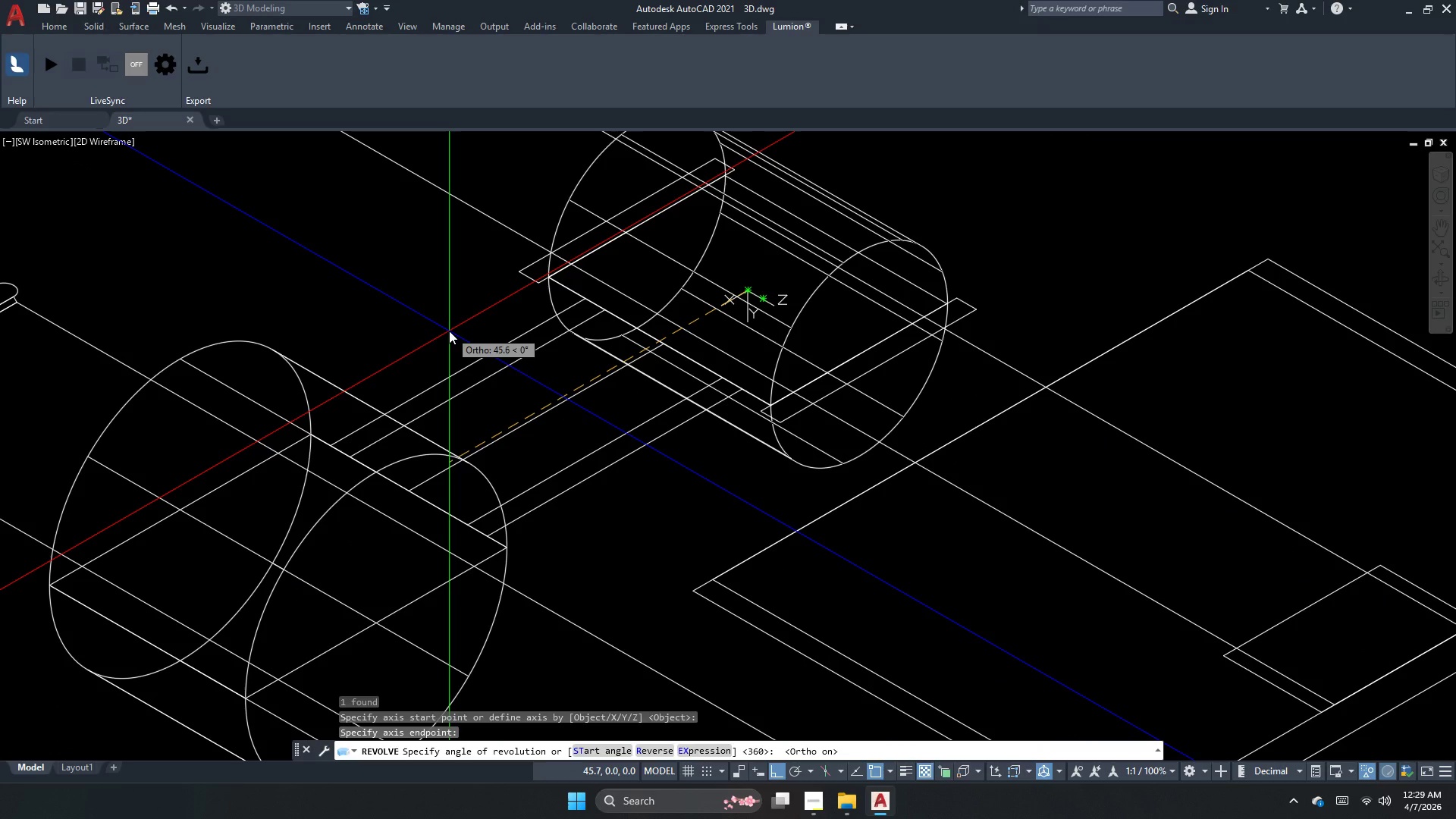 
left_click([449, 331])
 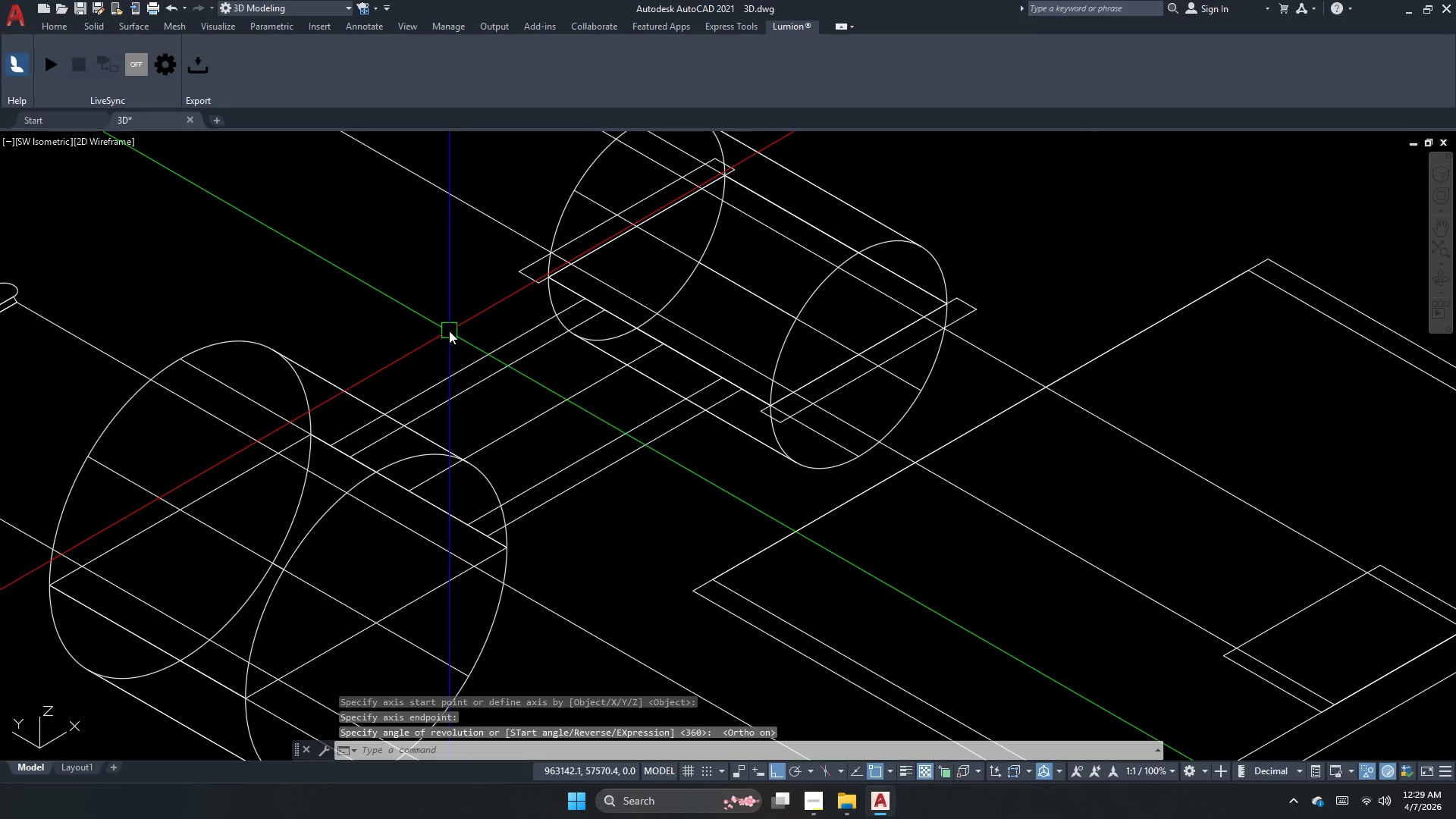 
key(Escape)
 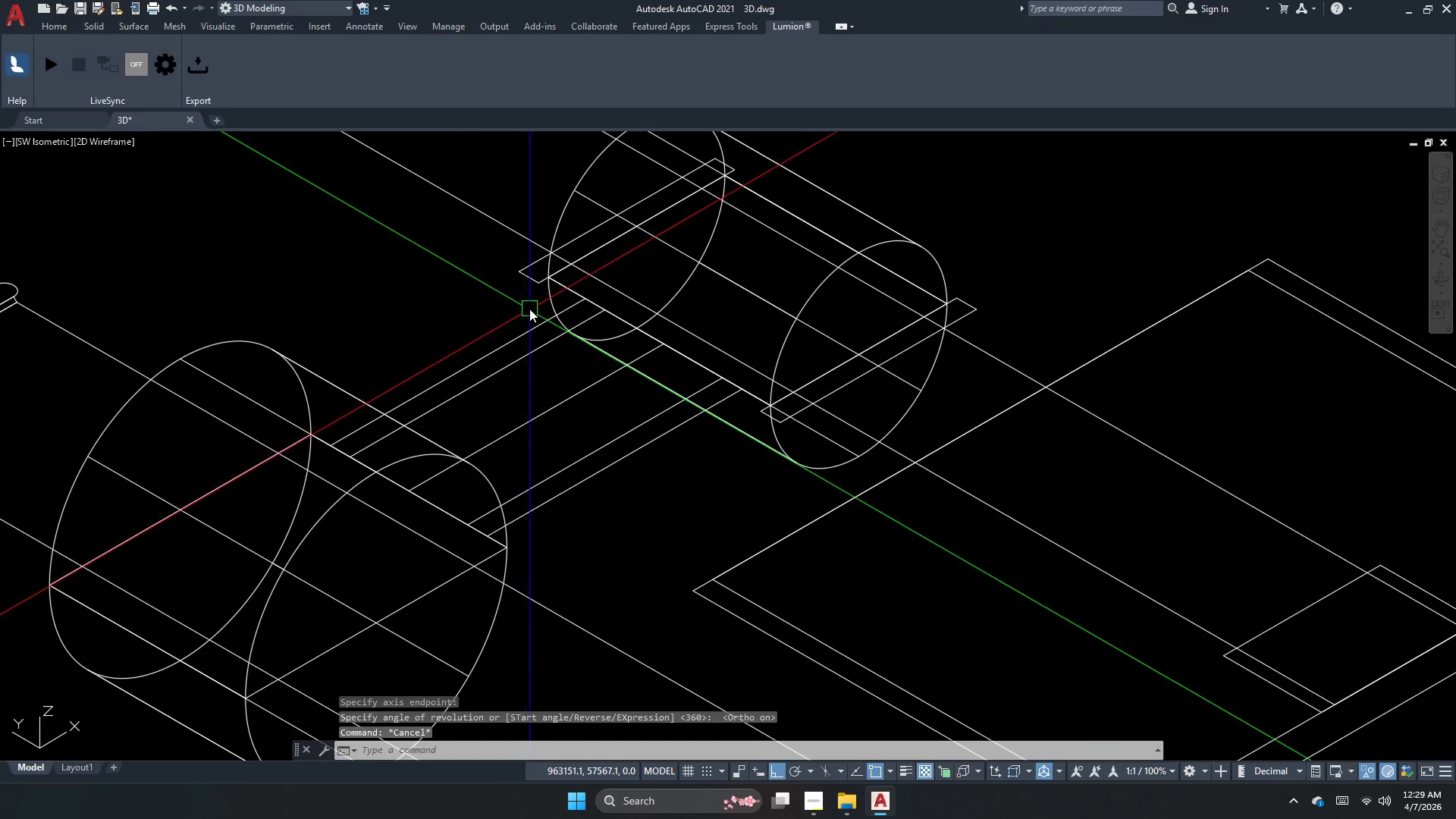 
scroll: coordinate [532, 313], scroll_direction: none, amount: 0.0
 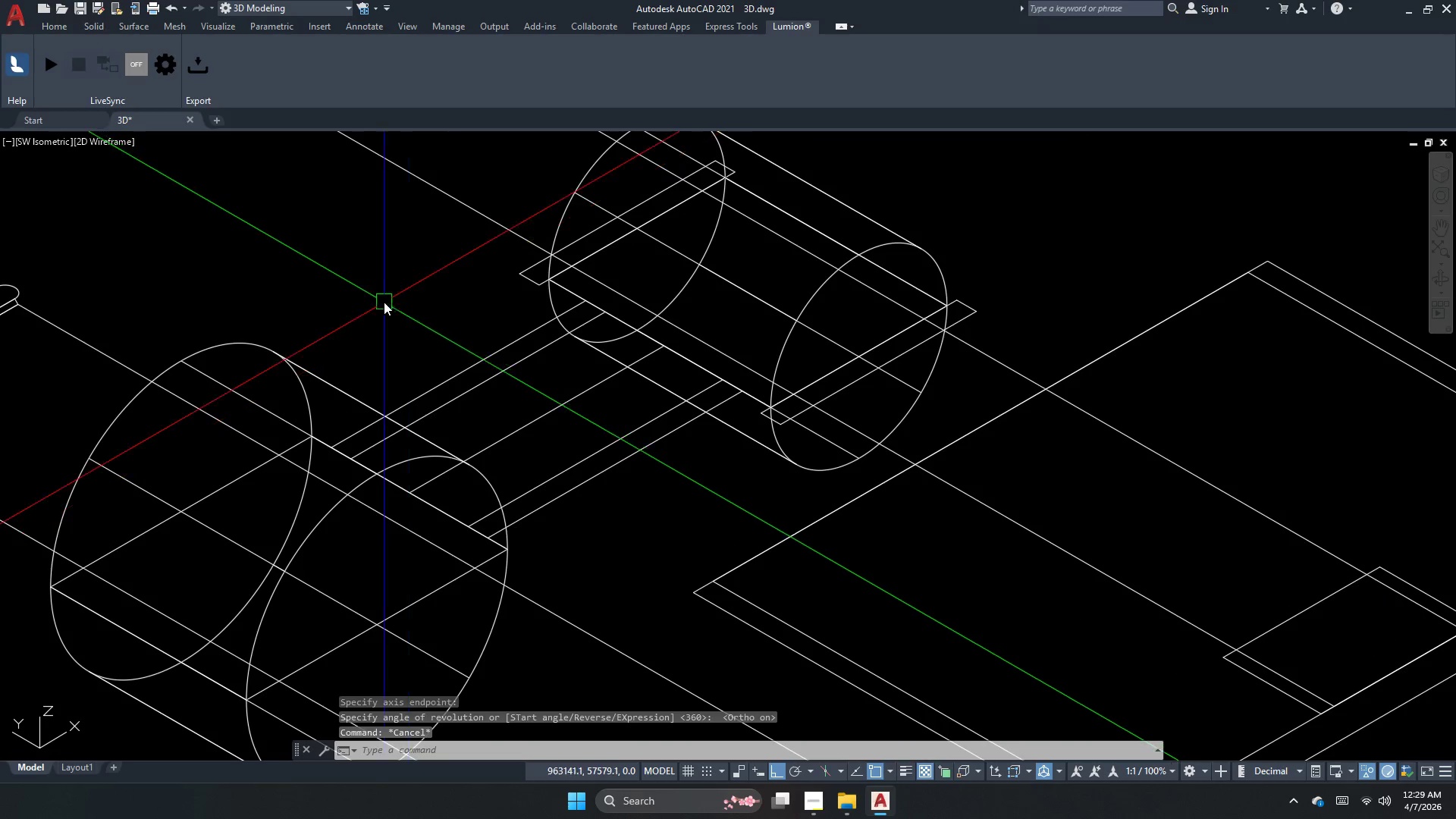 
left_click([22, 151])
 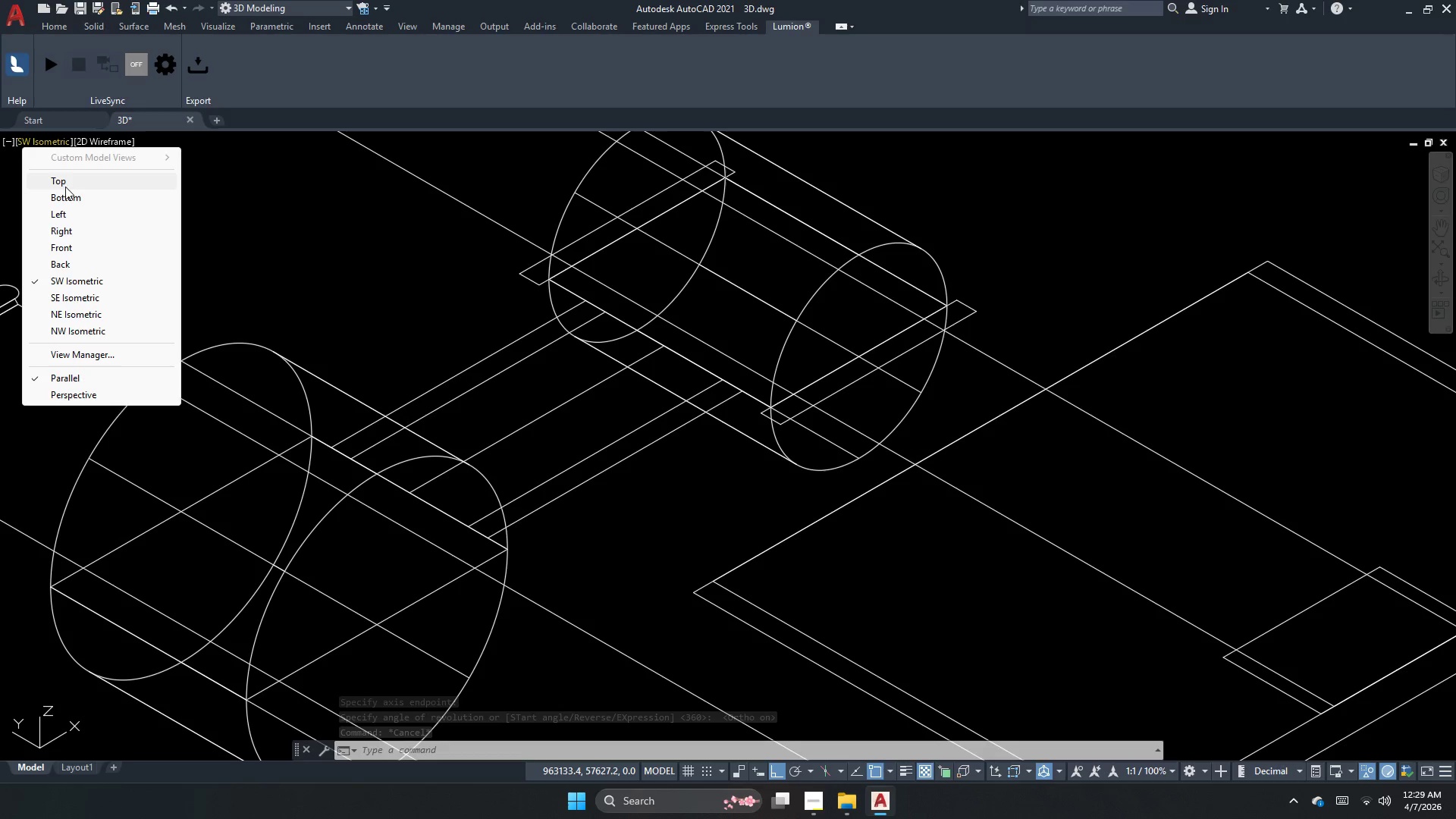 
key(Escape)
 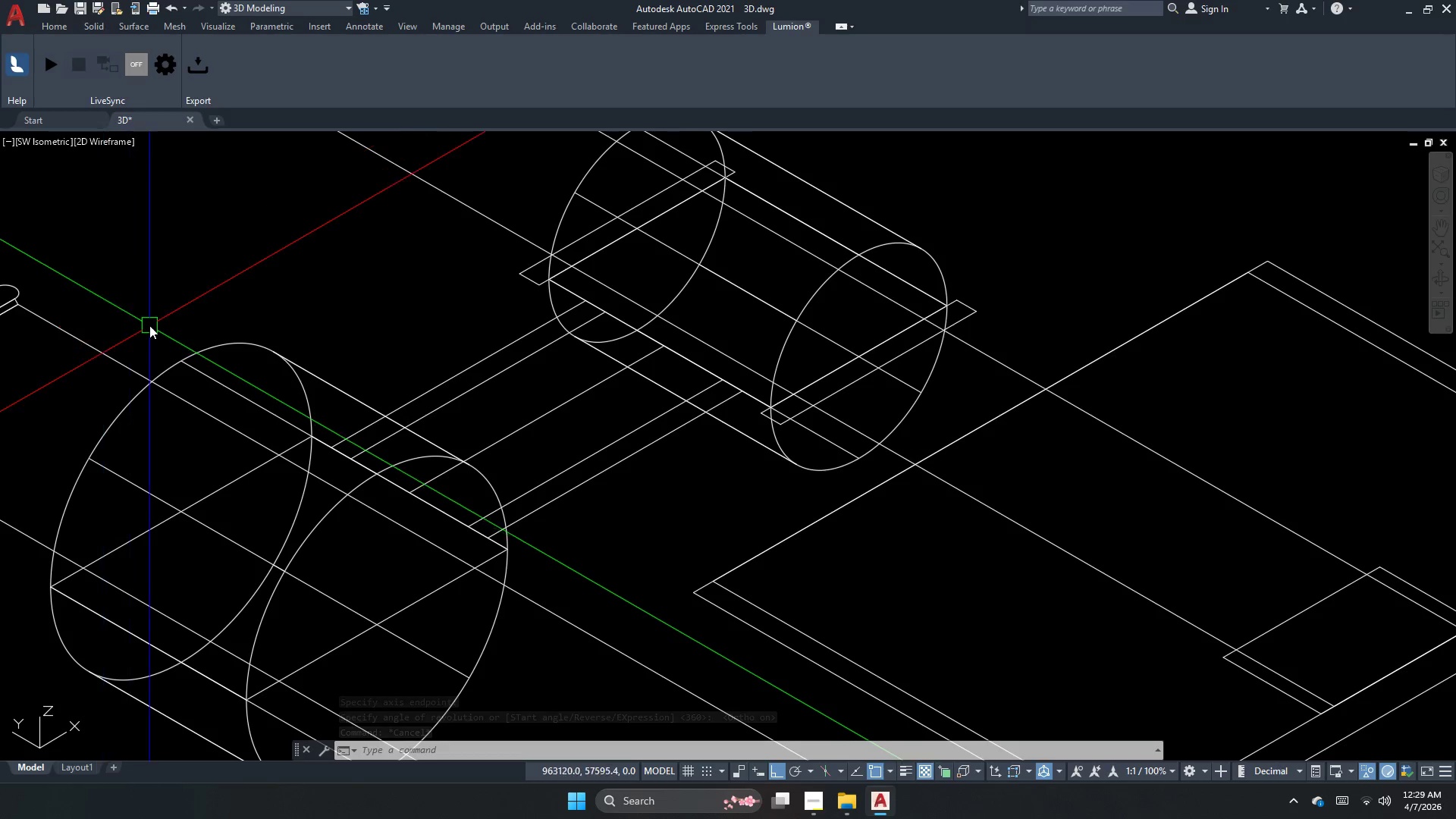 
key(Escape)
 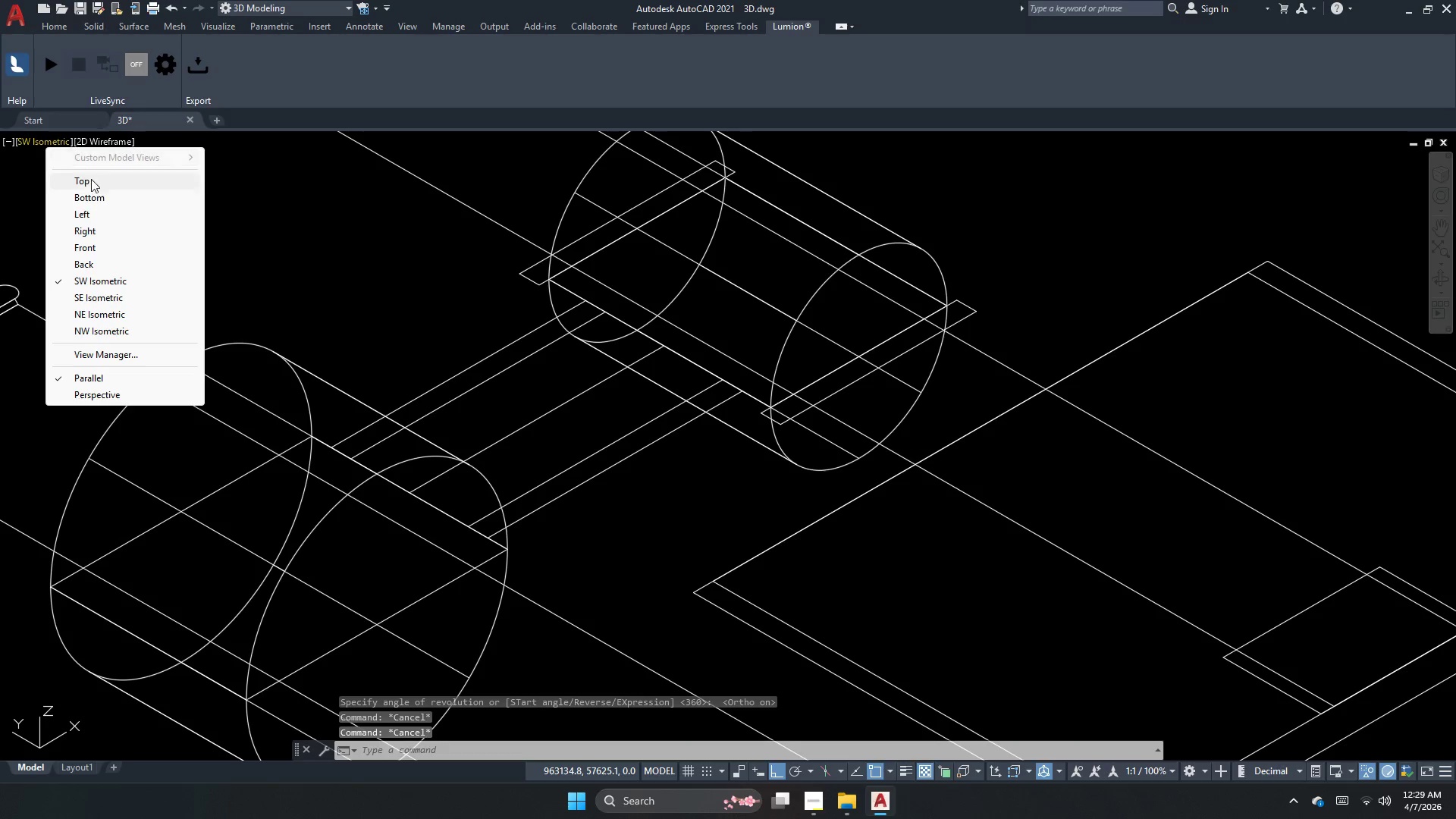 
left_click([94, 180])
 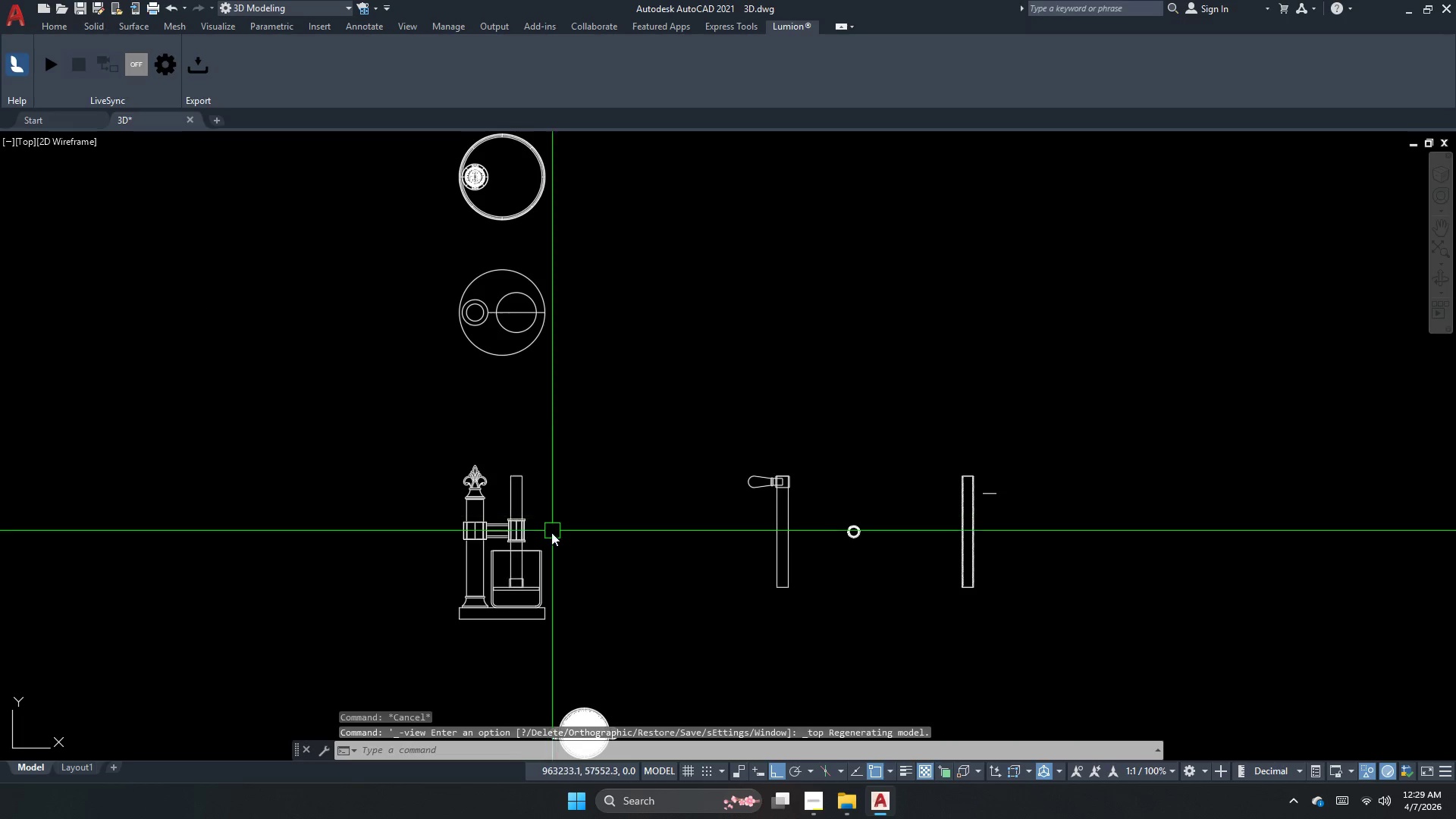 
key(Escape)
type(re)
 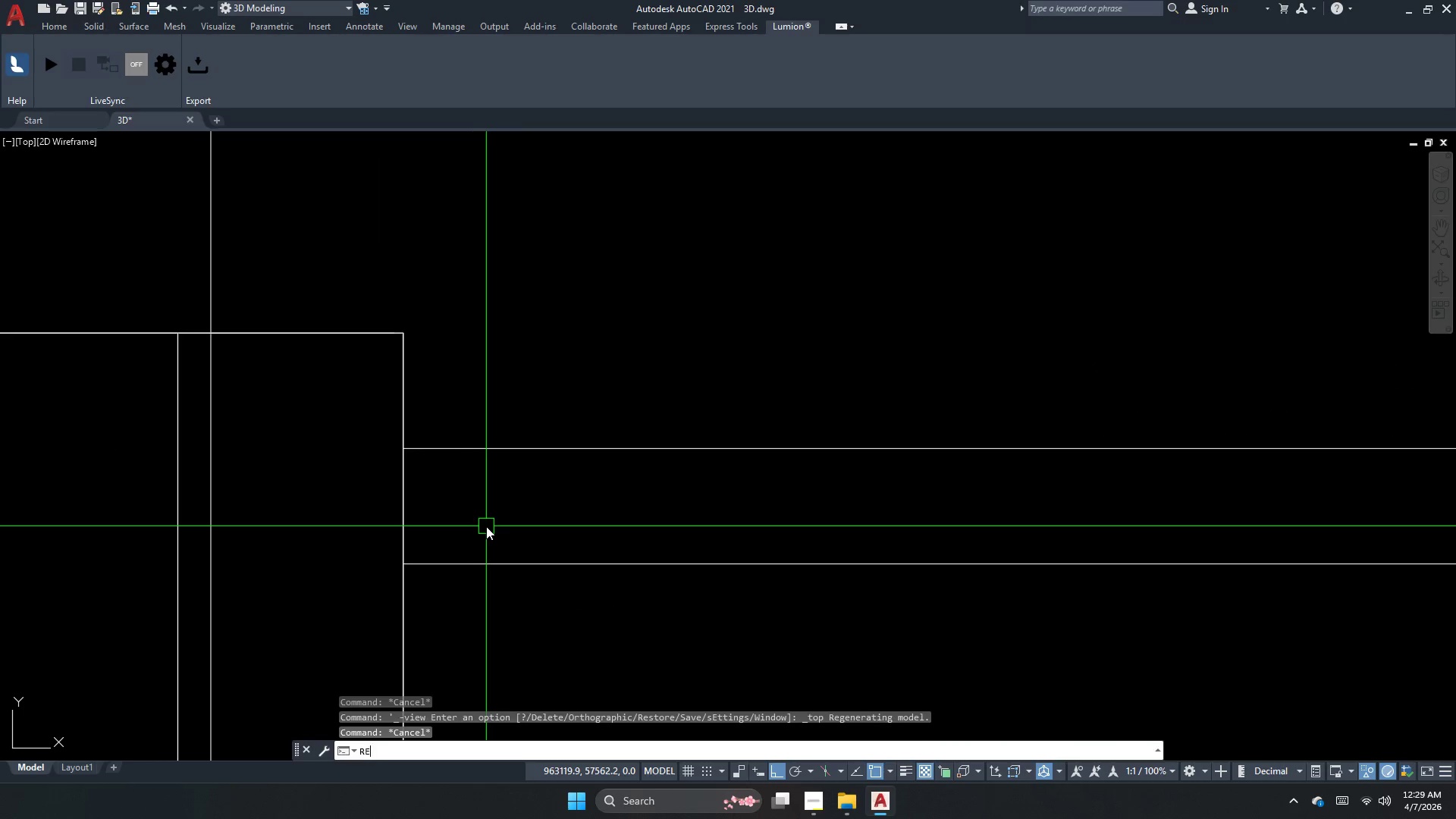 
key(C)
 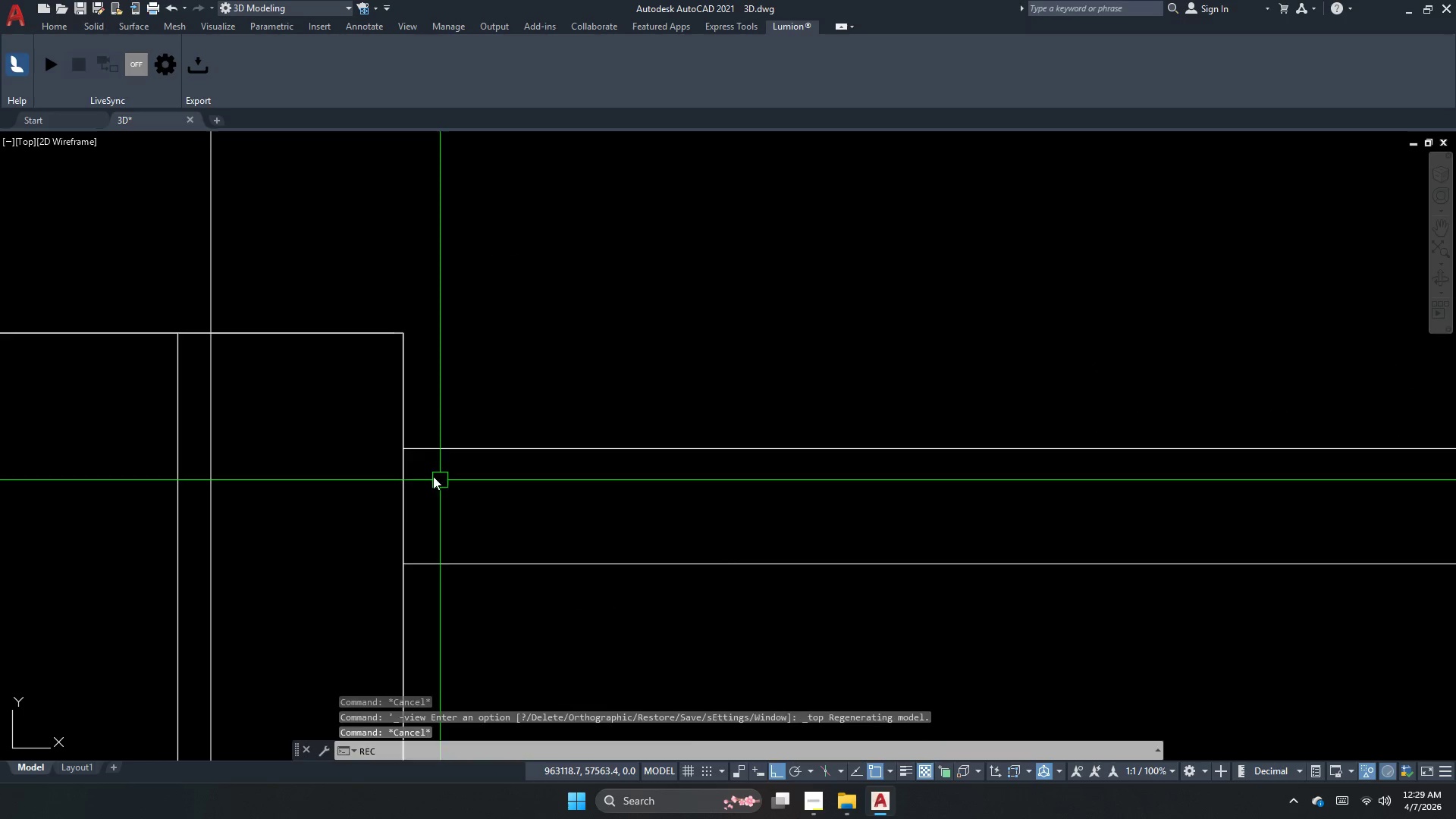 
hold_key(key=Space, duration=5.14)
 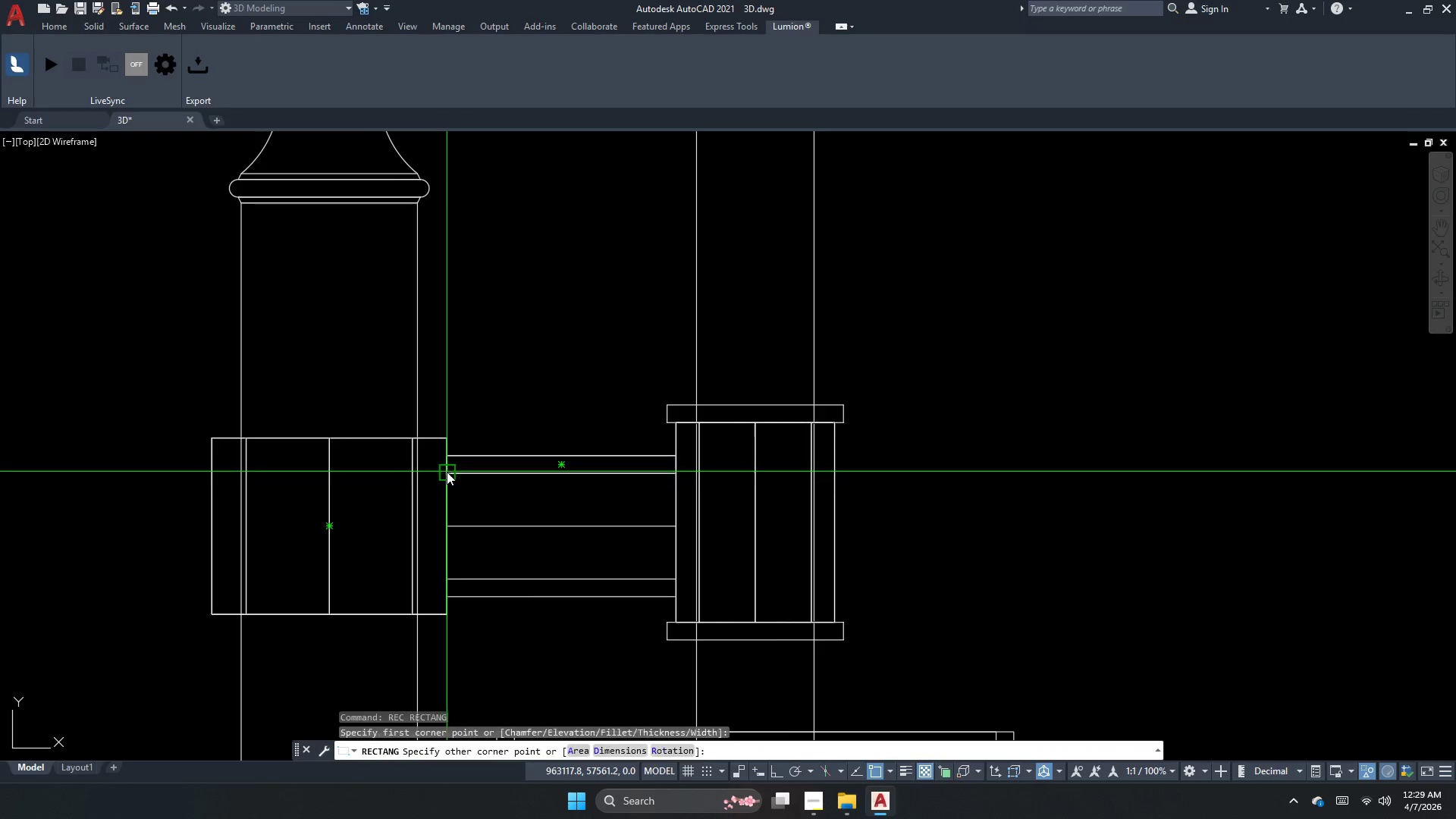 
scroll: coordinate [486, 526], scroll_direction: up, amount: 9.0
 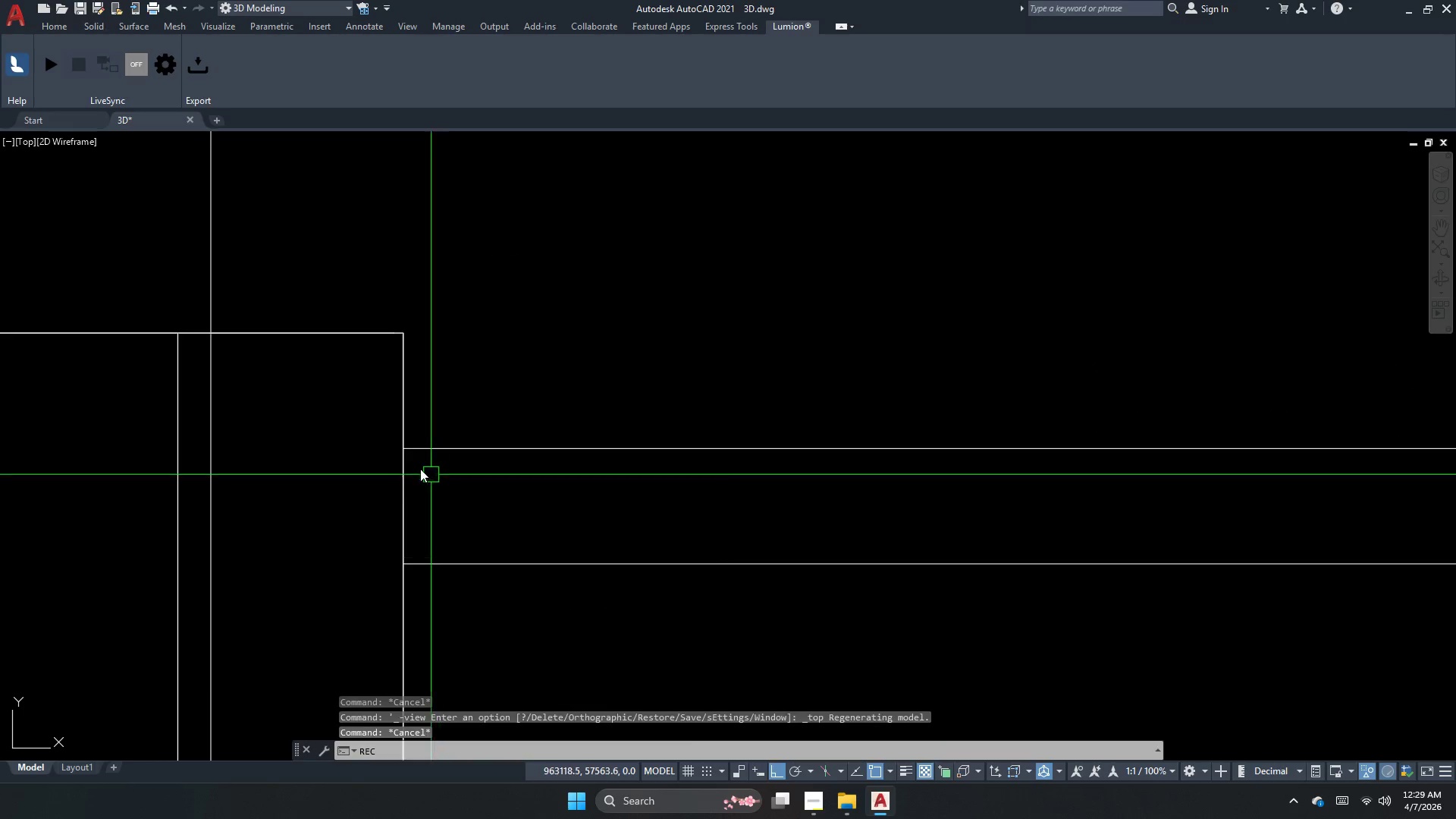 
left_click_drag(start_coordinate=[397, 451], to_coordinate=[404, 469])
 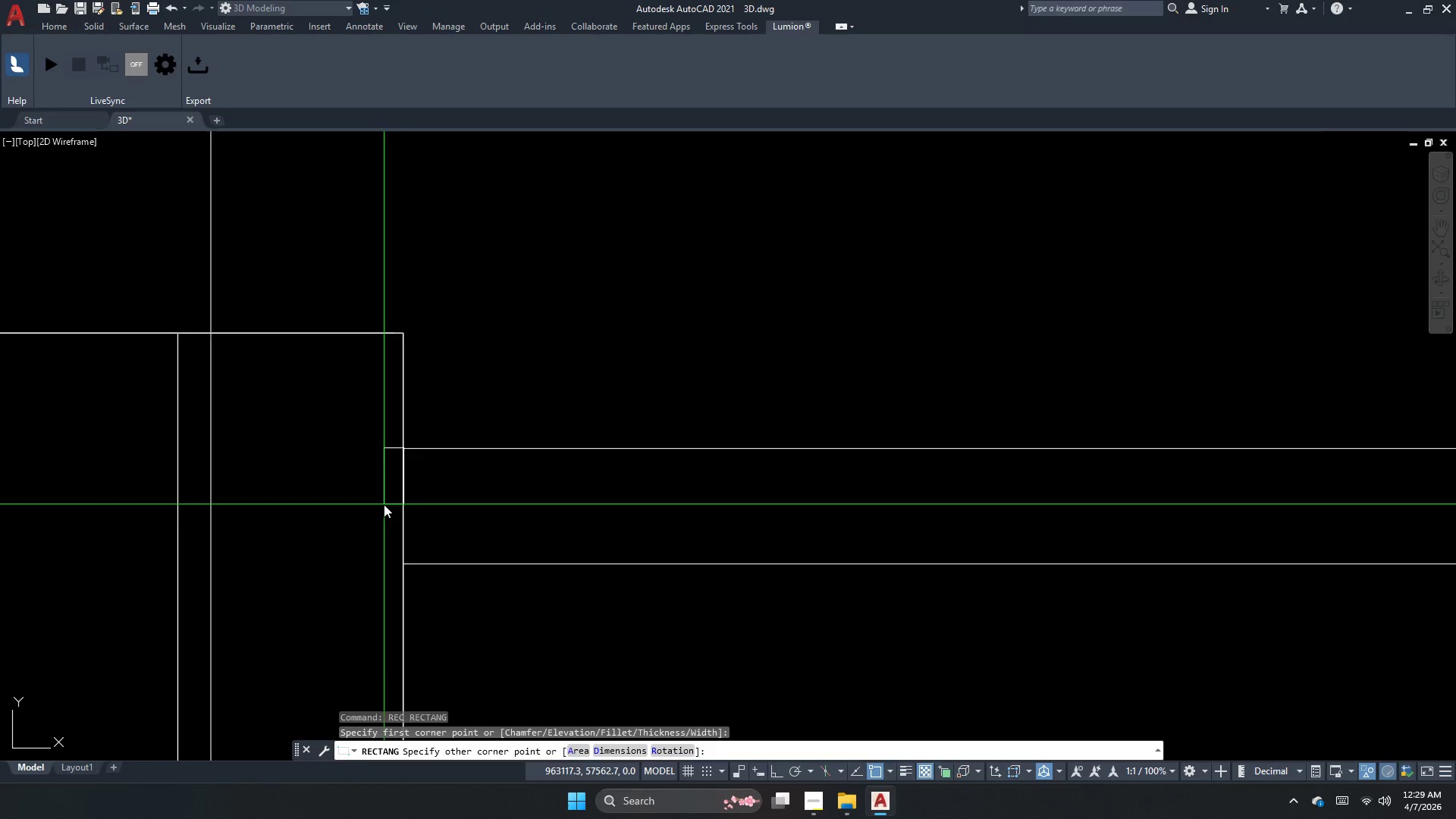 
scroll: coordinate [367, 494], scroll_direction: down, amount: 2.0
 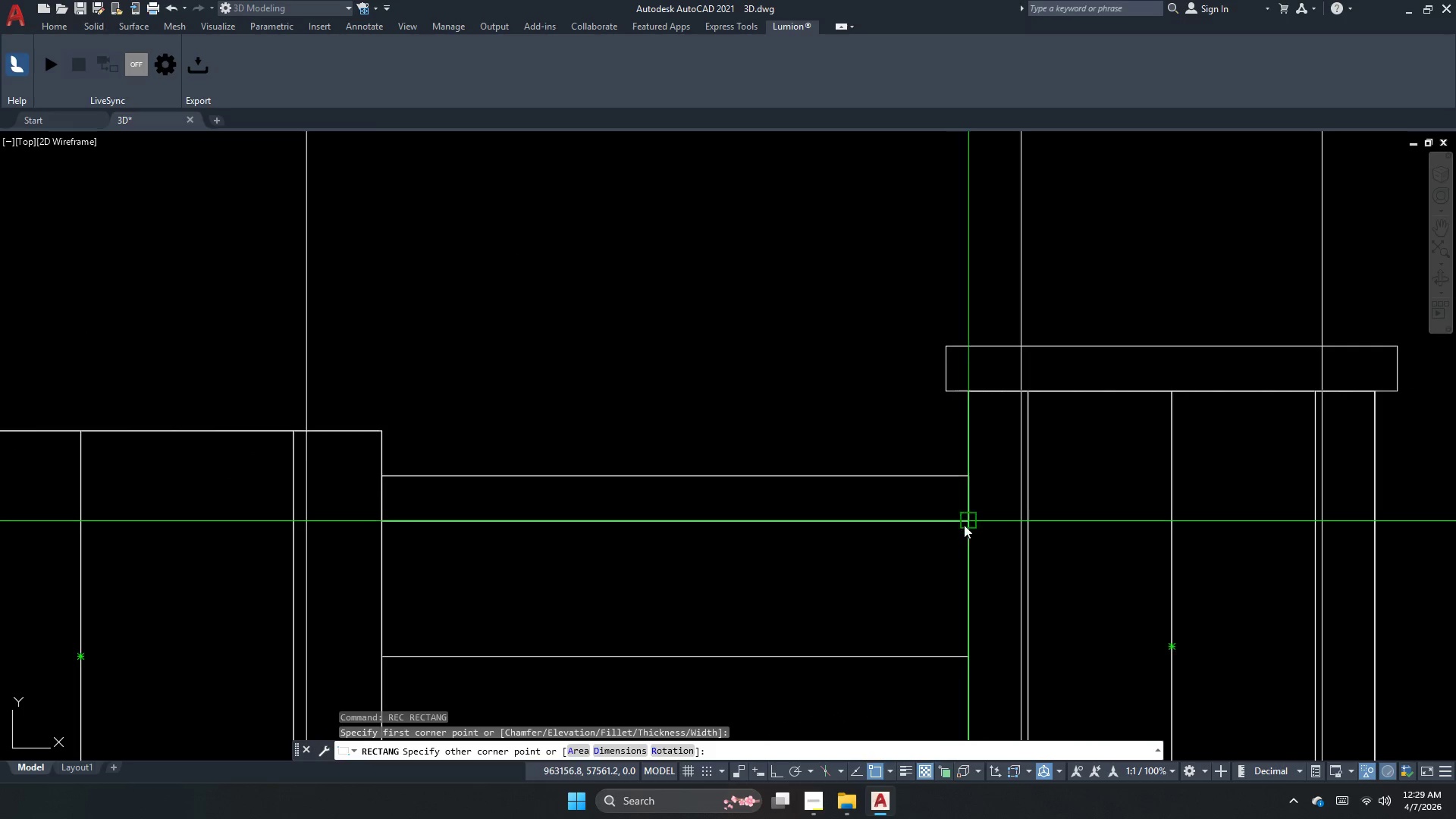 
left_click([968, 525])
 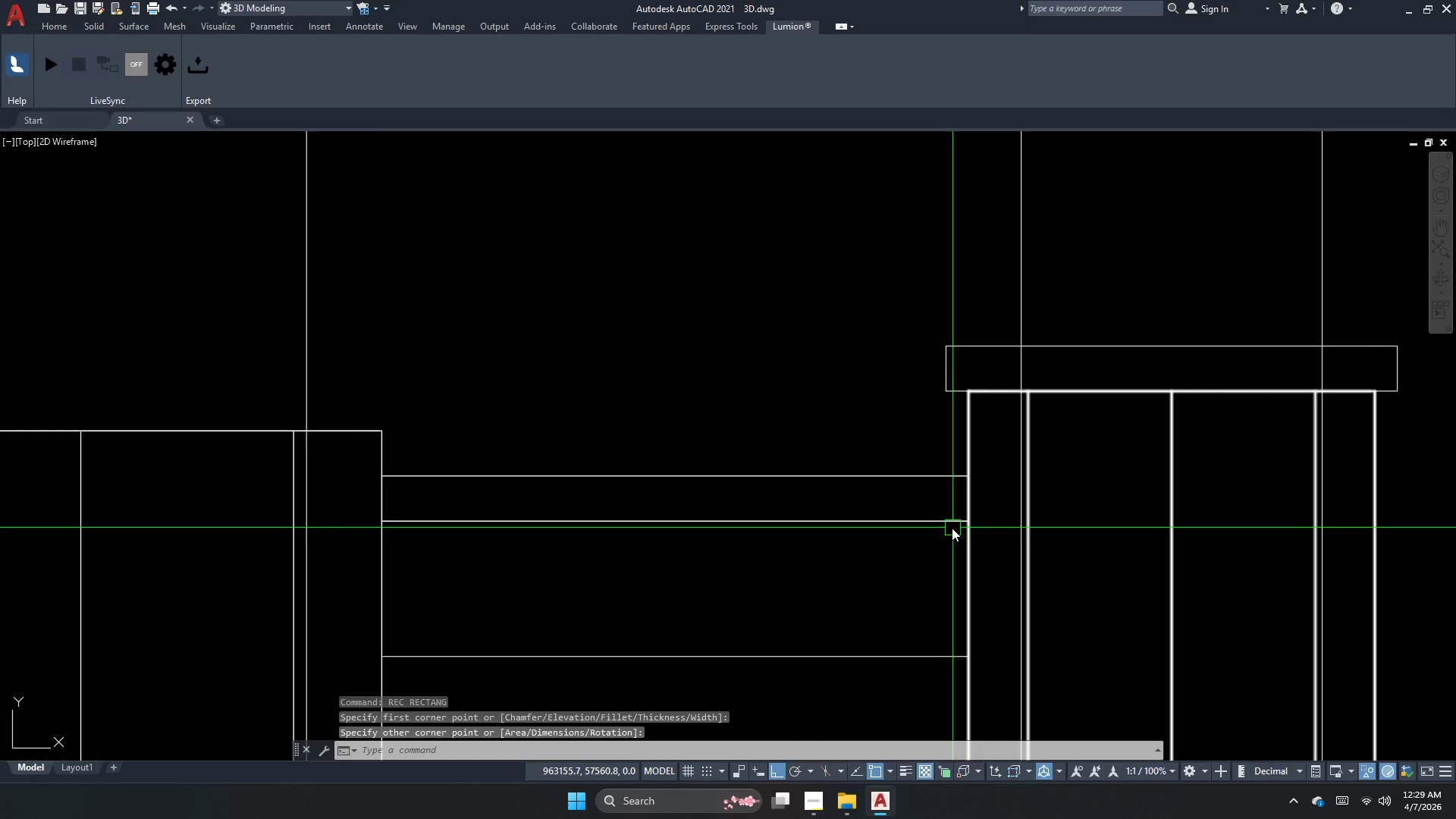 
key(Escape)
 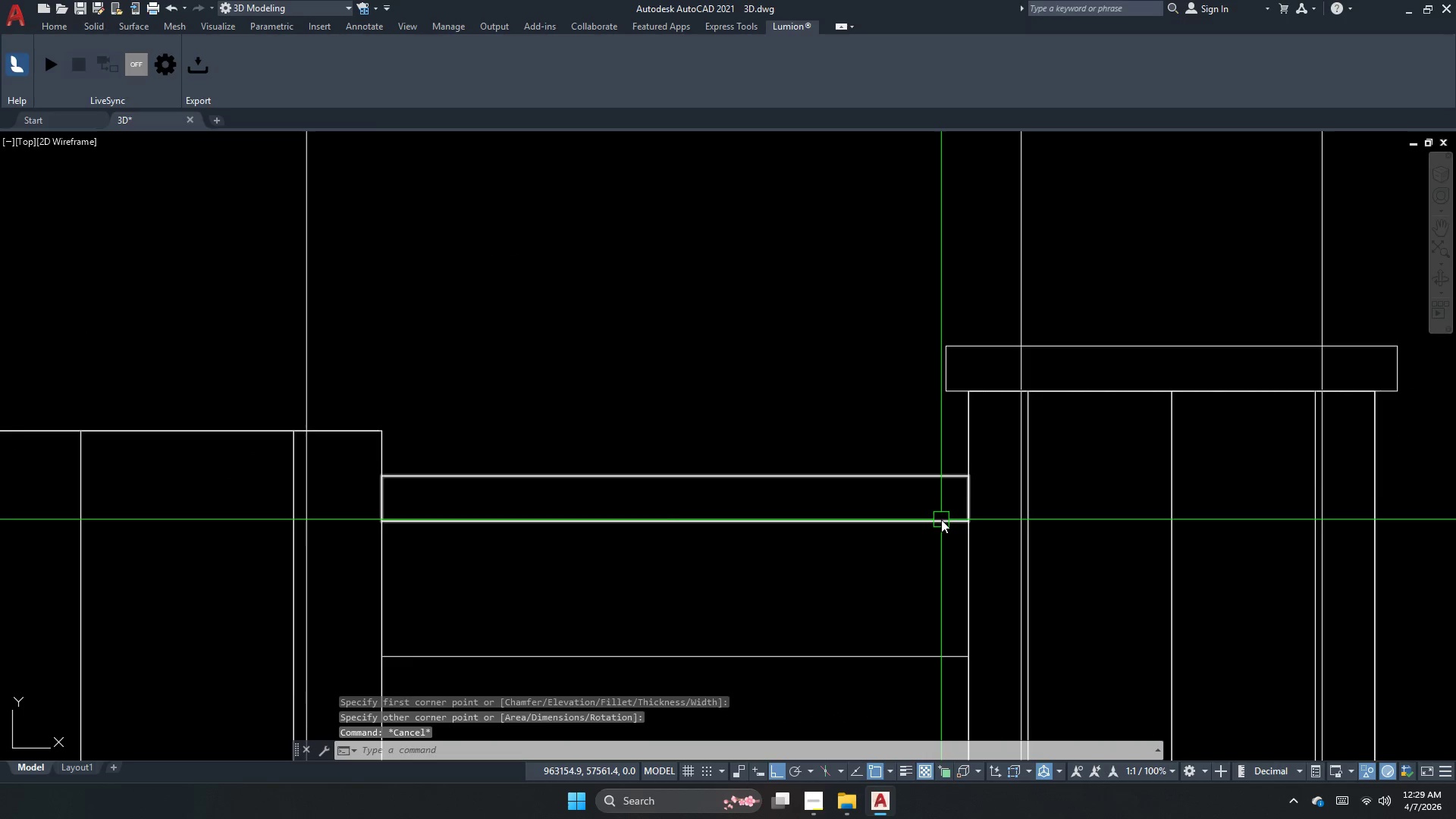 
double_click([940, 519])
 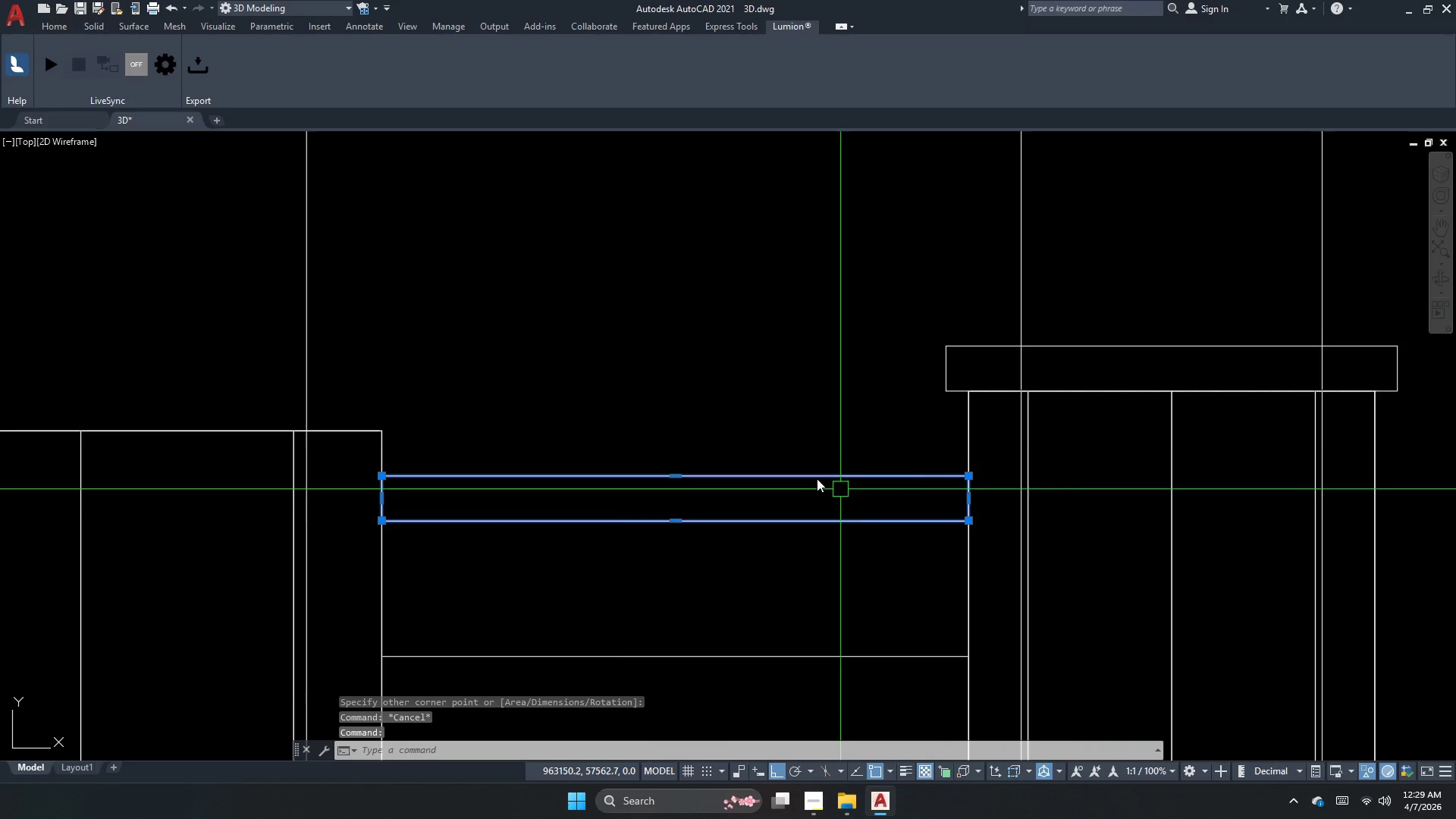 
scroll: coordinate [633, 413], scroll_direction: none, amount: 0.0
 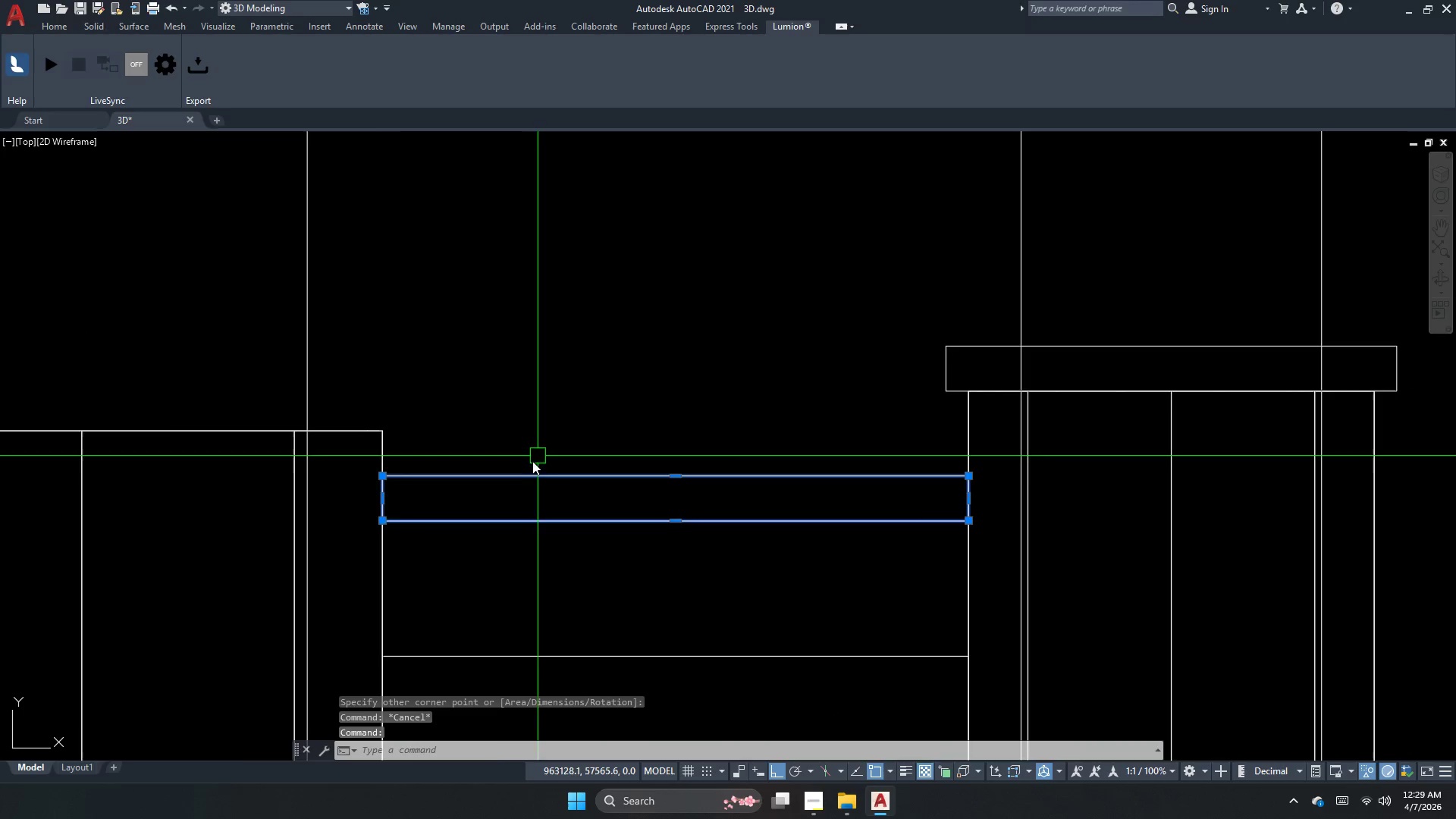 
key(Escape)
 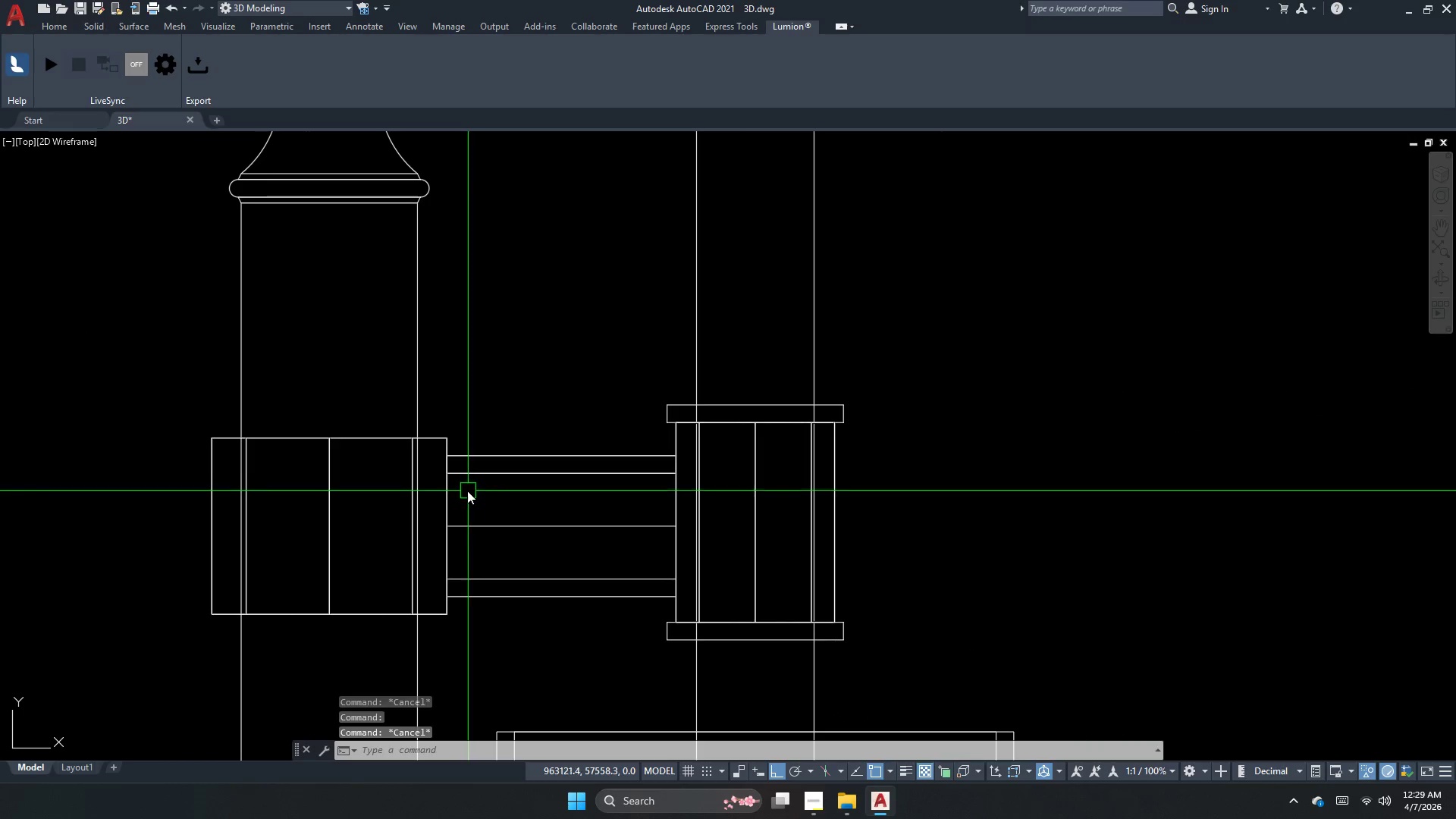 
scroll: coordinate [486, 441], scroll_direction: down, amount: 3.0
 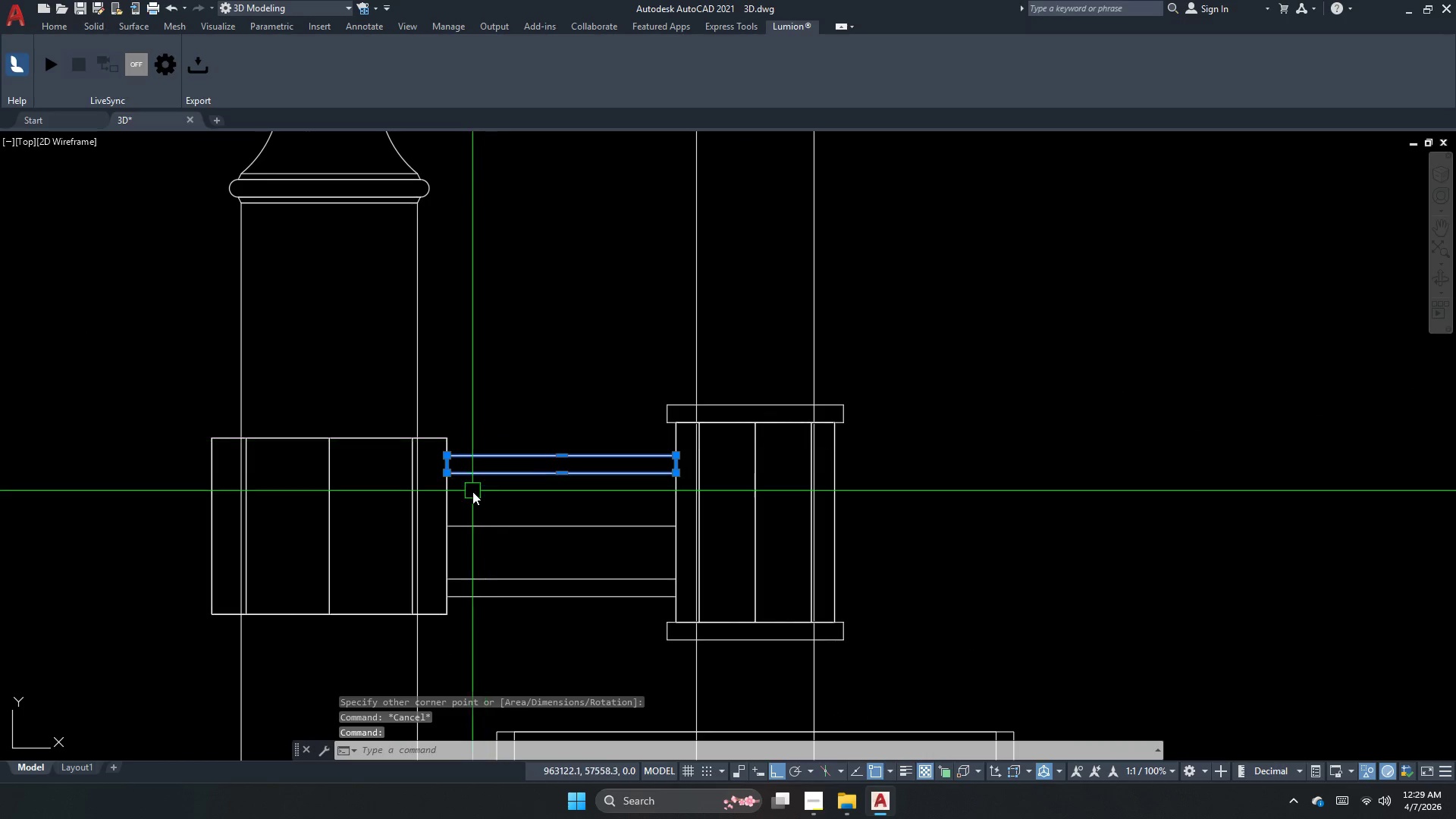 
type(rec)
key(Escape)
type(rec )
 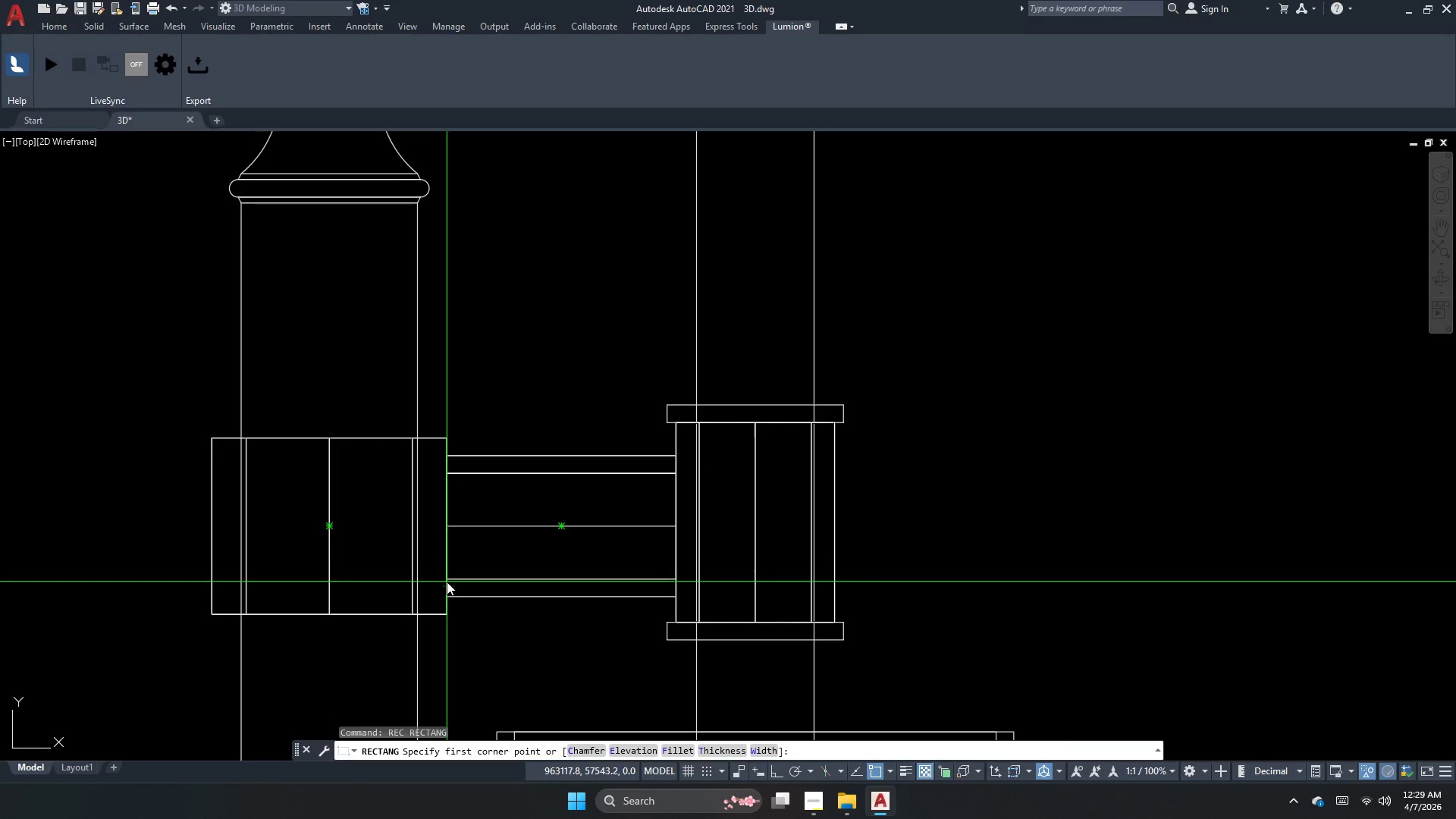 
left_click_drag(start_coordinate=[447, 472], to_coordinate=[452, 485])
 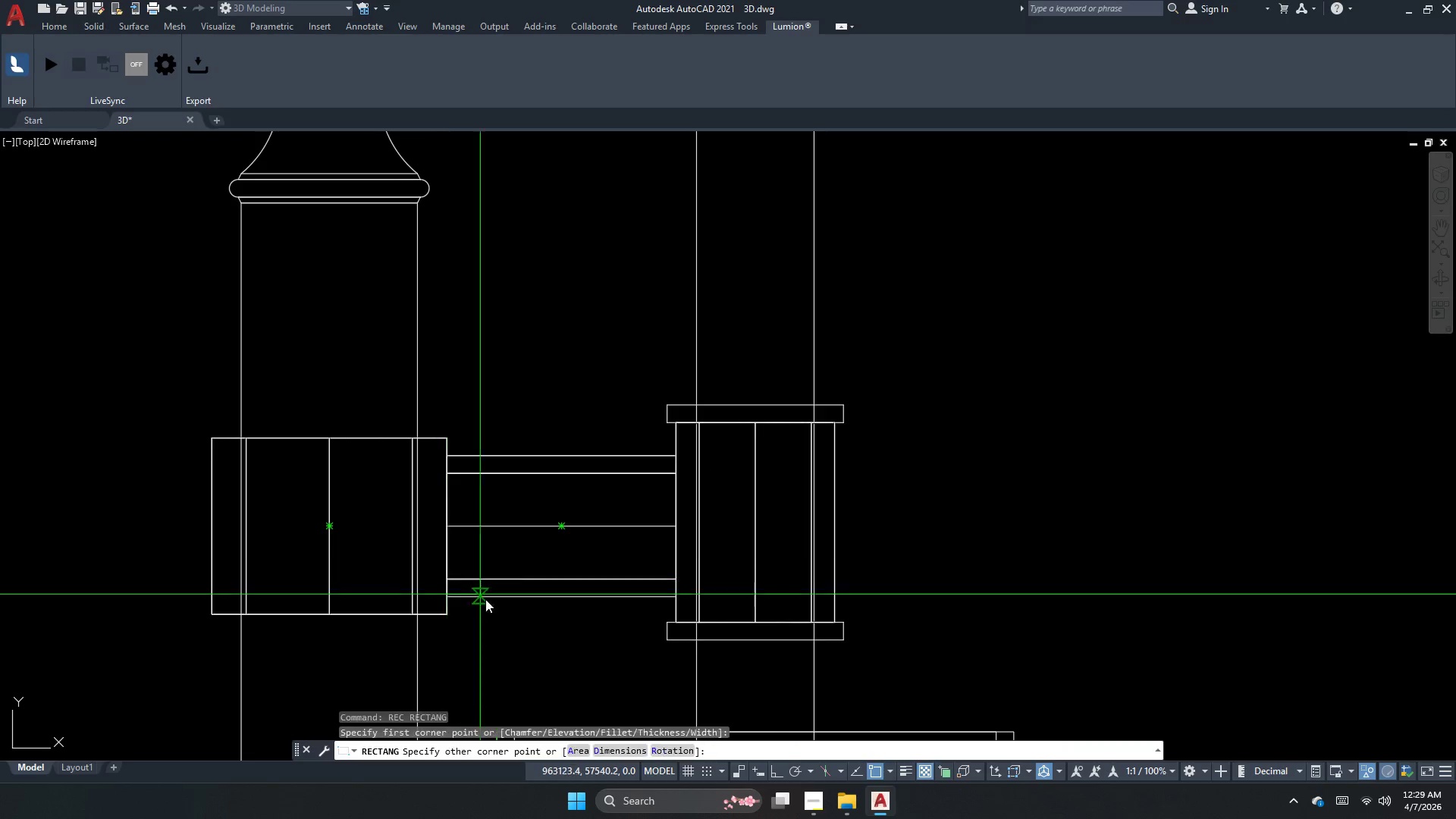 
left_click([682, 597])
 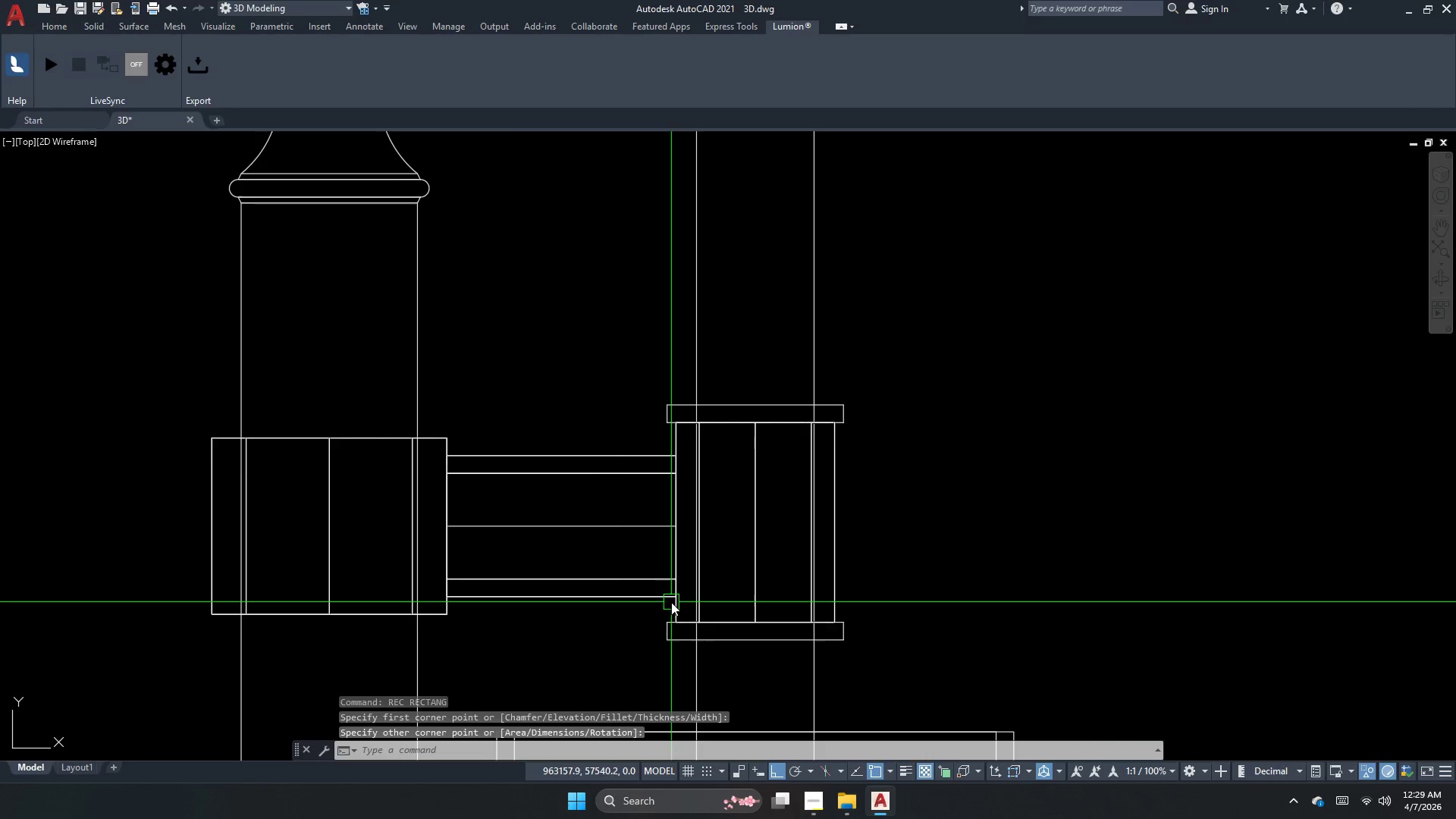 
key(Escape)
 